 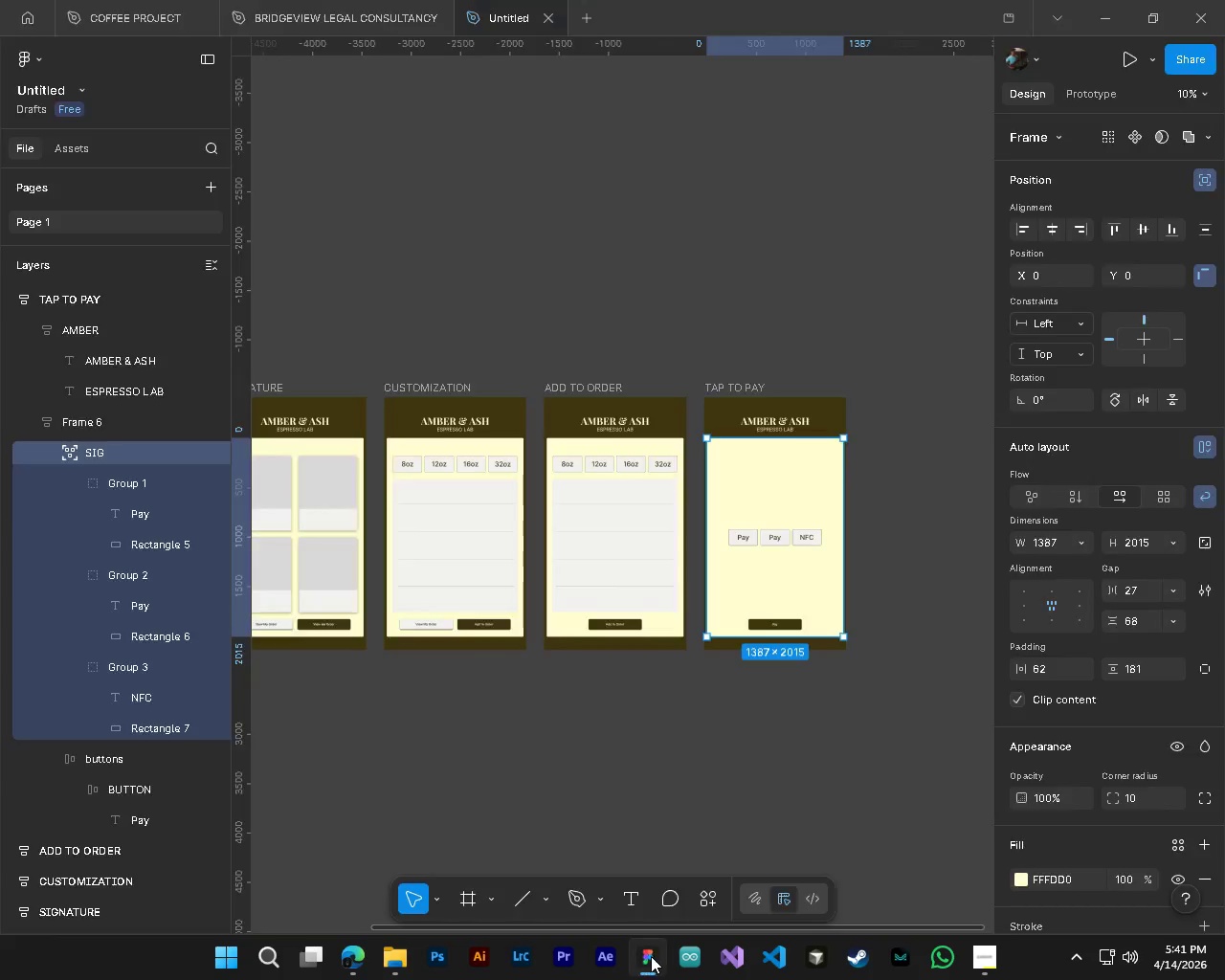 
hold_key(key=AltLeft, duration=0.36)
 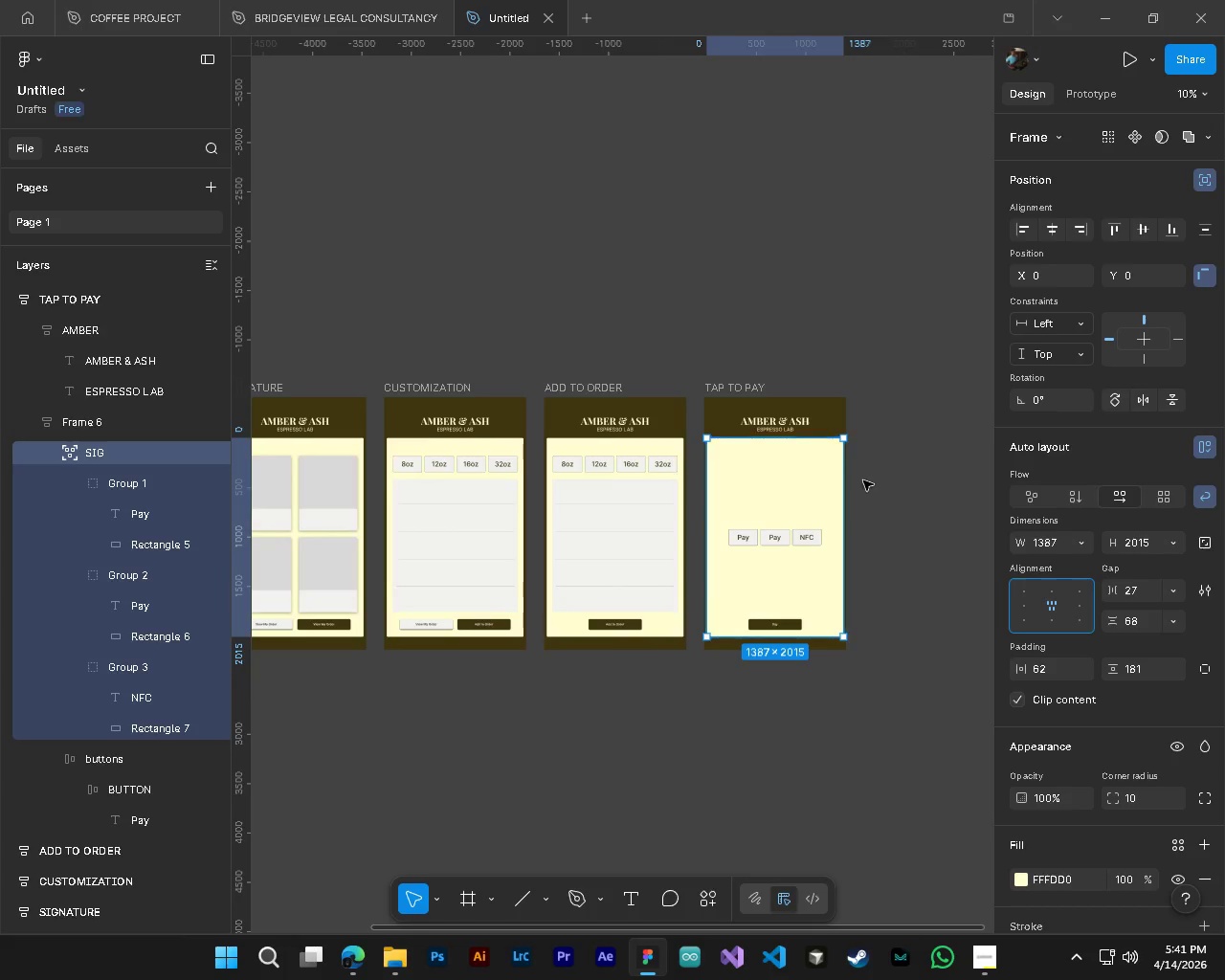 
hold_key(key=AltLeft, duration=1.2)
 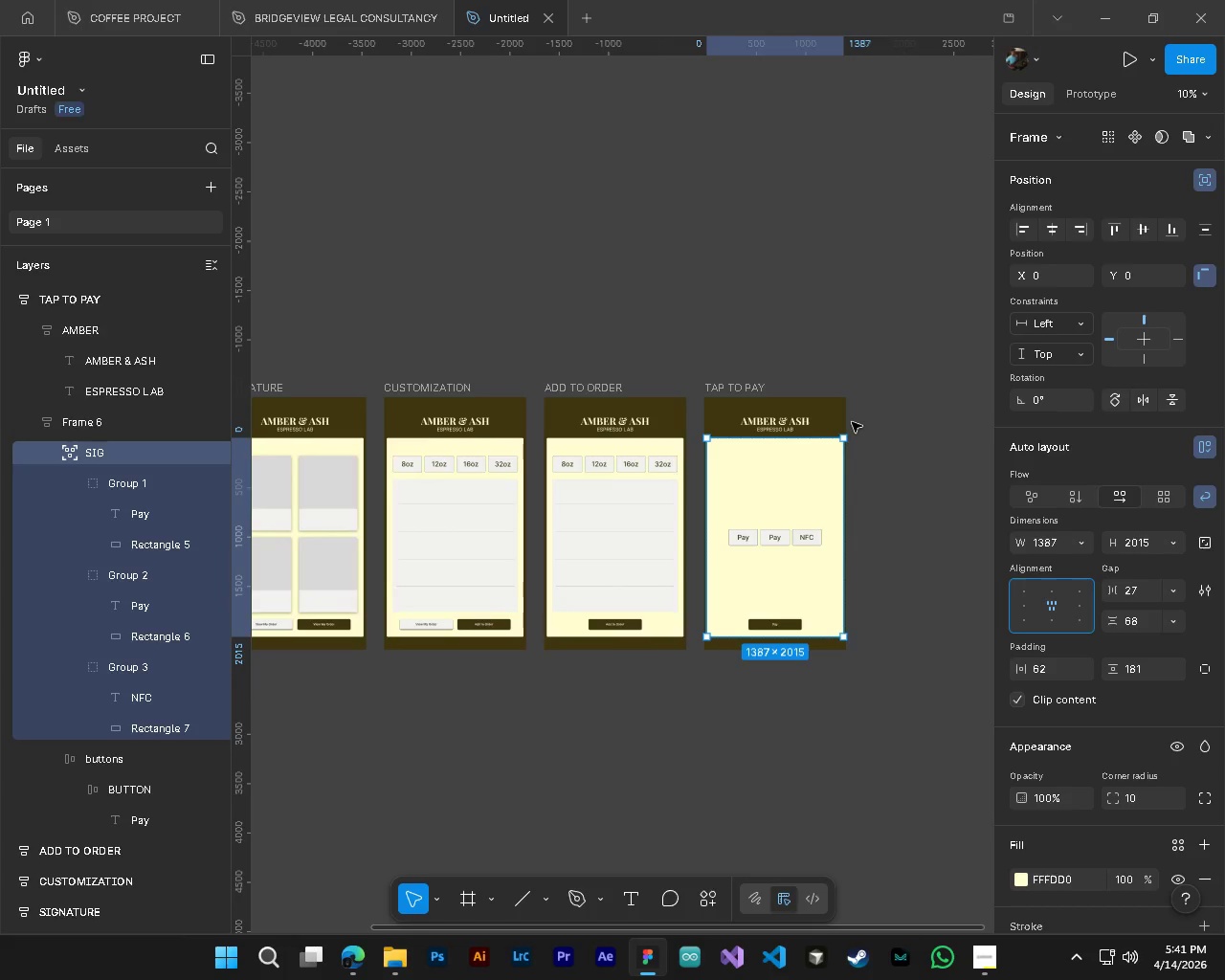 
hold_key(key=ControlLeft, duration=1.19)
 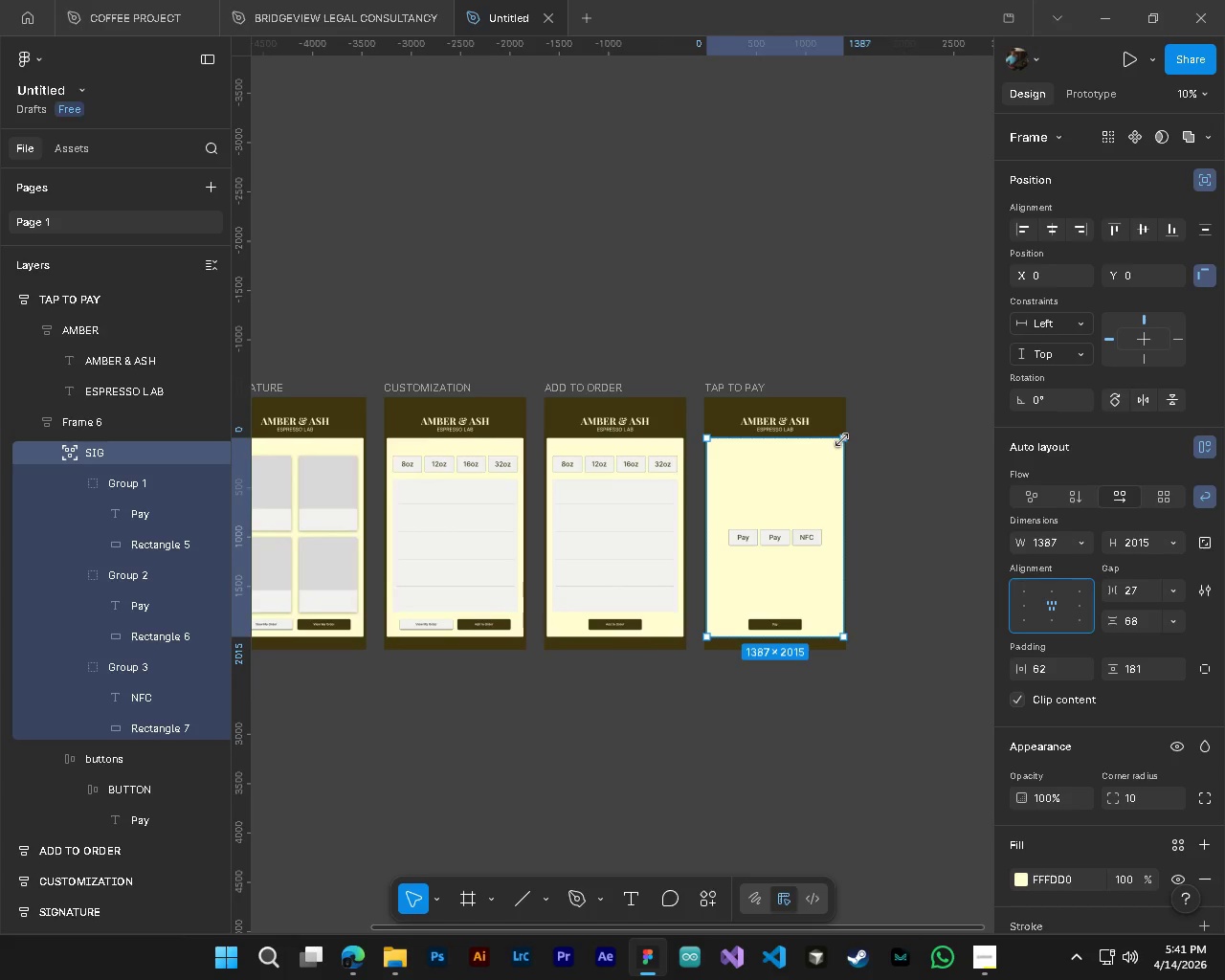 
hold_key(key=ControlLeft, duration=1.39)
hold_key(key=AltLeft, duration=1.25)
scroll: coordinate [755, 428], scroll_direction: up, amount: 11.0
 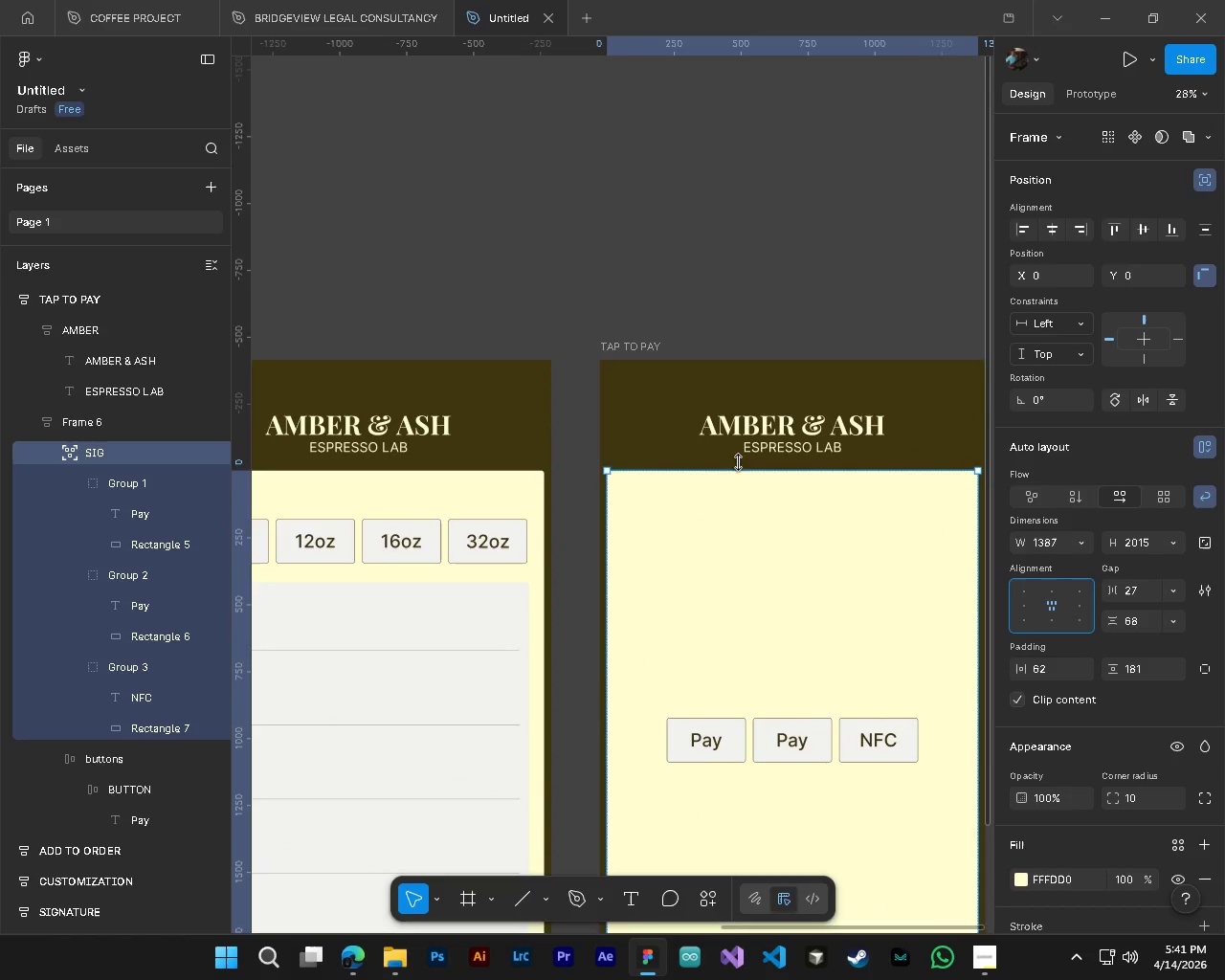 
hold_key(key=ControlLeft, duration=1.39)
 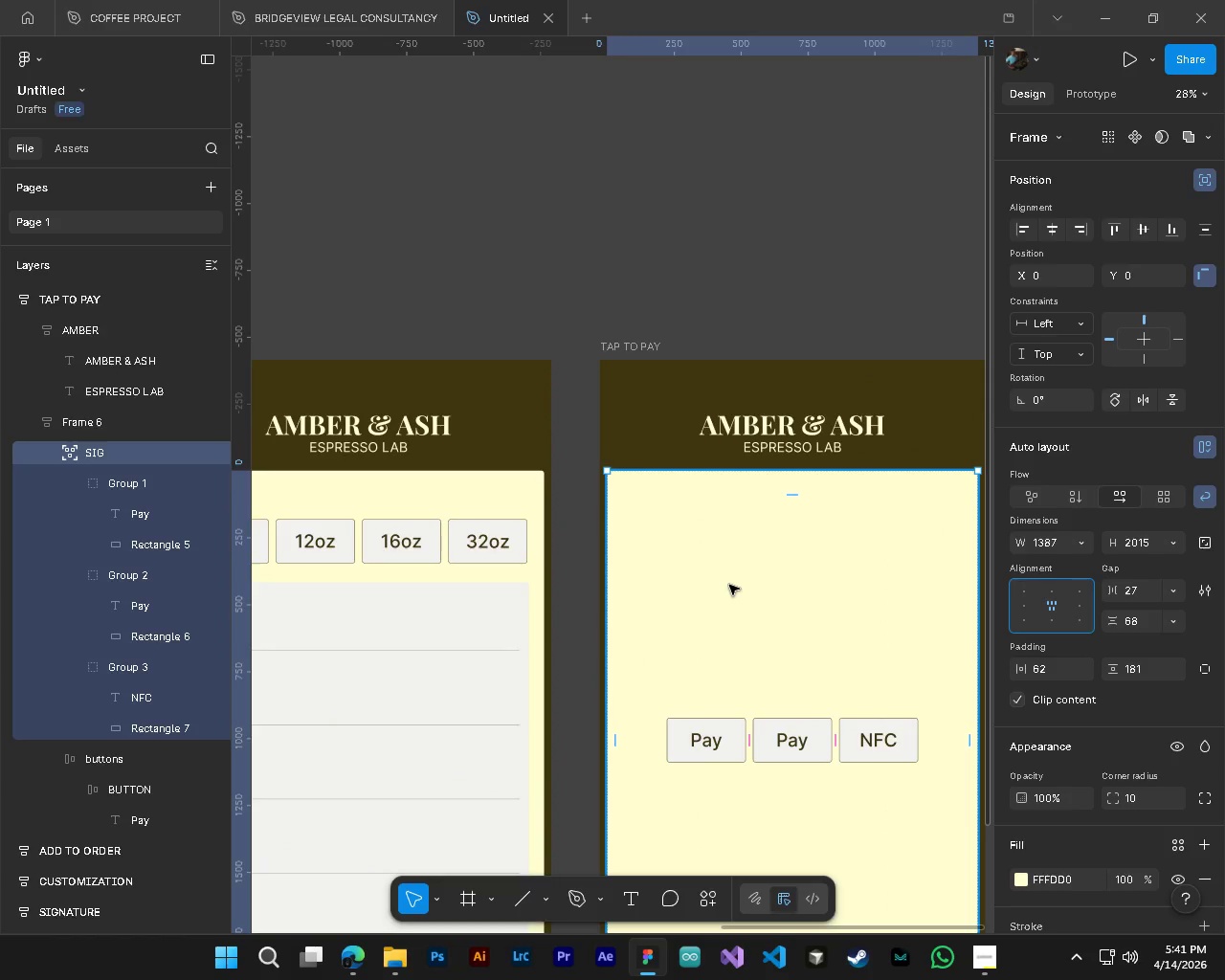 
hold_key(key=AltLeft, duration=0.38)
 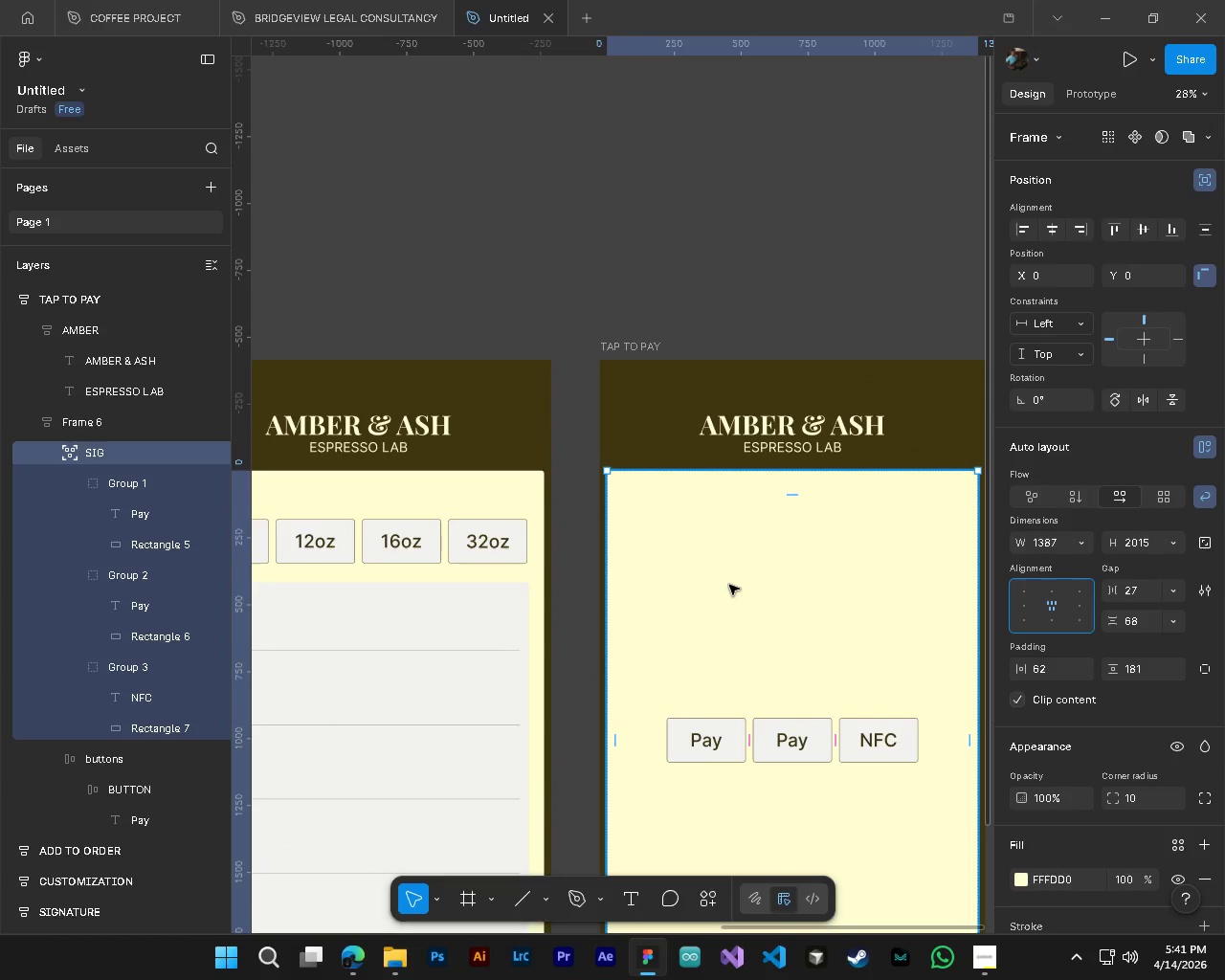 
hold_key(key=ShiftLeft, duration=0.92)
scroll: coordinate [729, 585], scroll_direction: down, amount: 2.0
 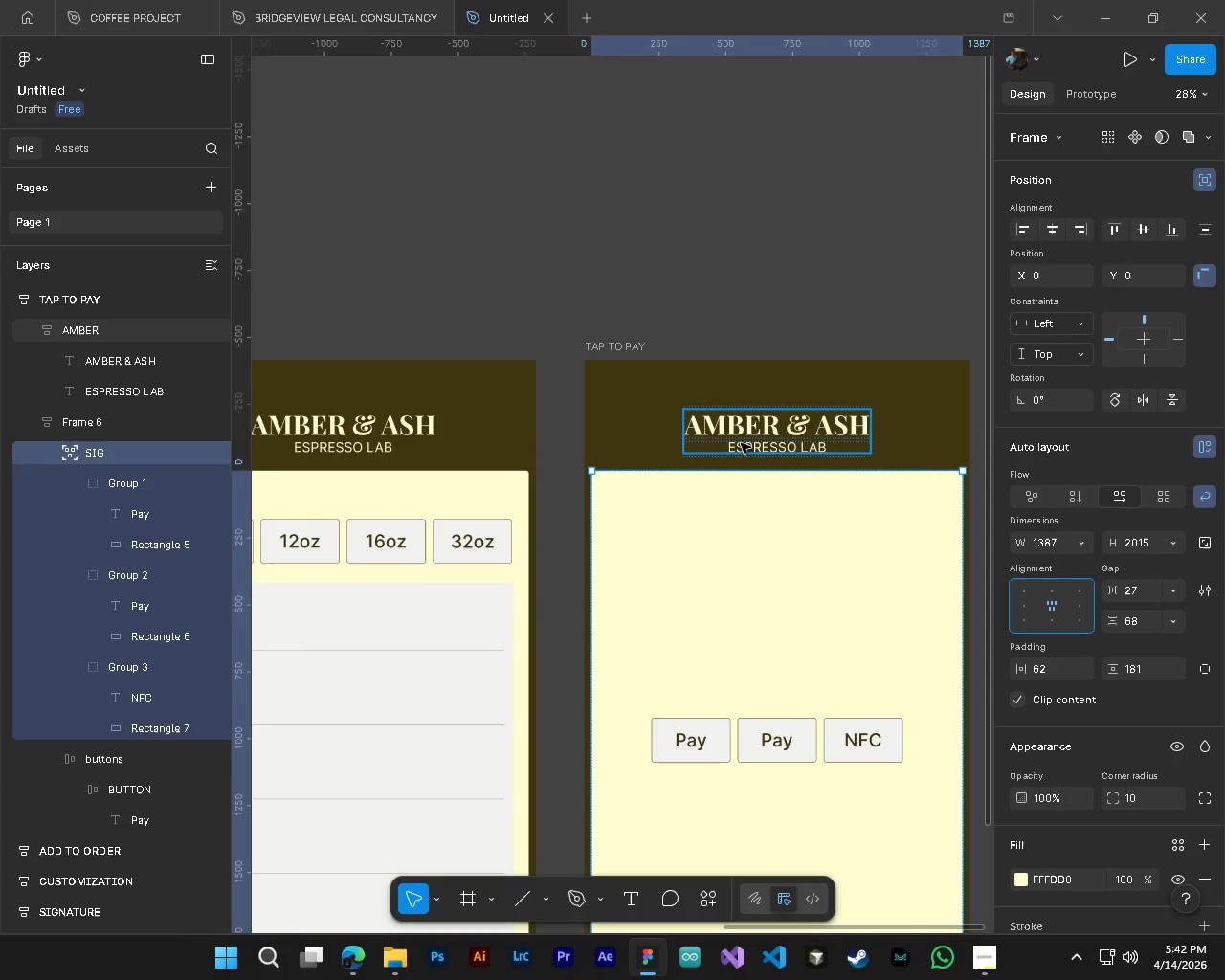 
left_click([741, 443])
 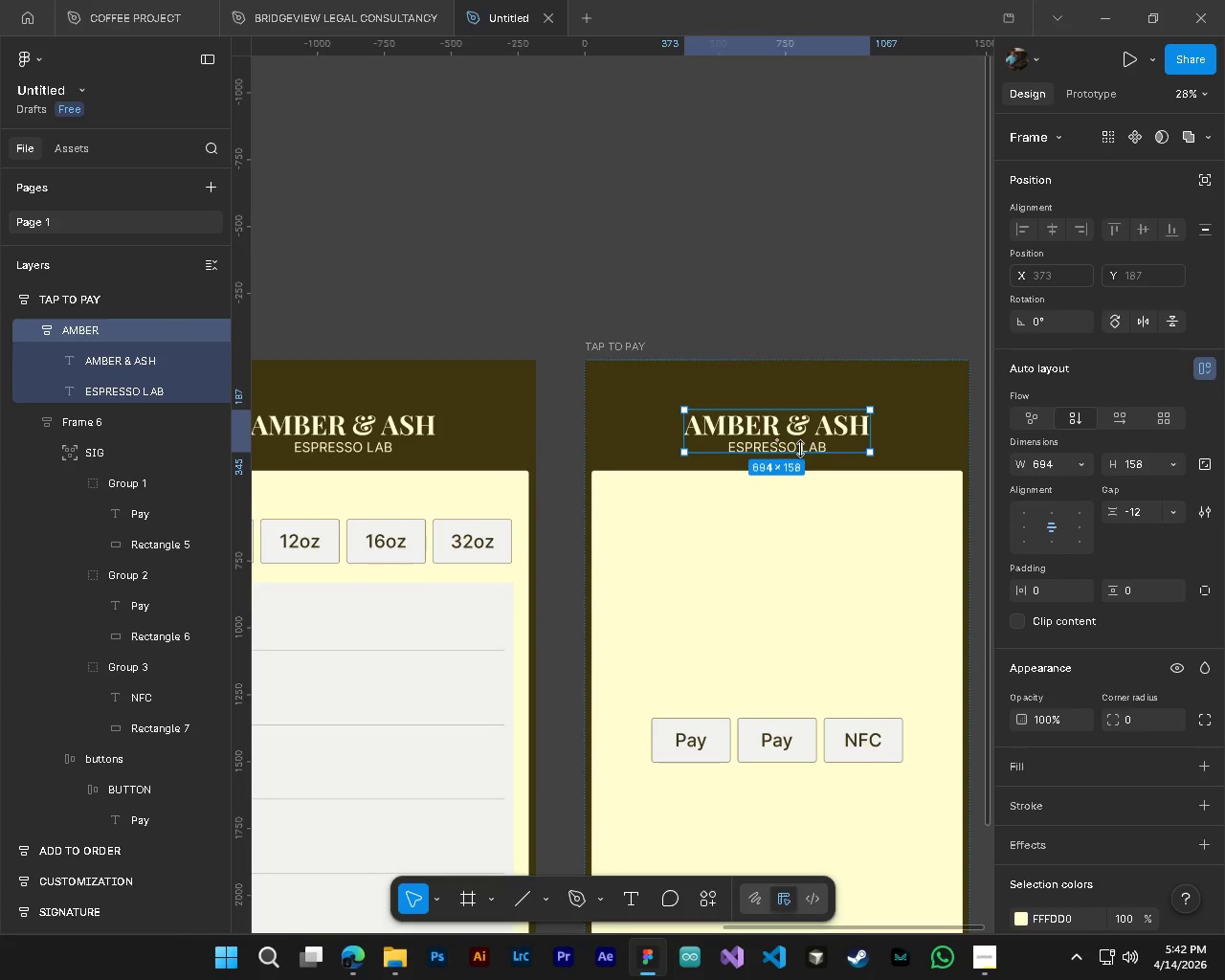 
key(T)
 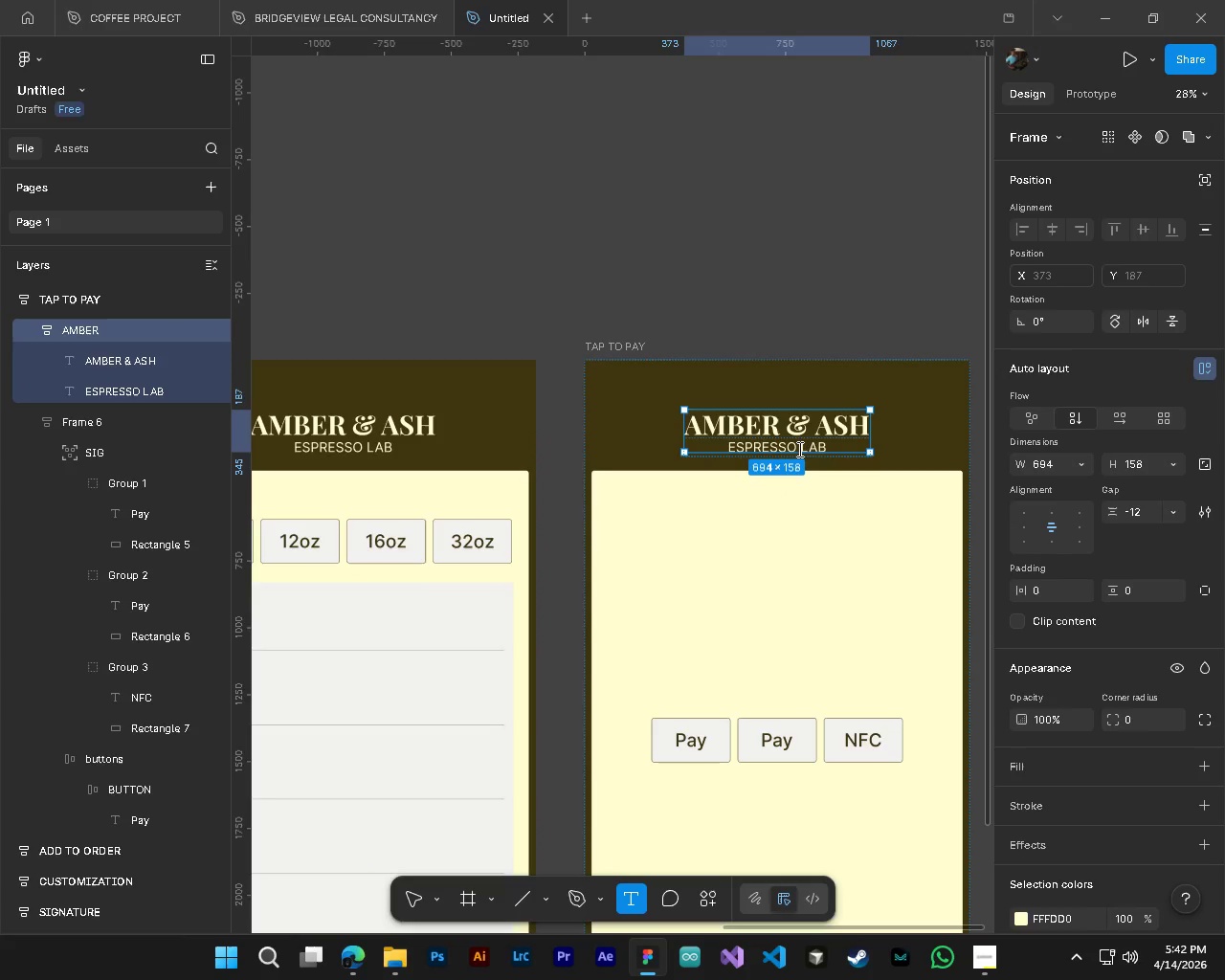 
key(Control+ControlLeft)
 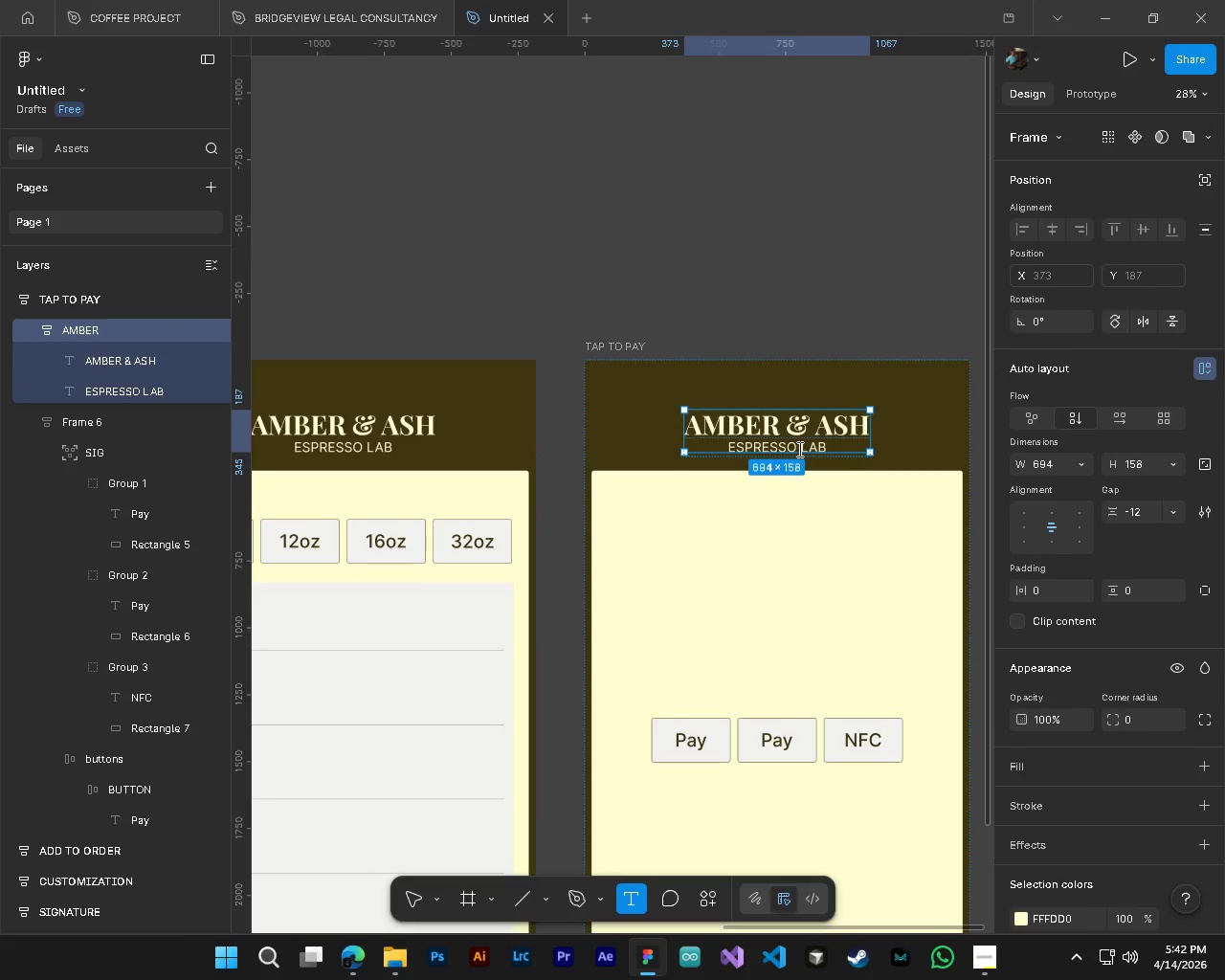 
key(Control+A)
 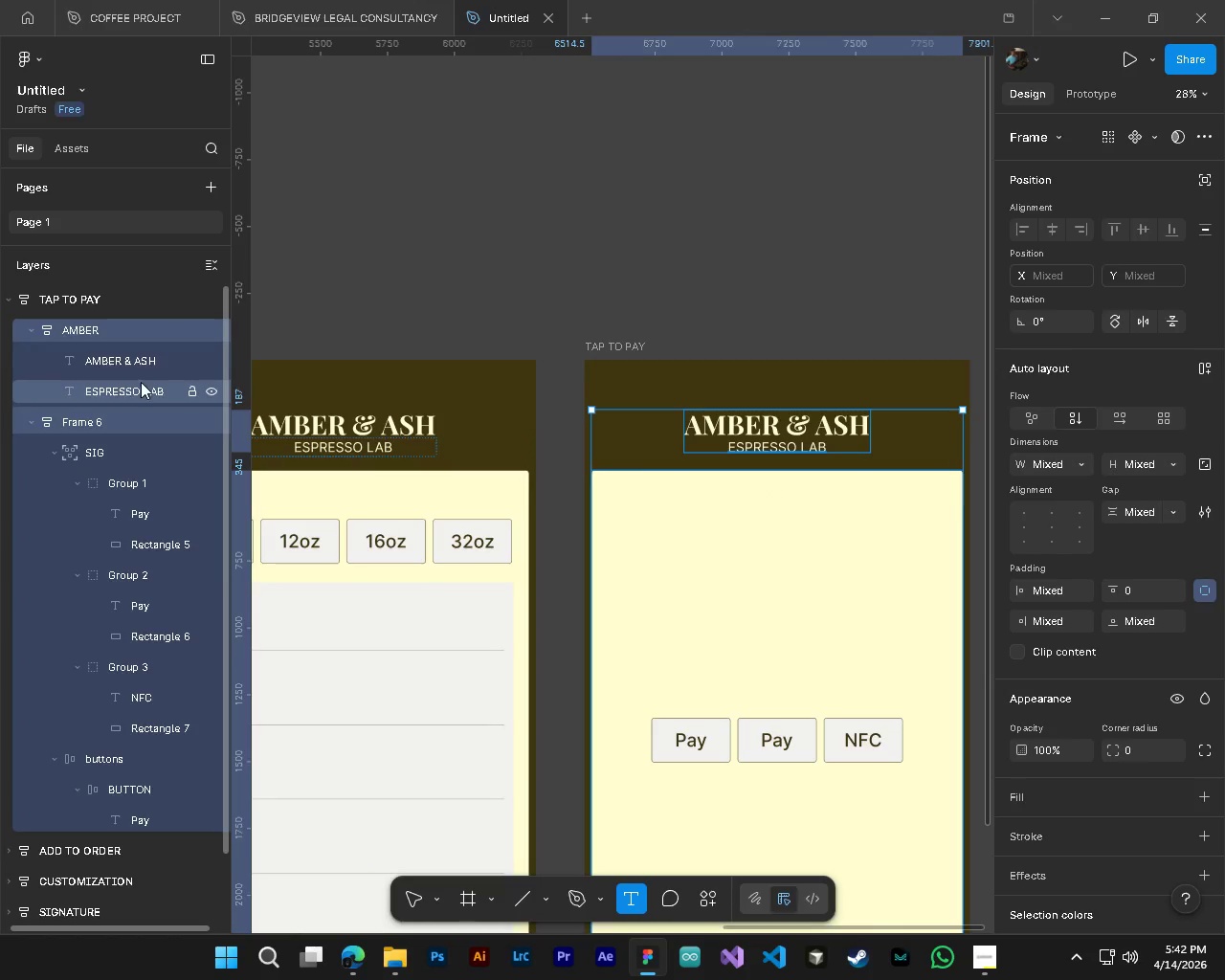 
left_click([128, 356])
 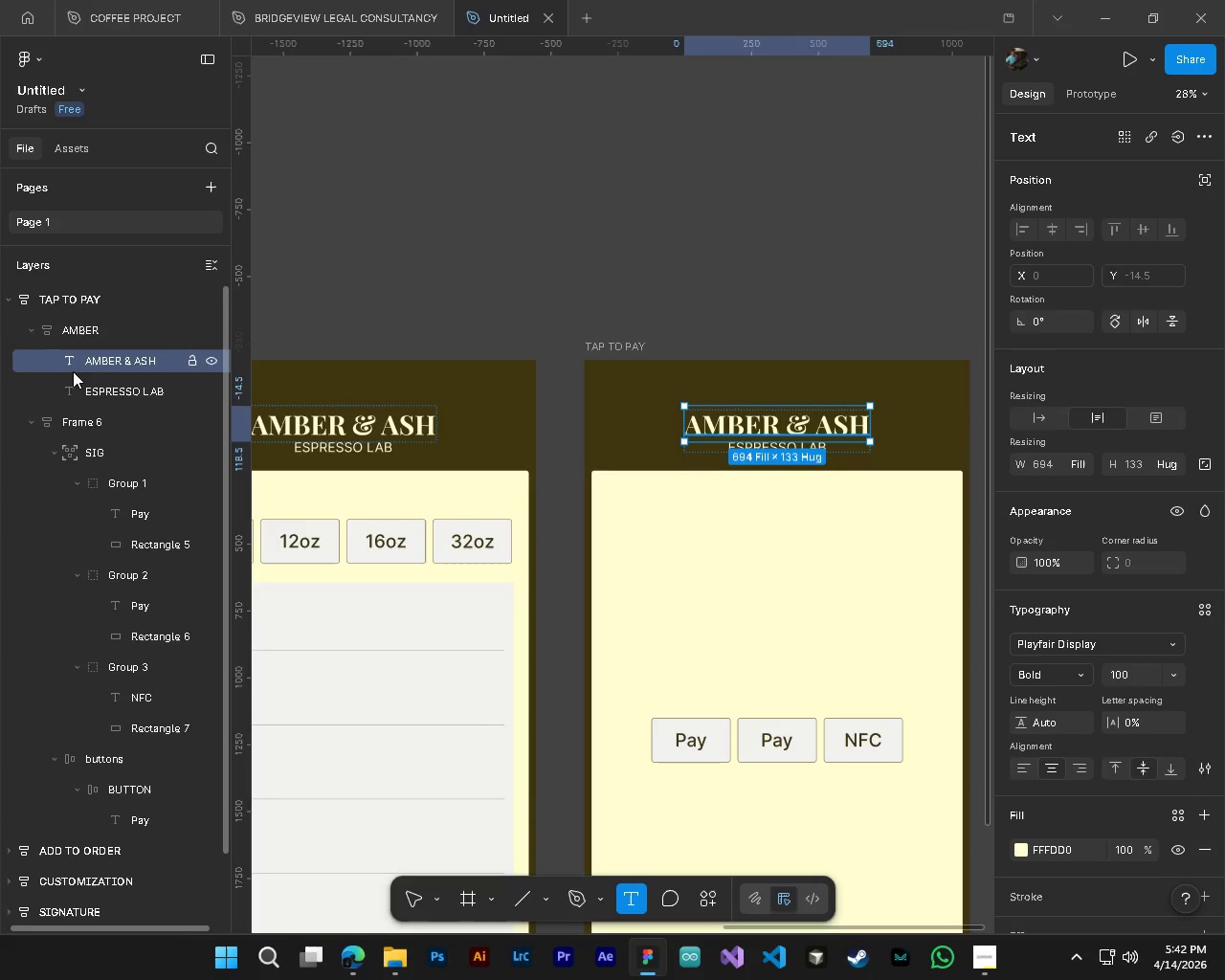 
left_click([116, 397])
 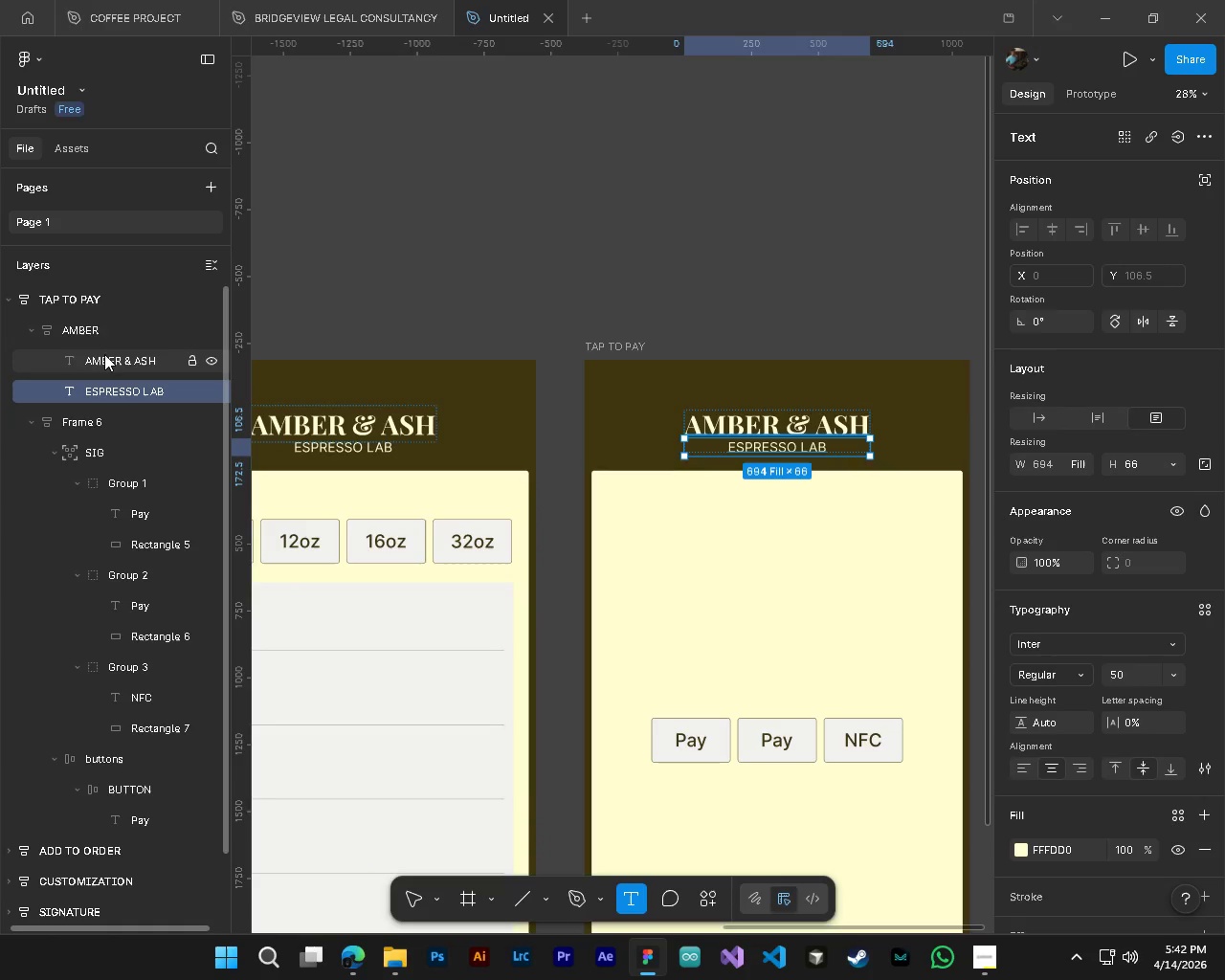 
left_click([104, 357])
 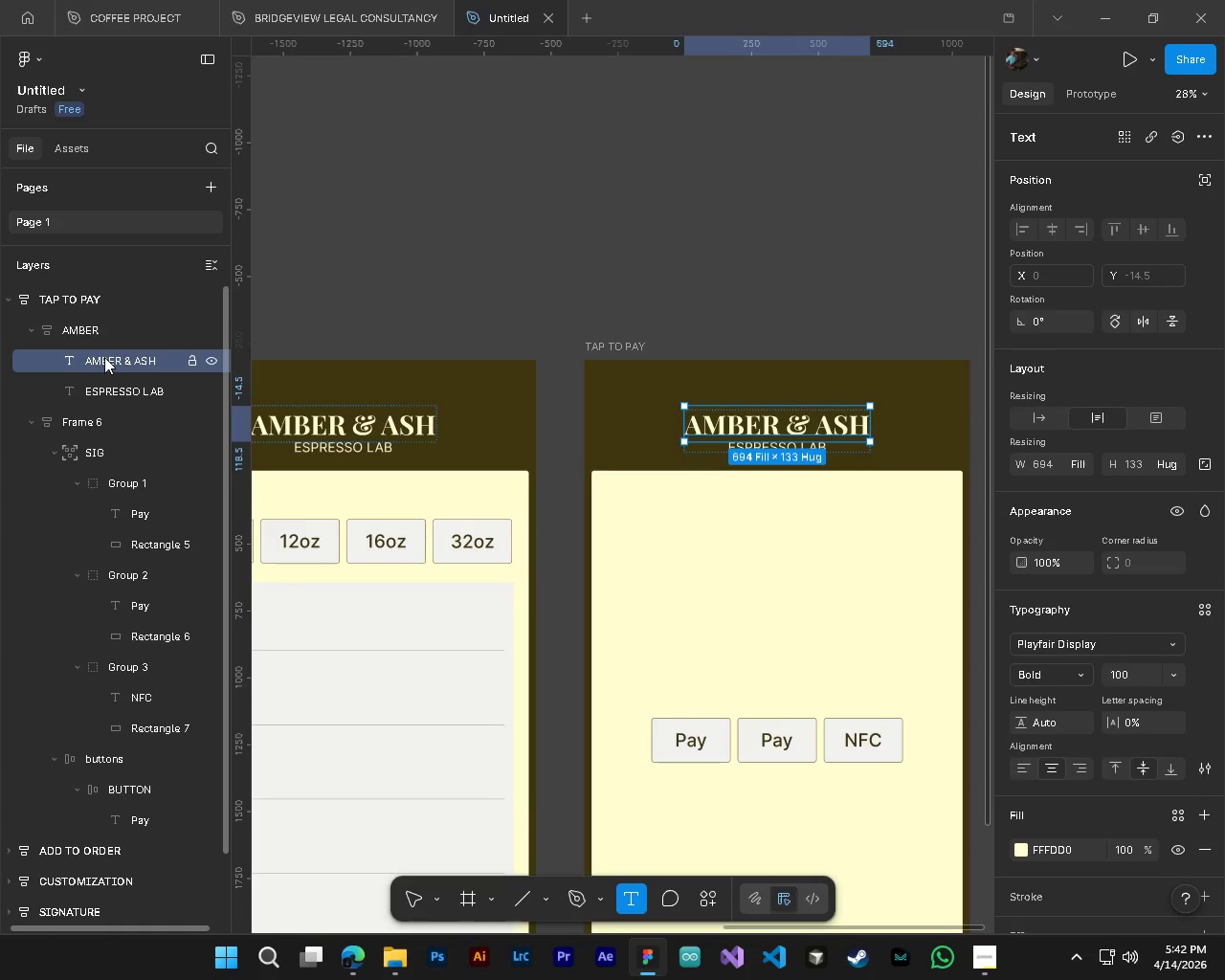 
key(Delete)
 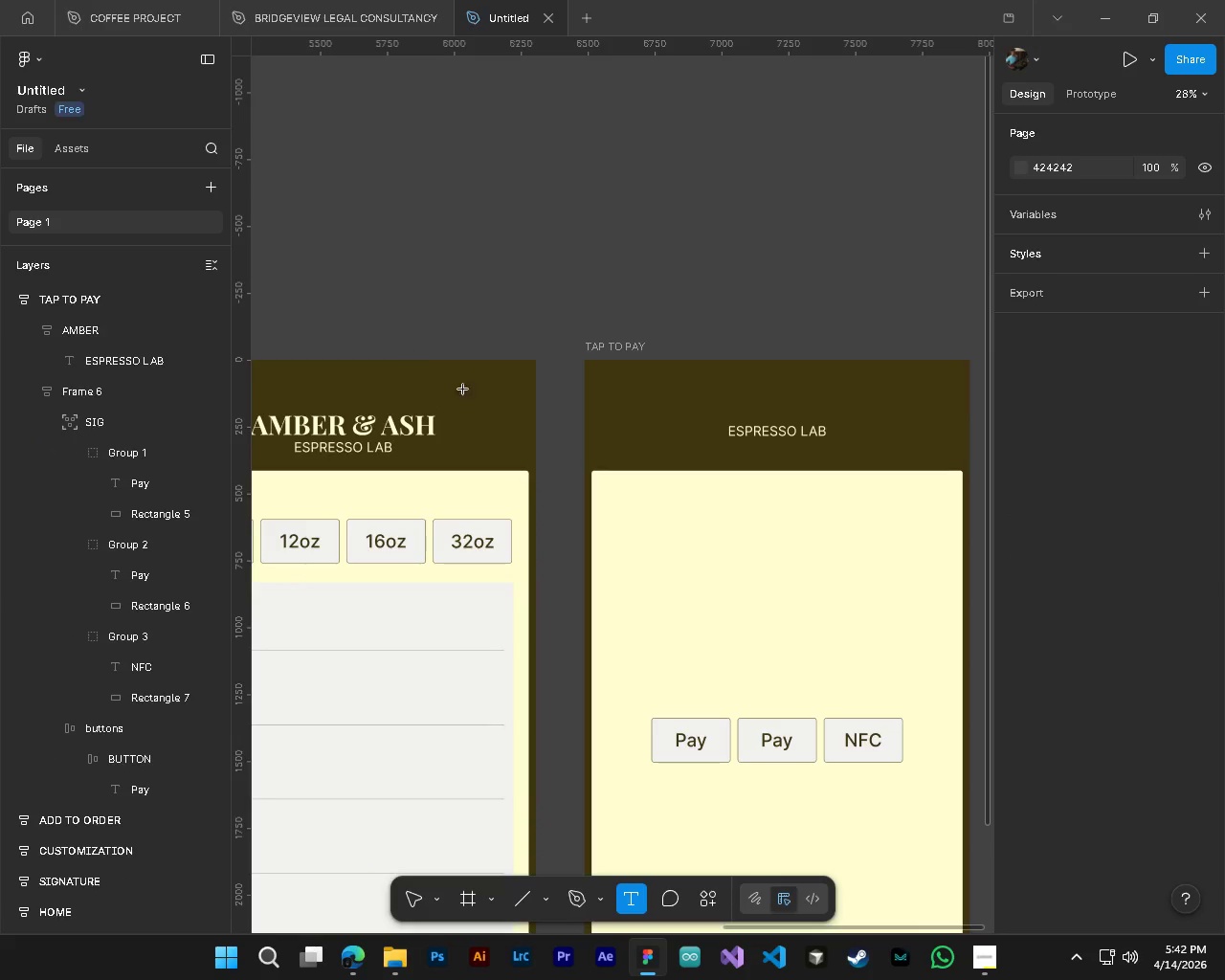 
key(T)
 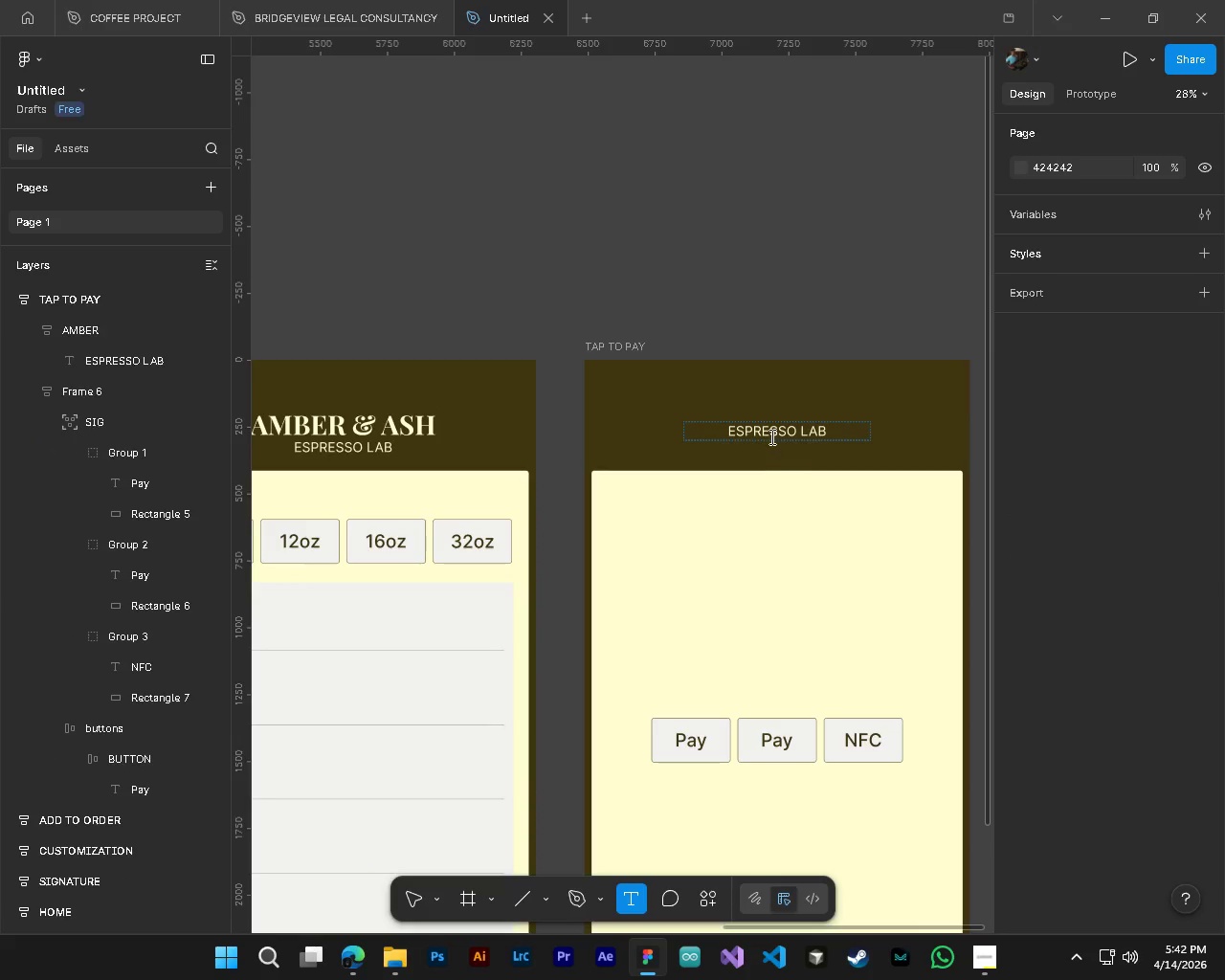 
left_click([770, 435])
 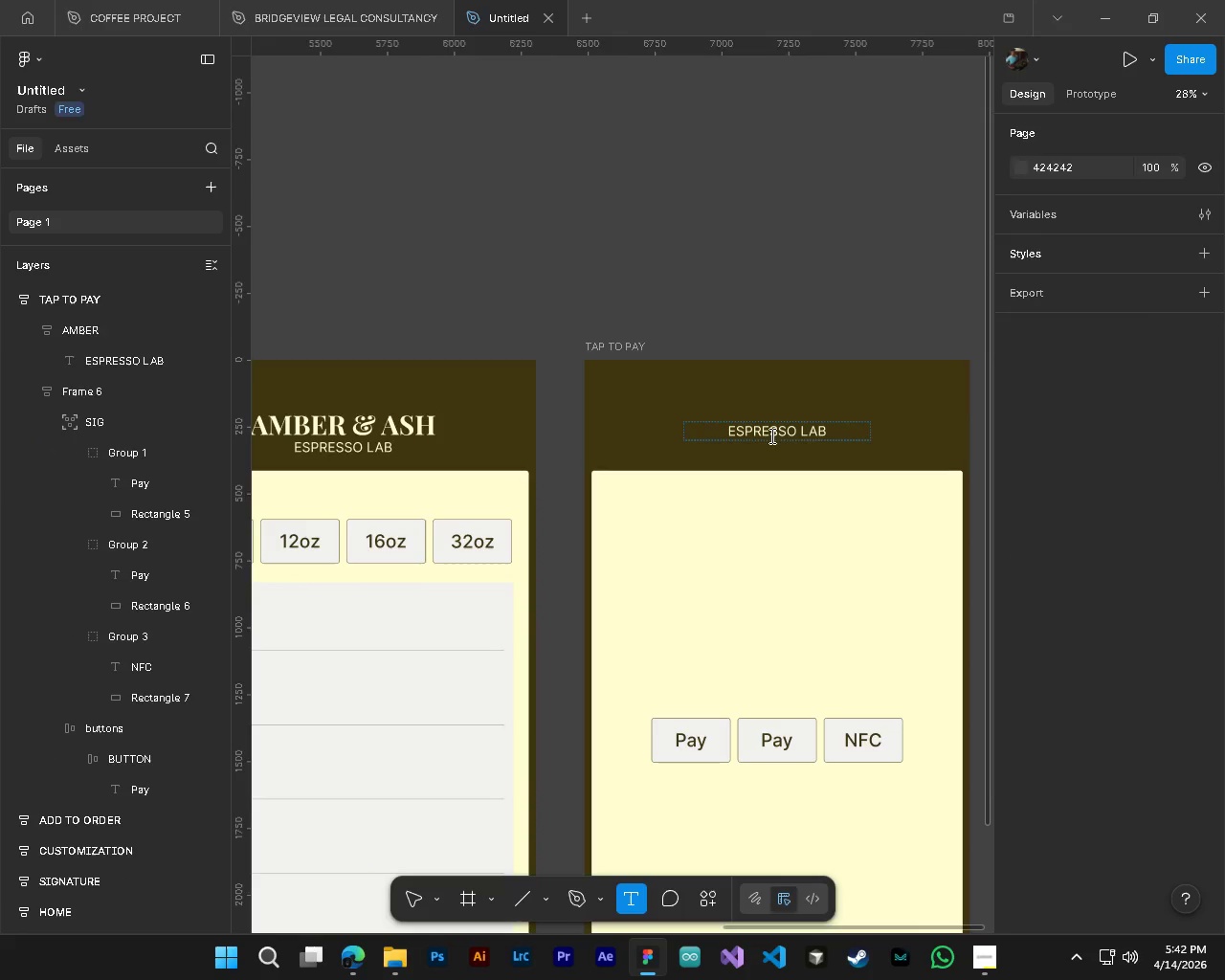 
key(Control+ControlLeft)
 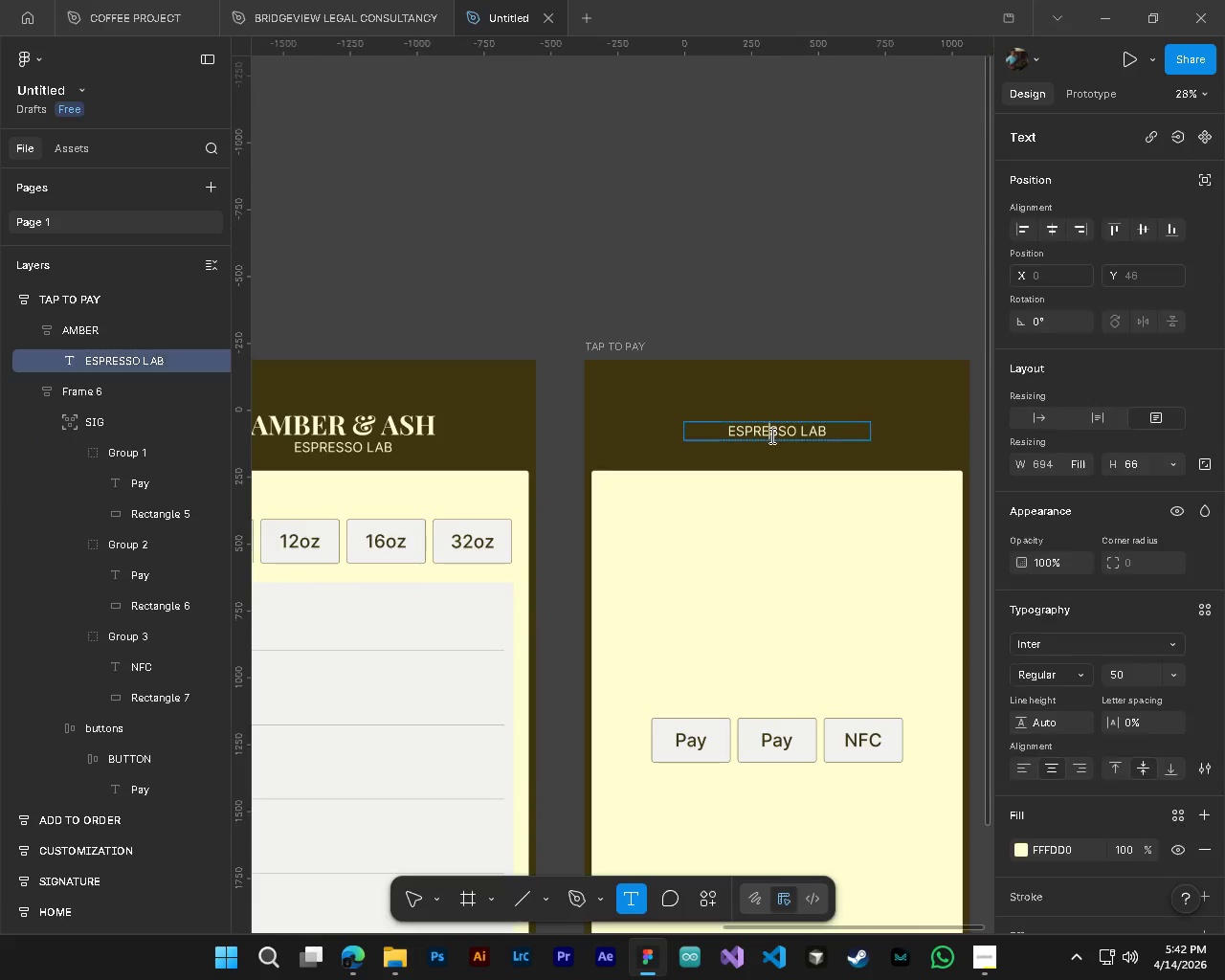 
key(Control+A)
 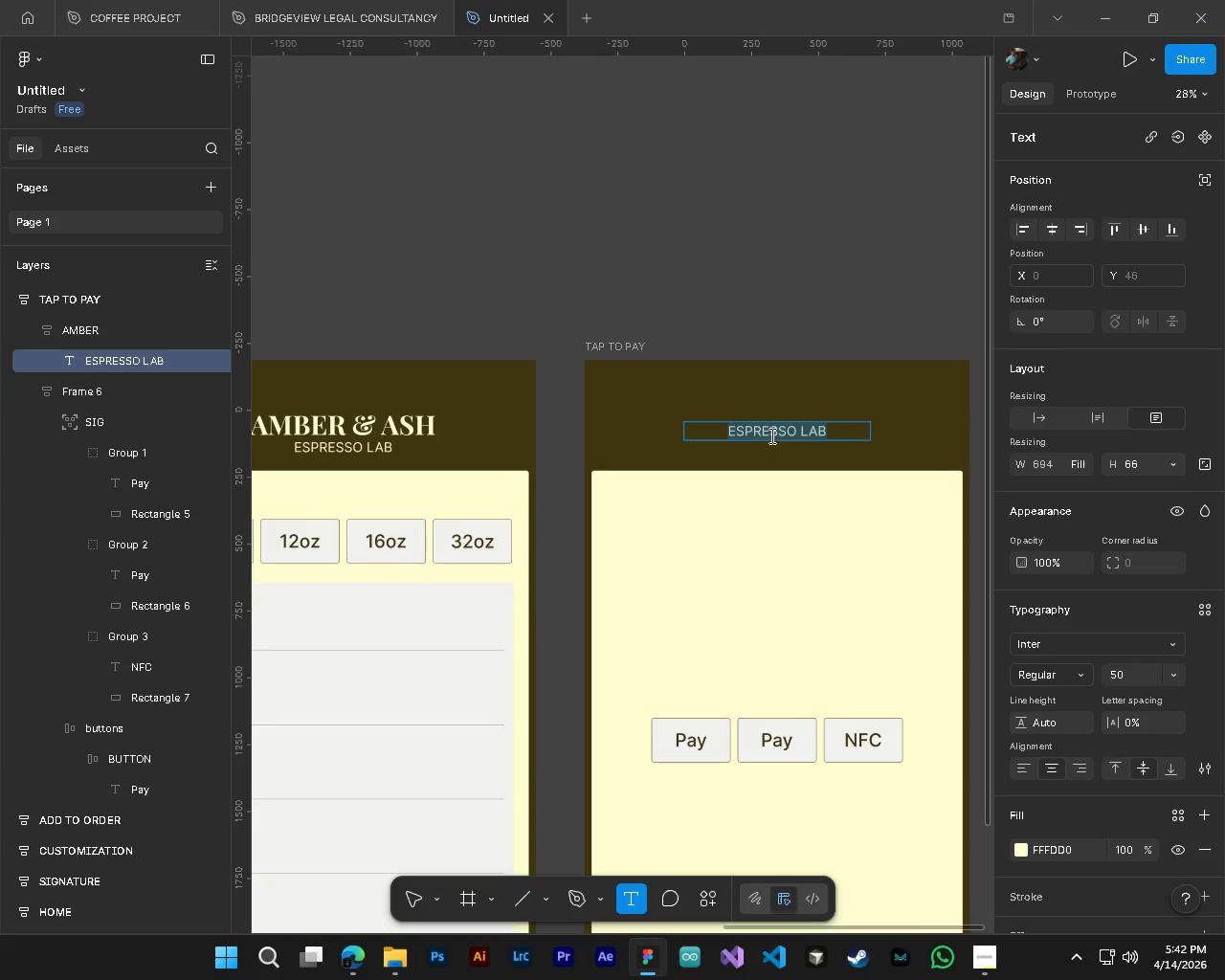 
type(TAP TO PAU)
key(Backspace)
type(Y)
 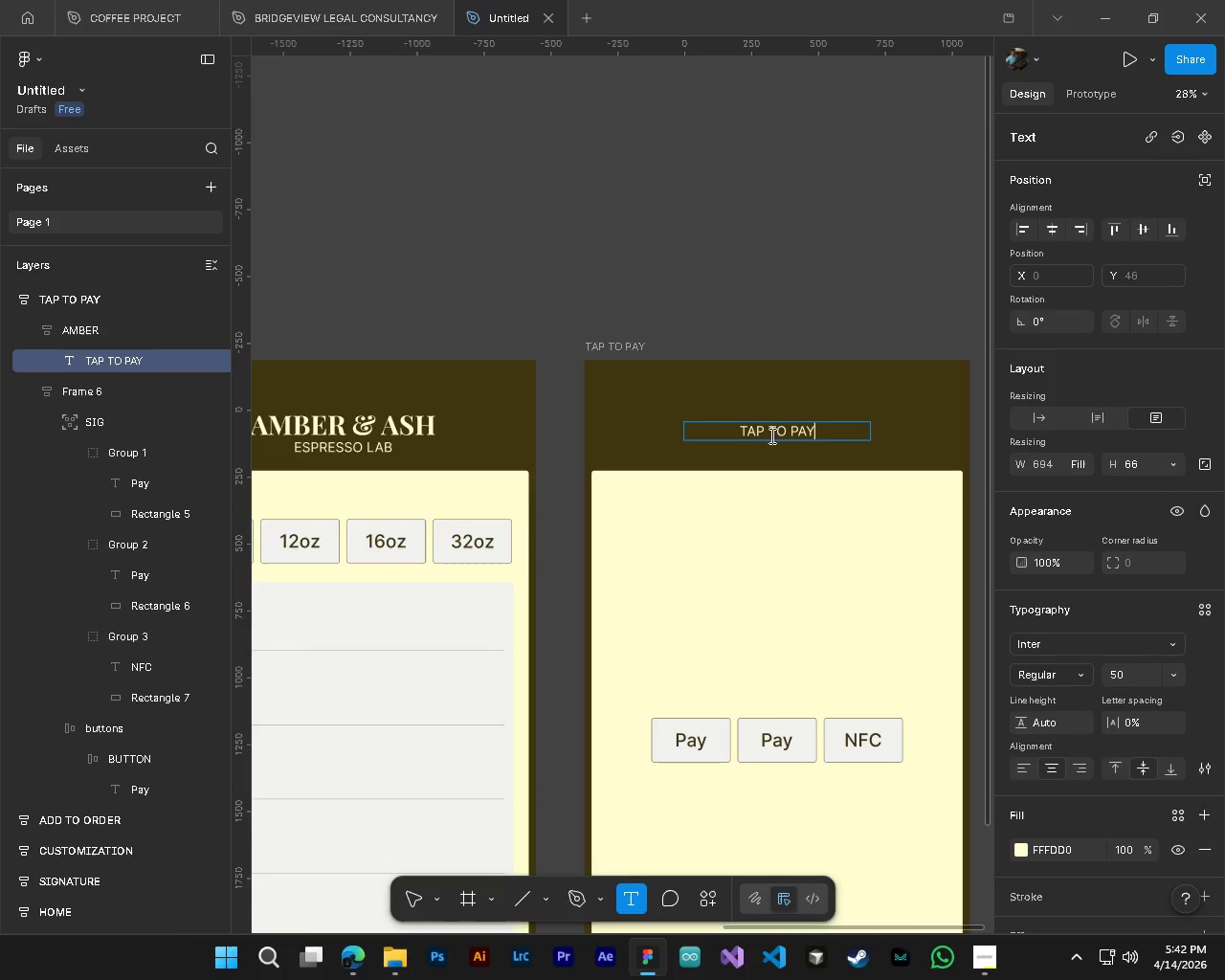 
key(Control+A)
 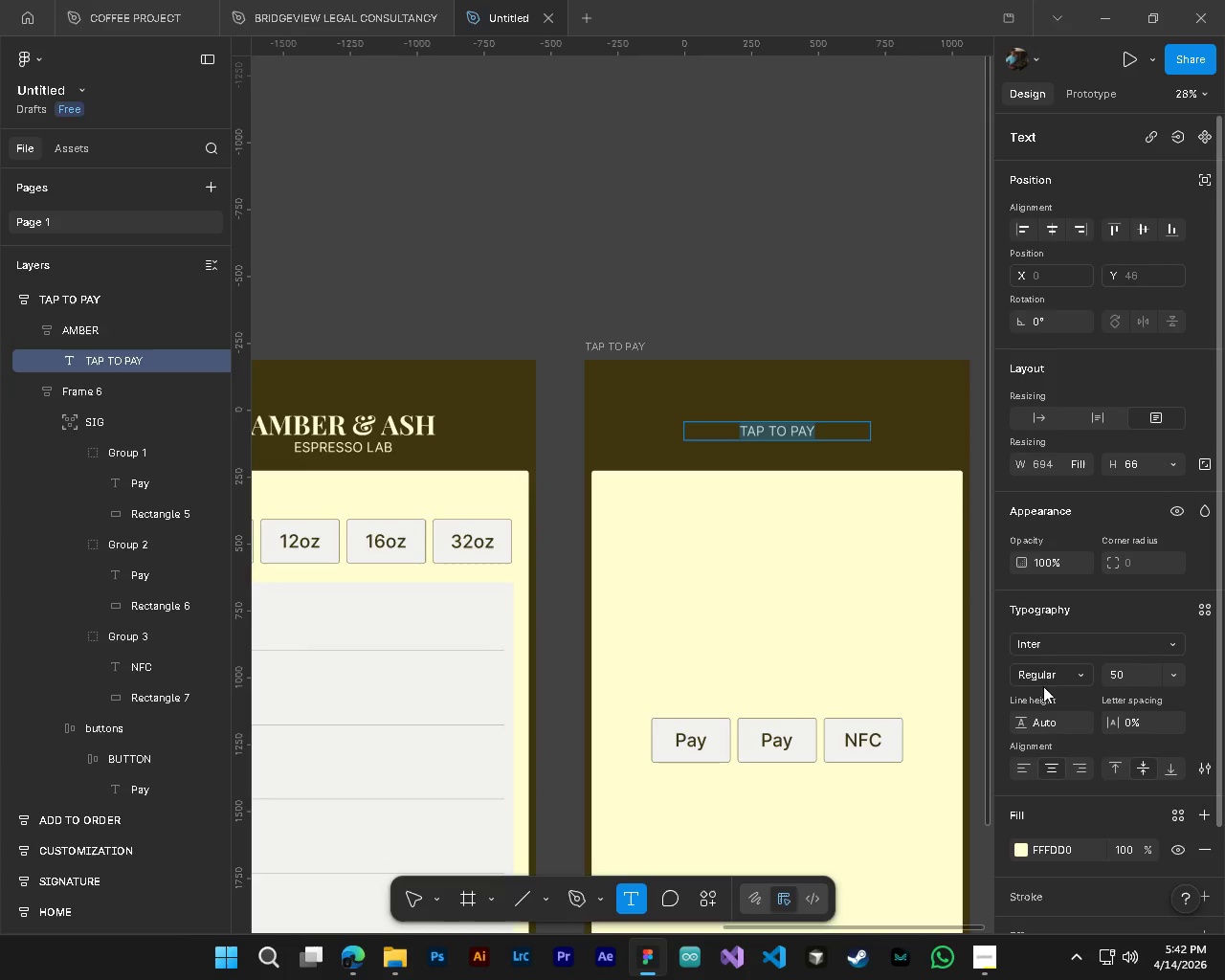 
left_click([1041, 675])
 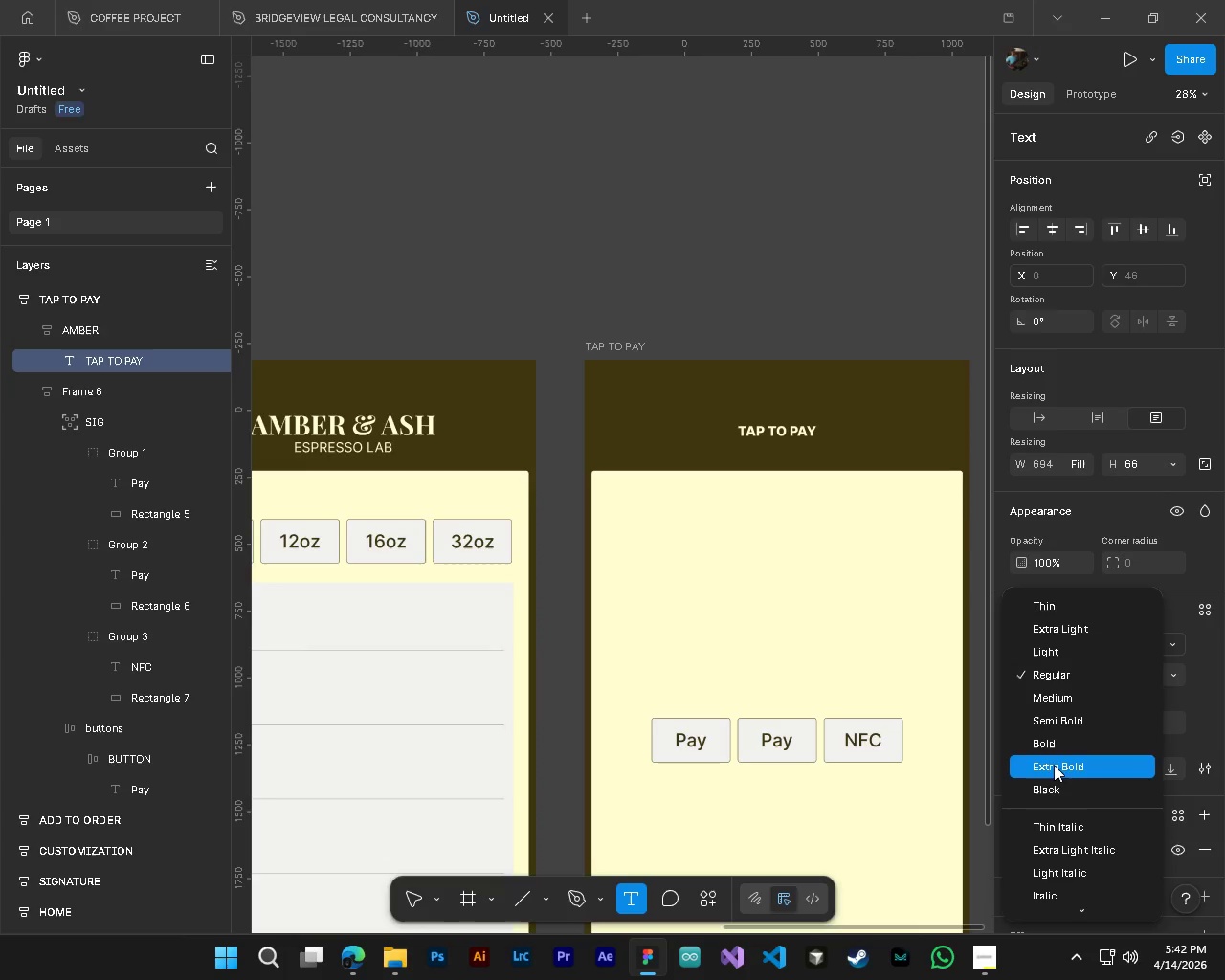 
left_click([1058, 784])
 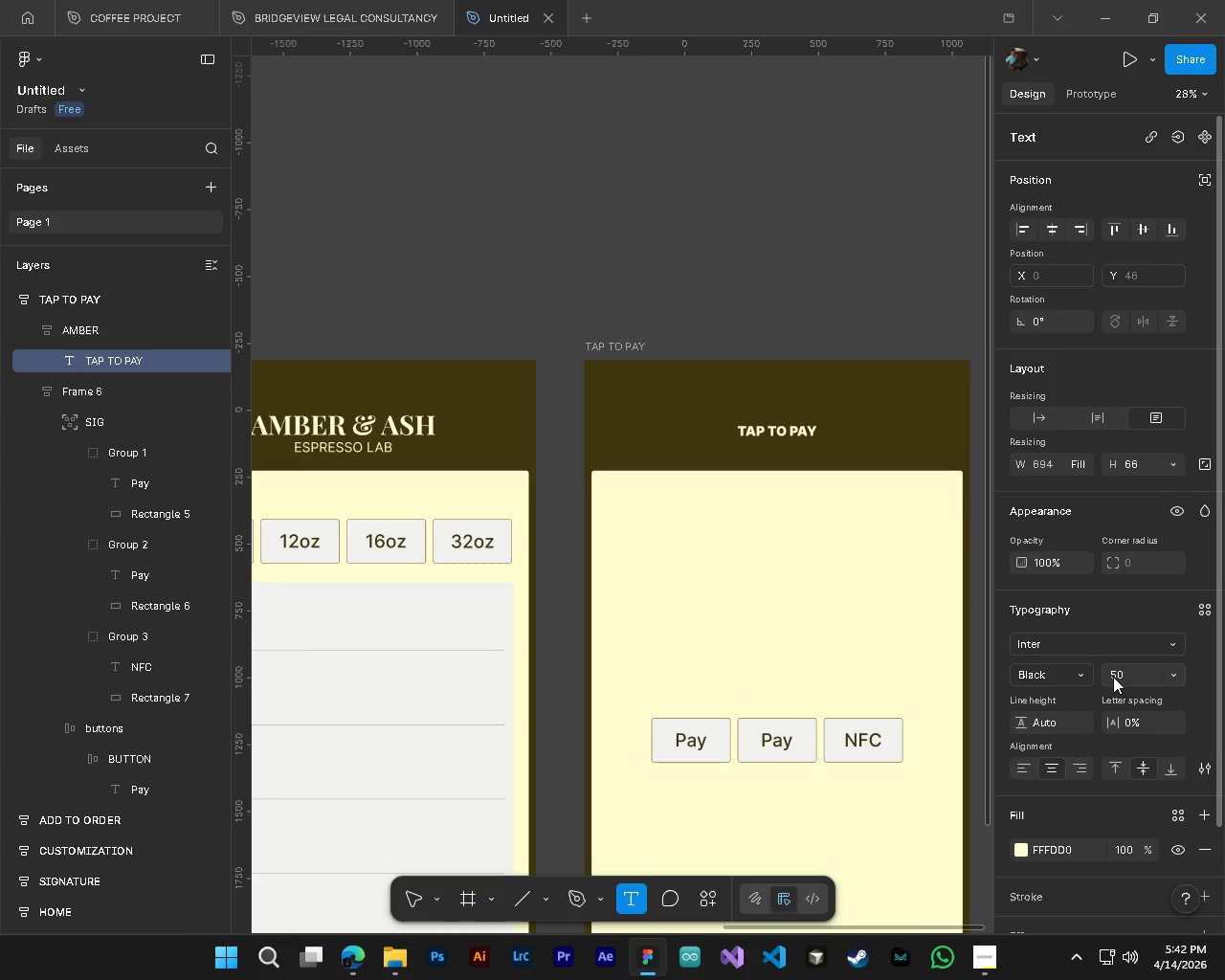 
left_click([1128, 678])
 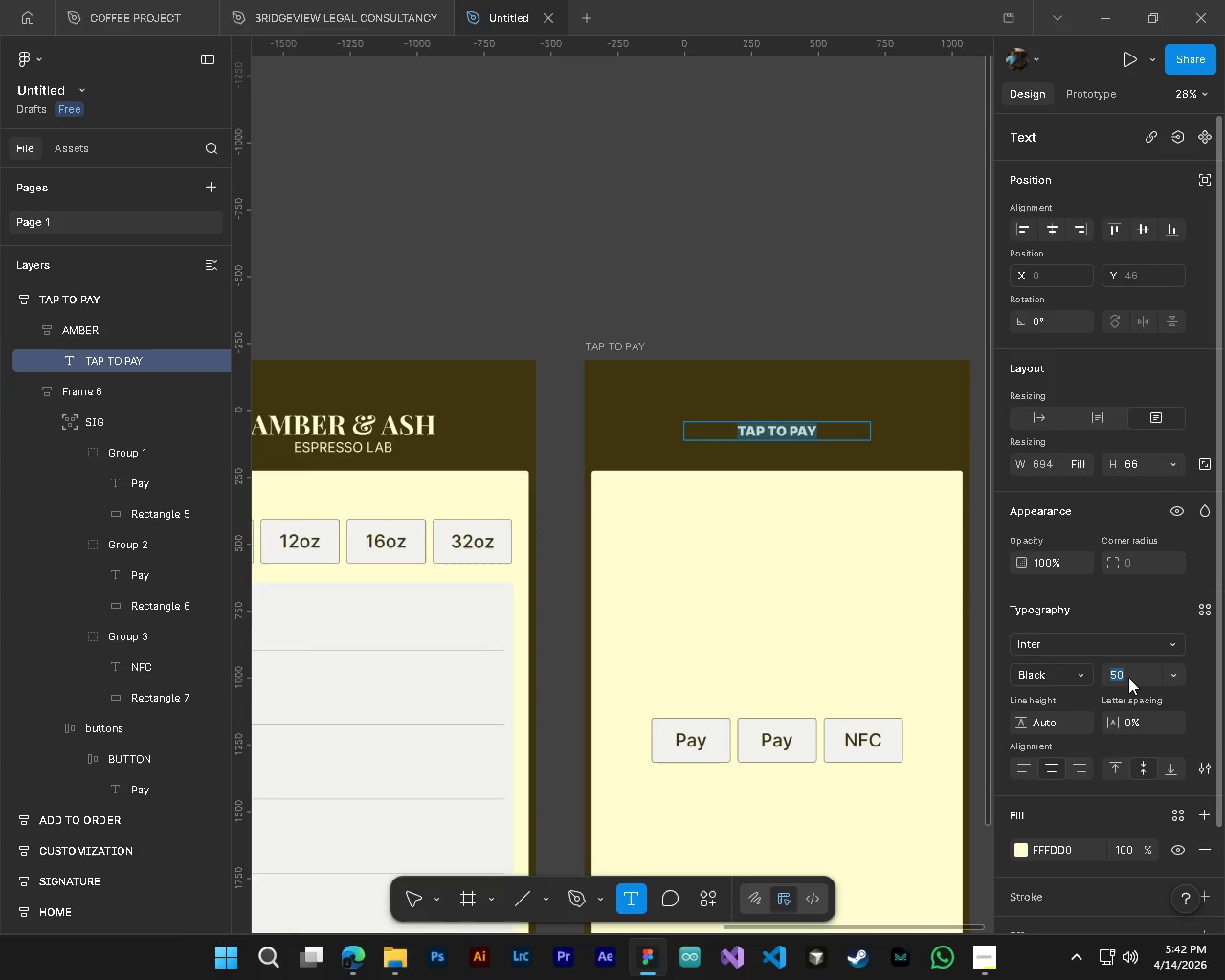 
key(Numpad1)
 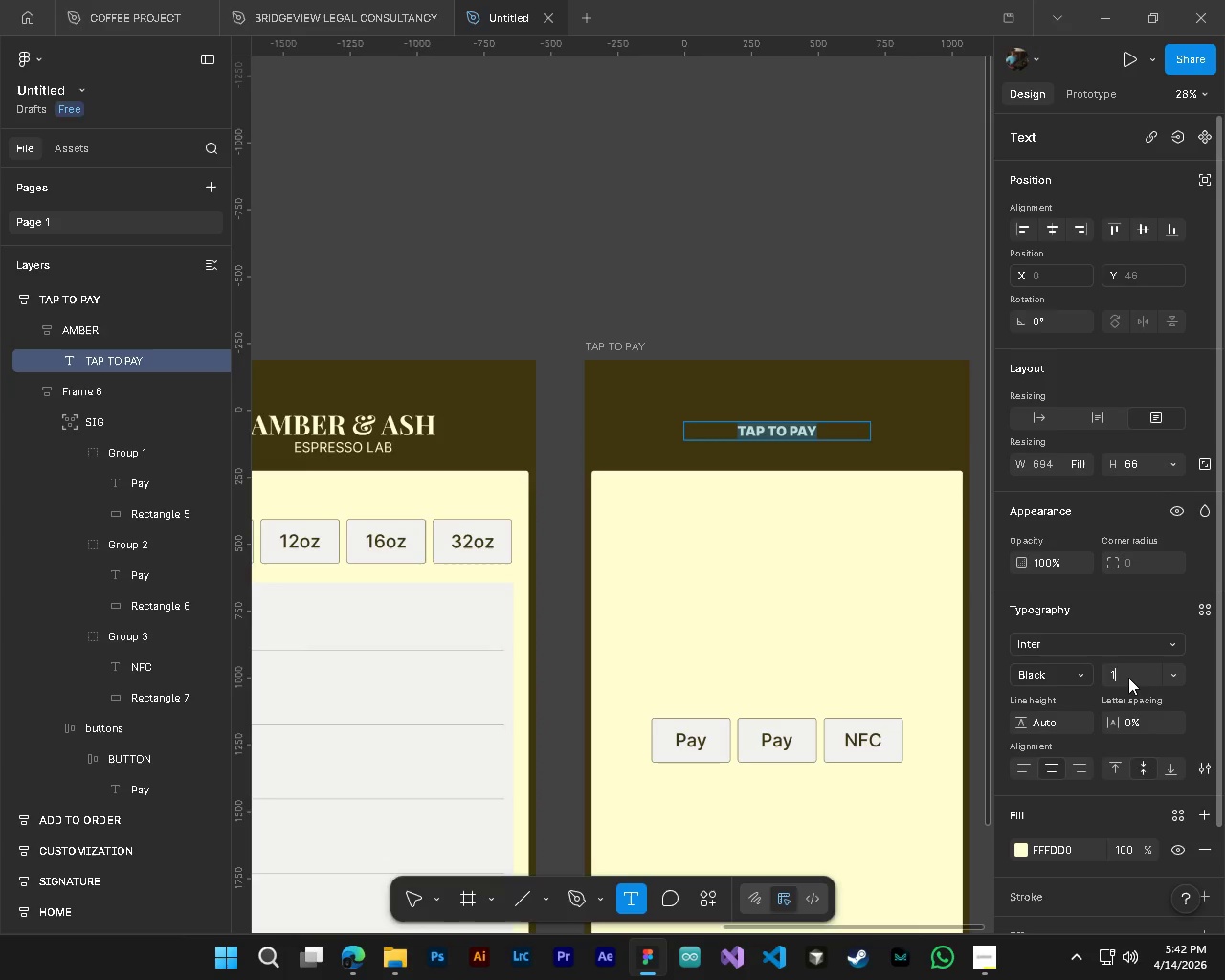 
key(Numpad0)
 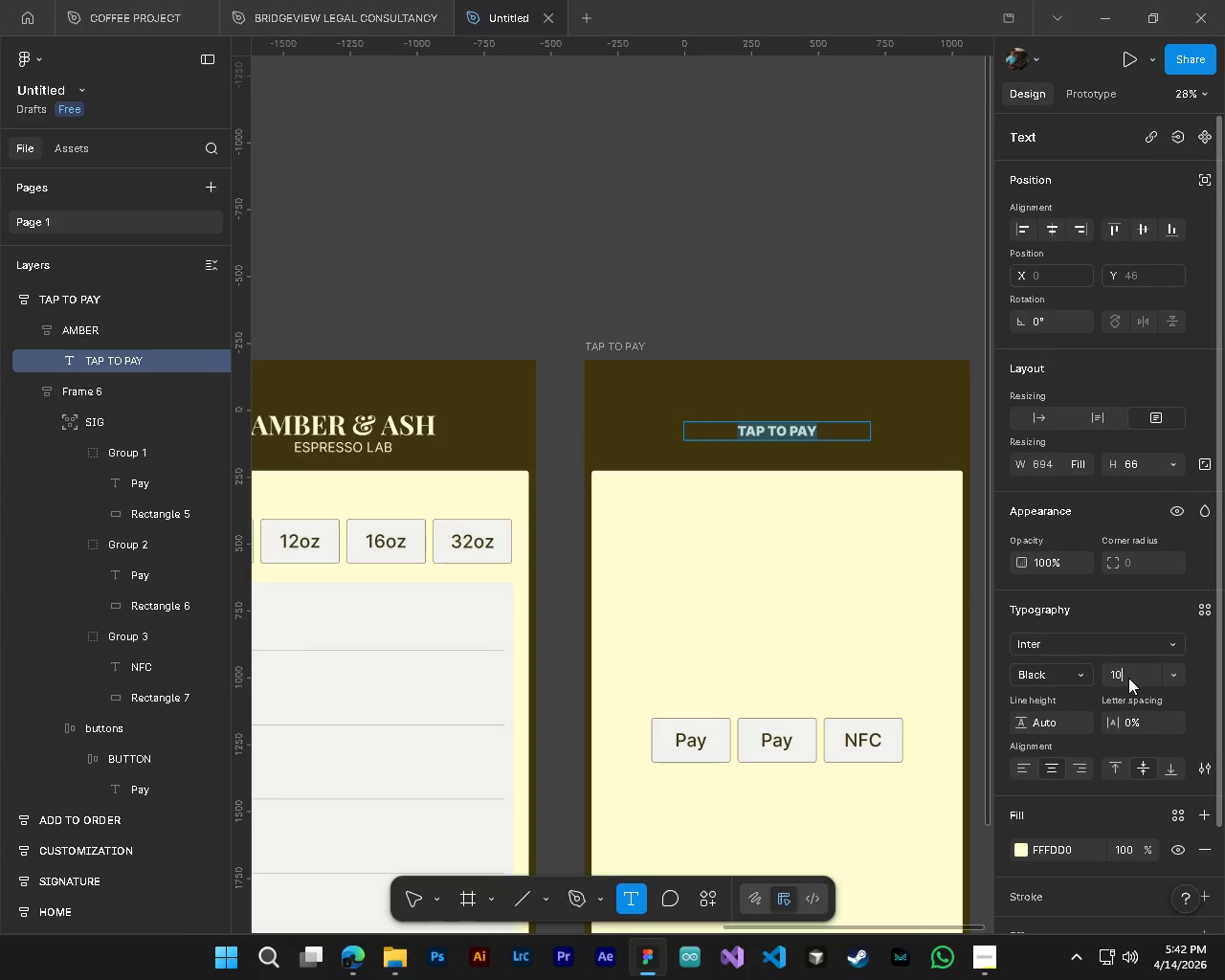 
key(Numpad0)
 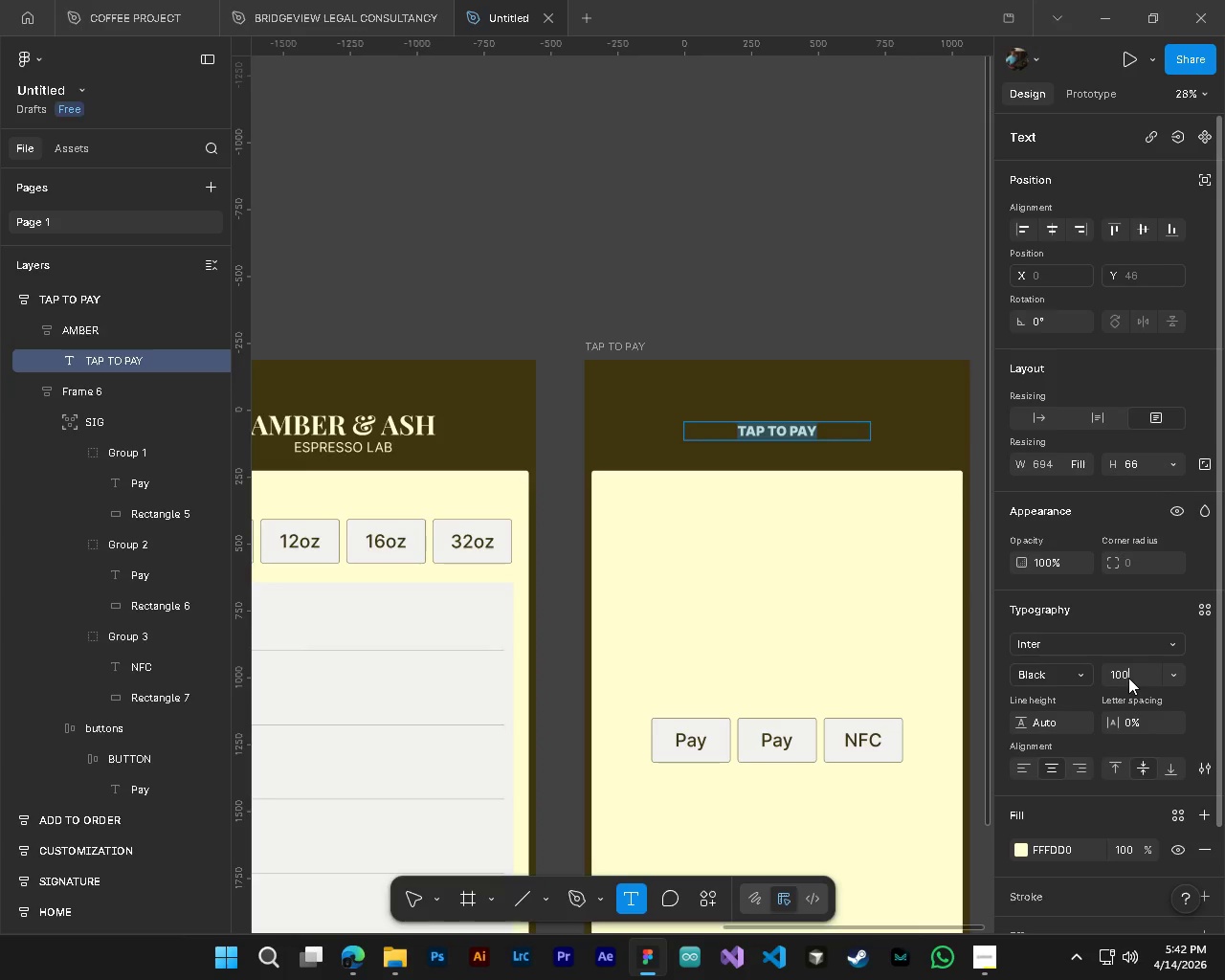 
key(NumpadEnter)
 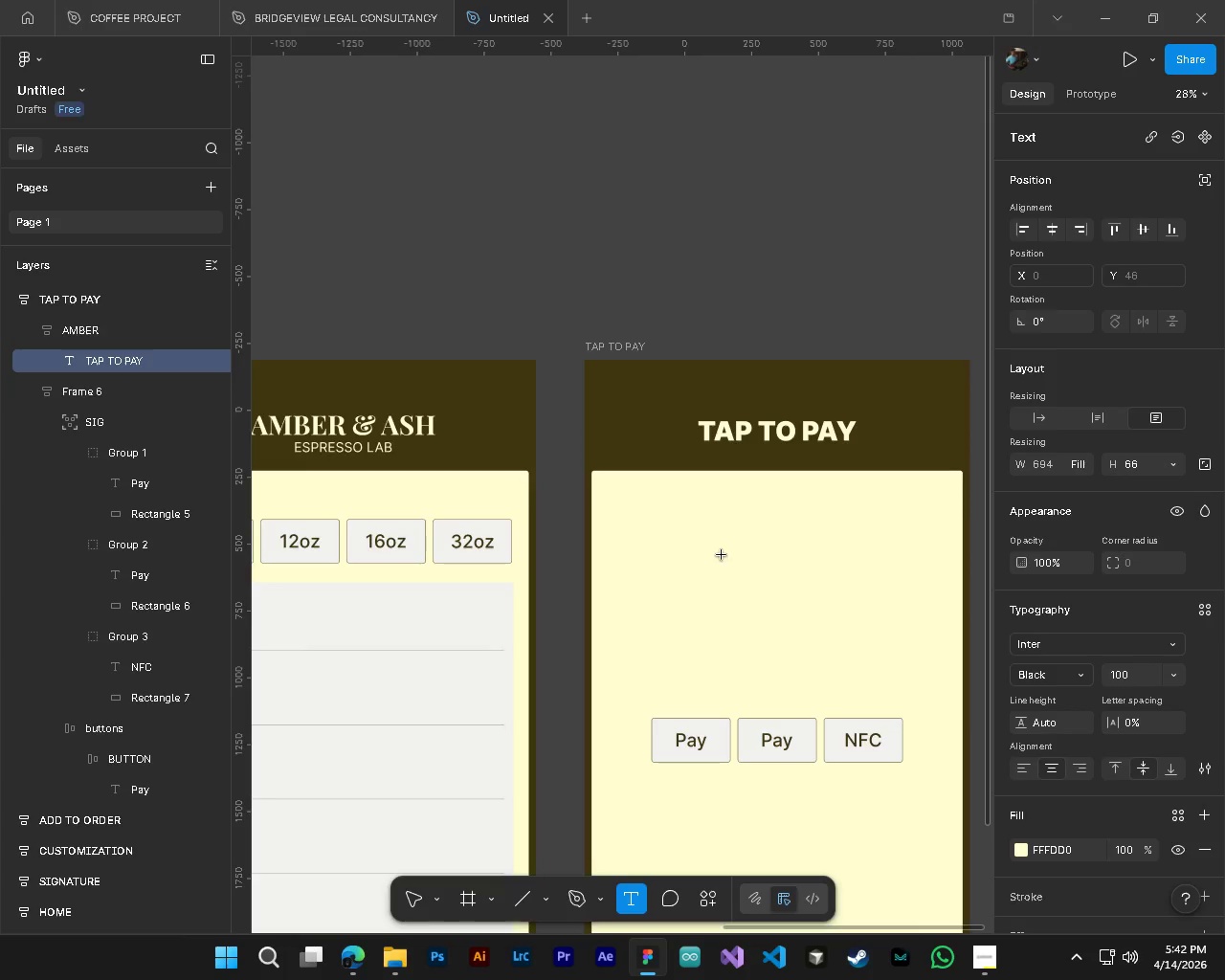 
hold_key(key=ShiftLeft, duration=0.55)
scroll: coordinate [690, 507], scroll_direction: down, amount: 4.0
 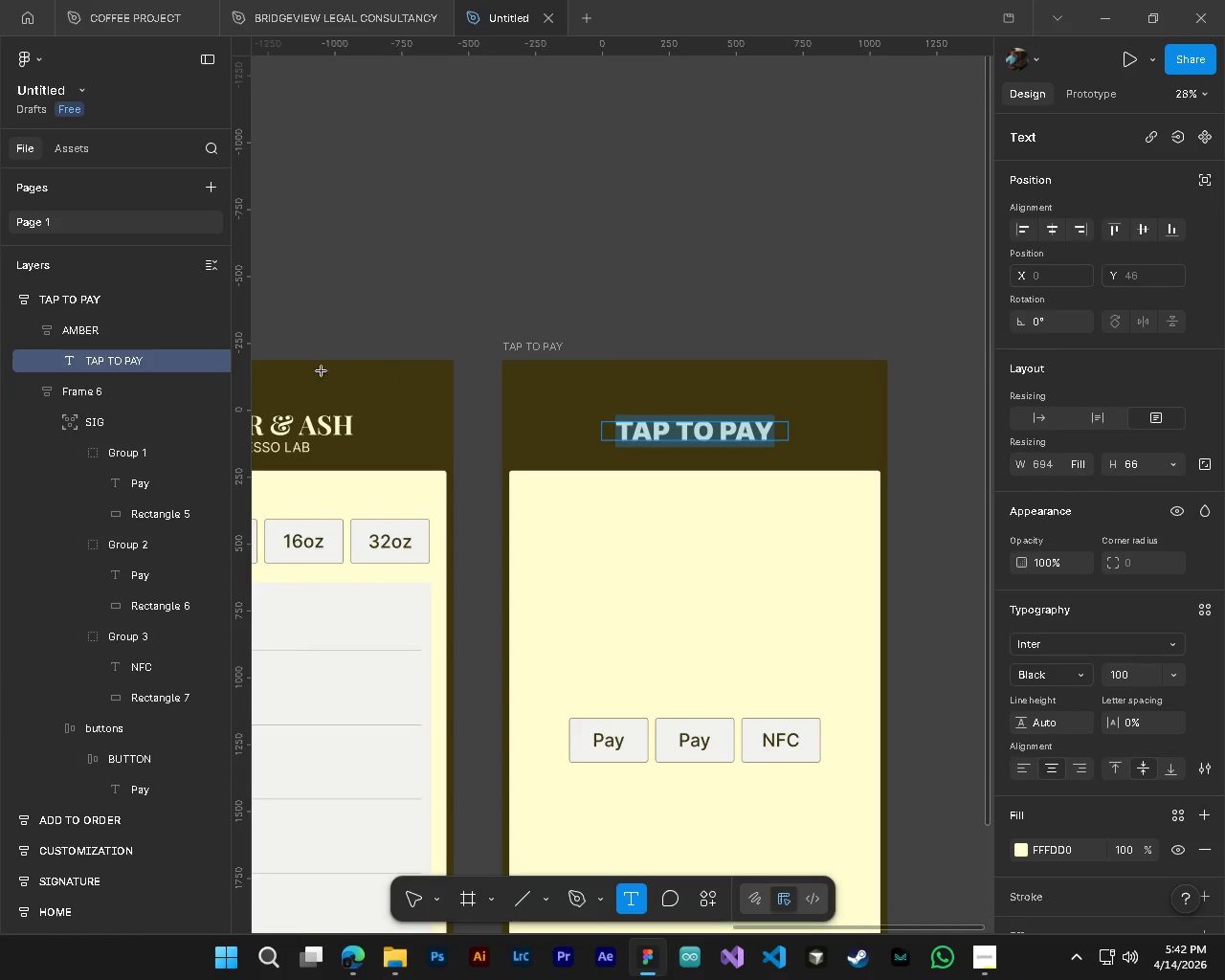 
left_click([84, 326])
 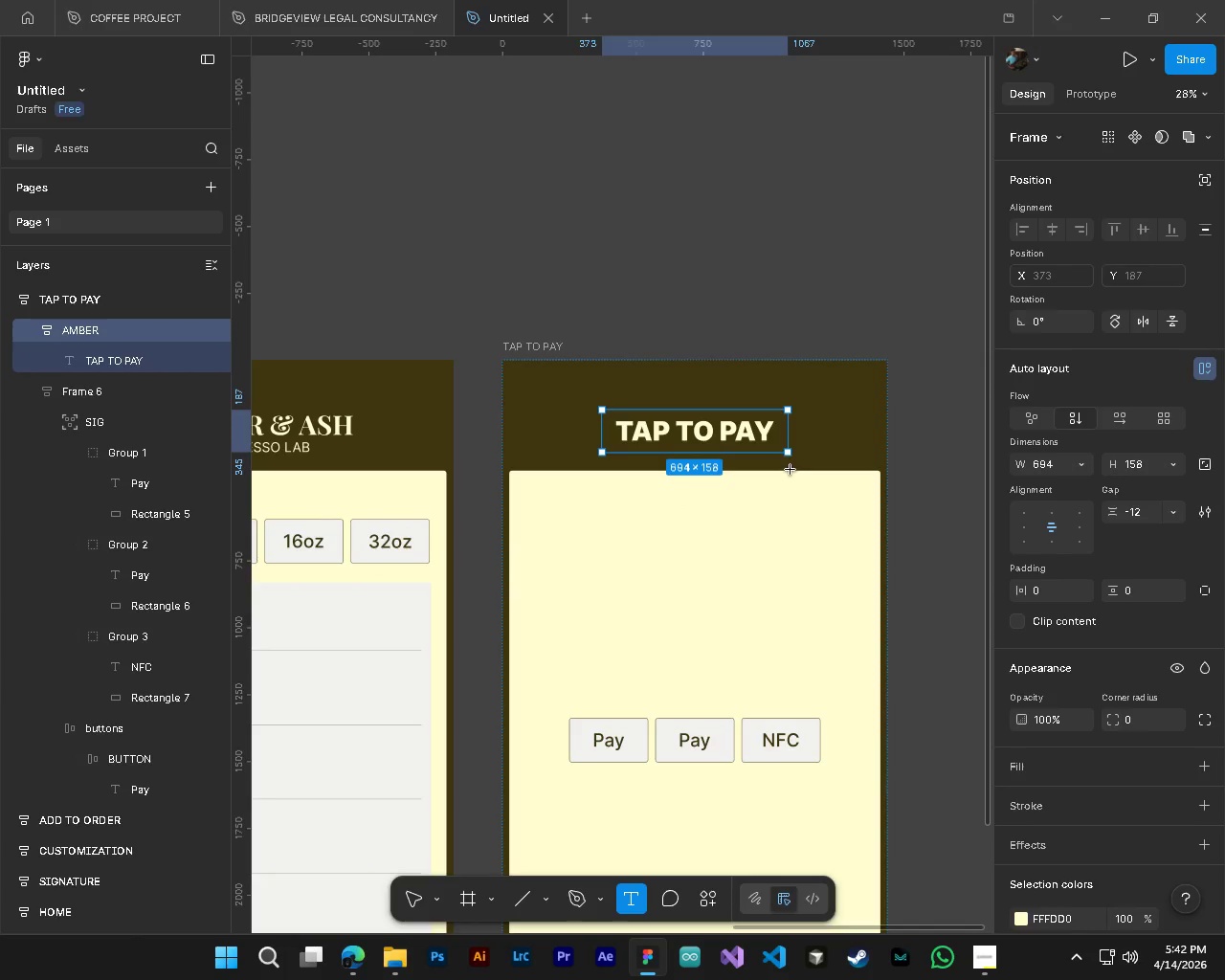 
hold_key(key=AltLeft, duration=0.67)
 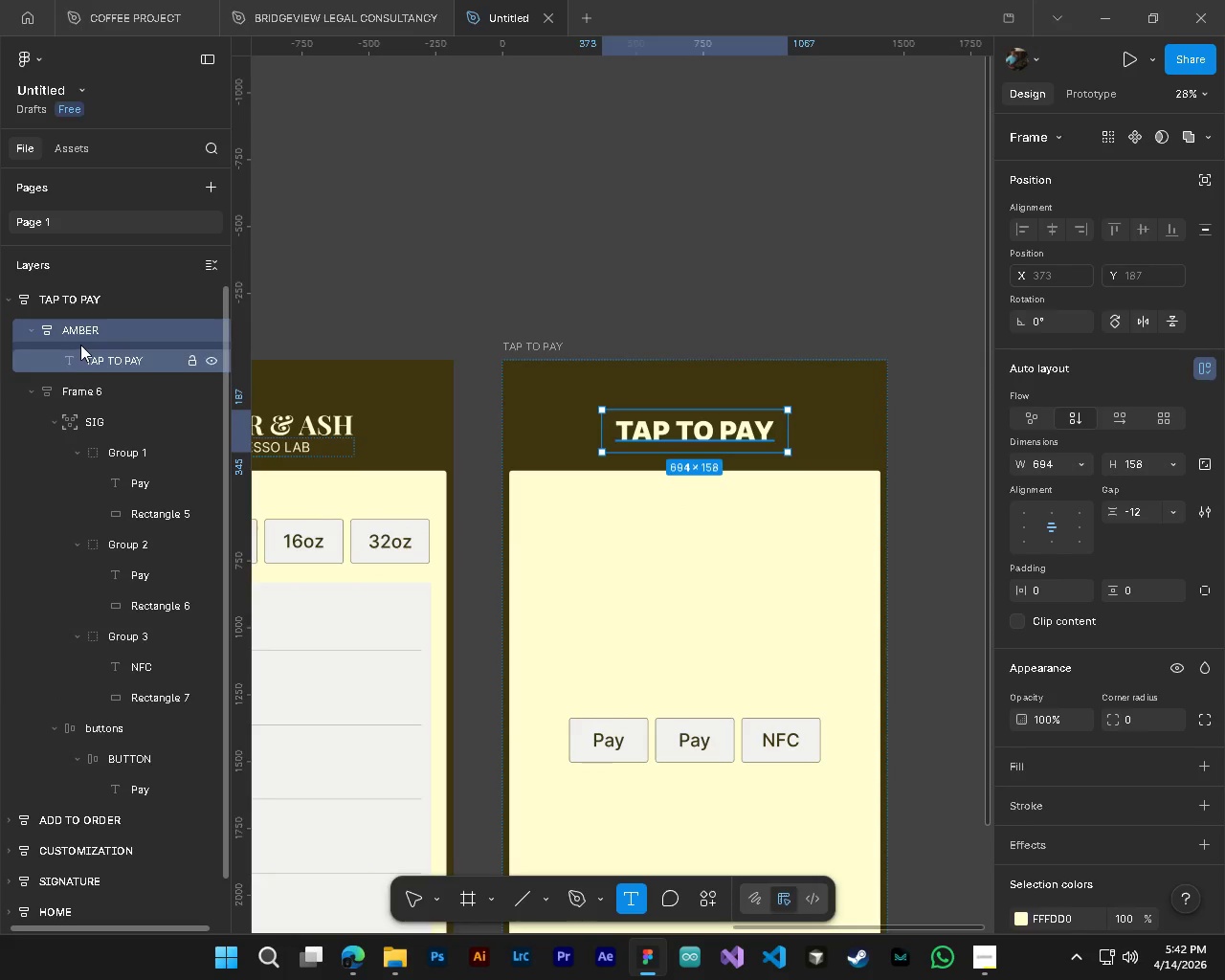 
left_click([80, 345])
 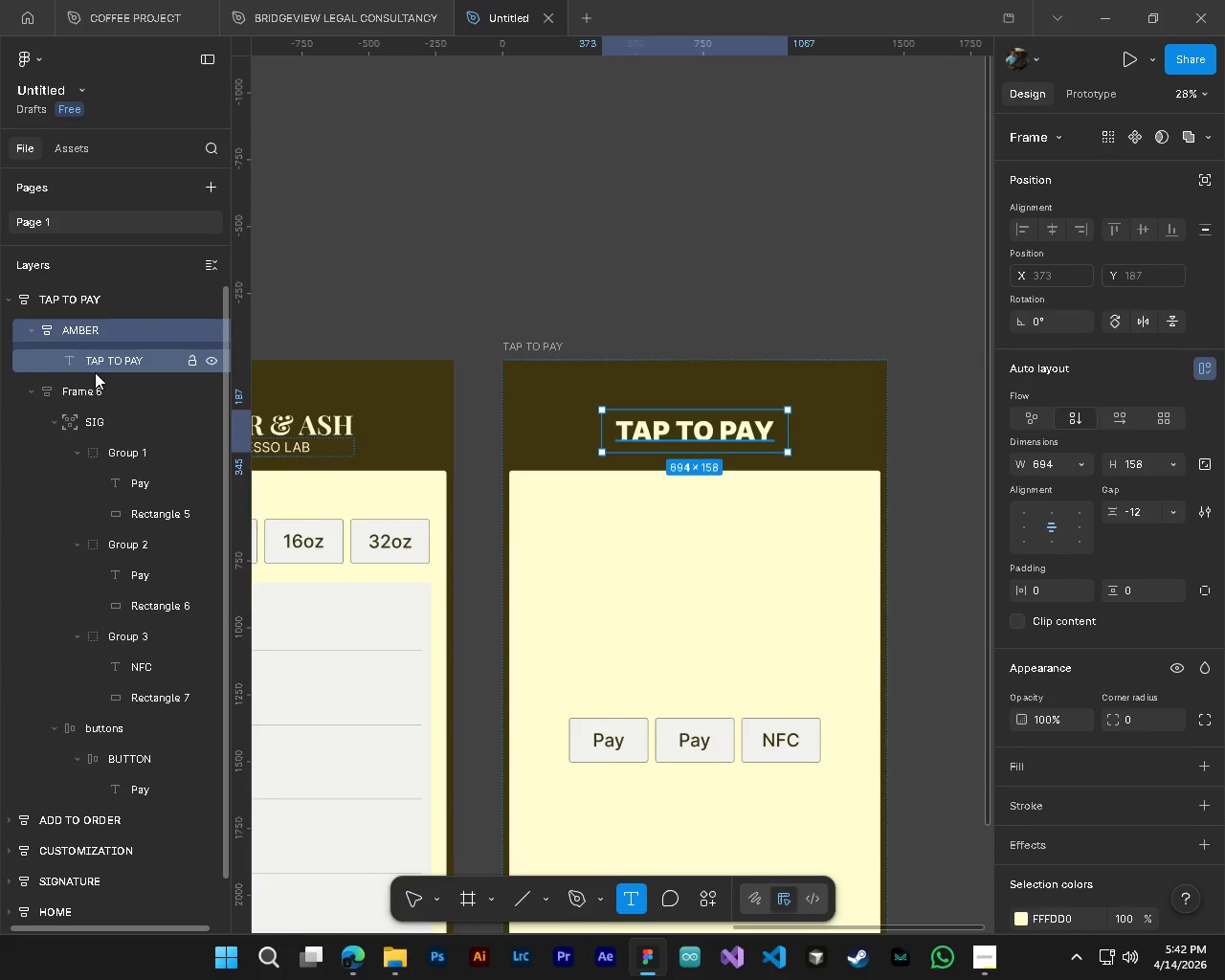 
left_click([95, 372])
 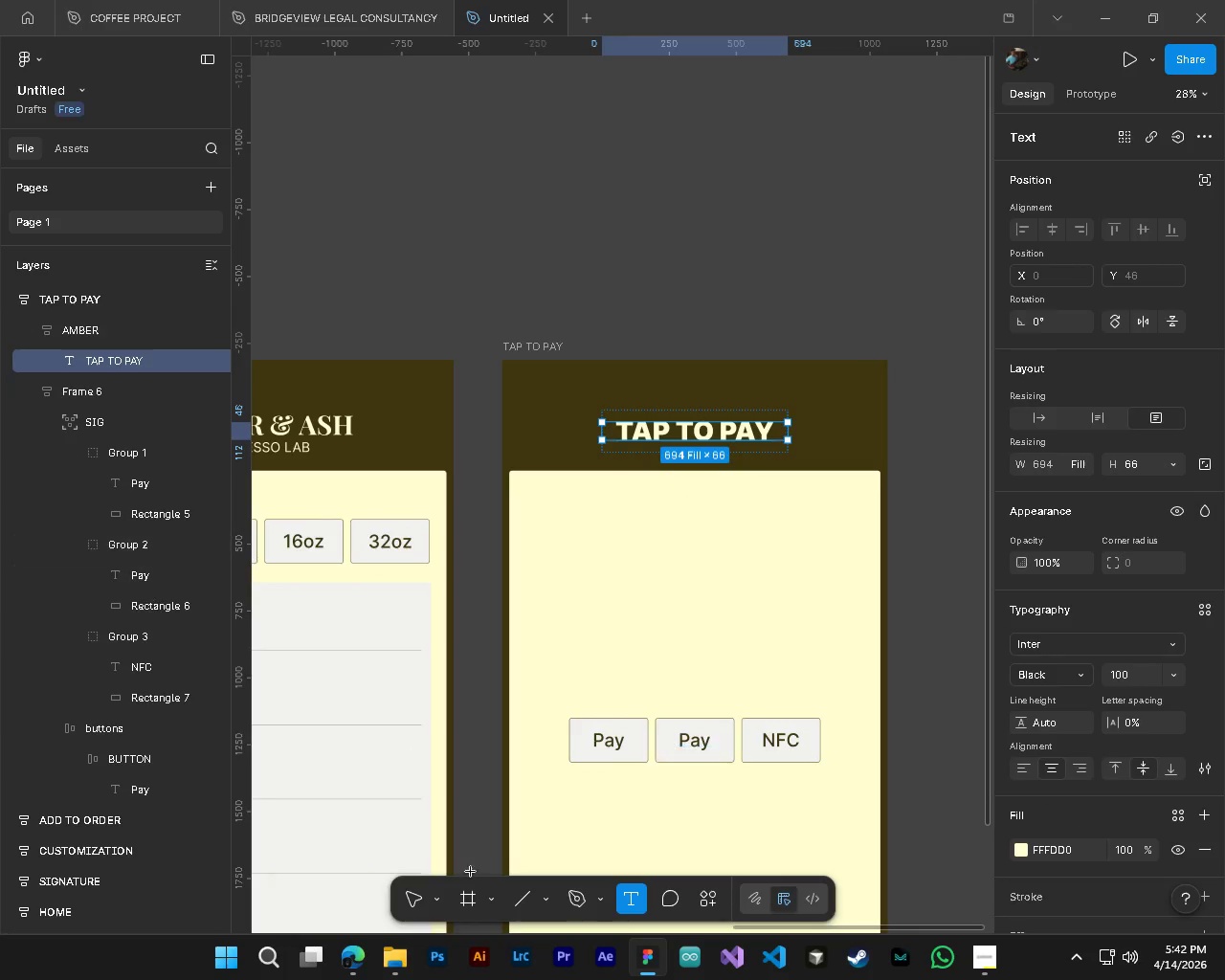 
left_click([418, 899])
 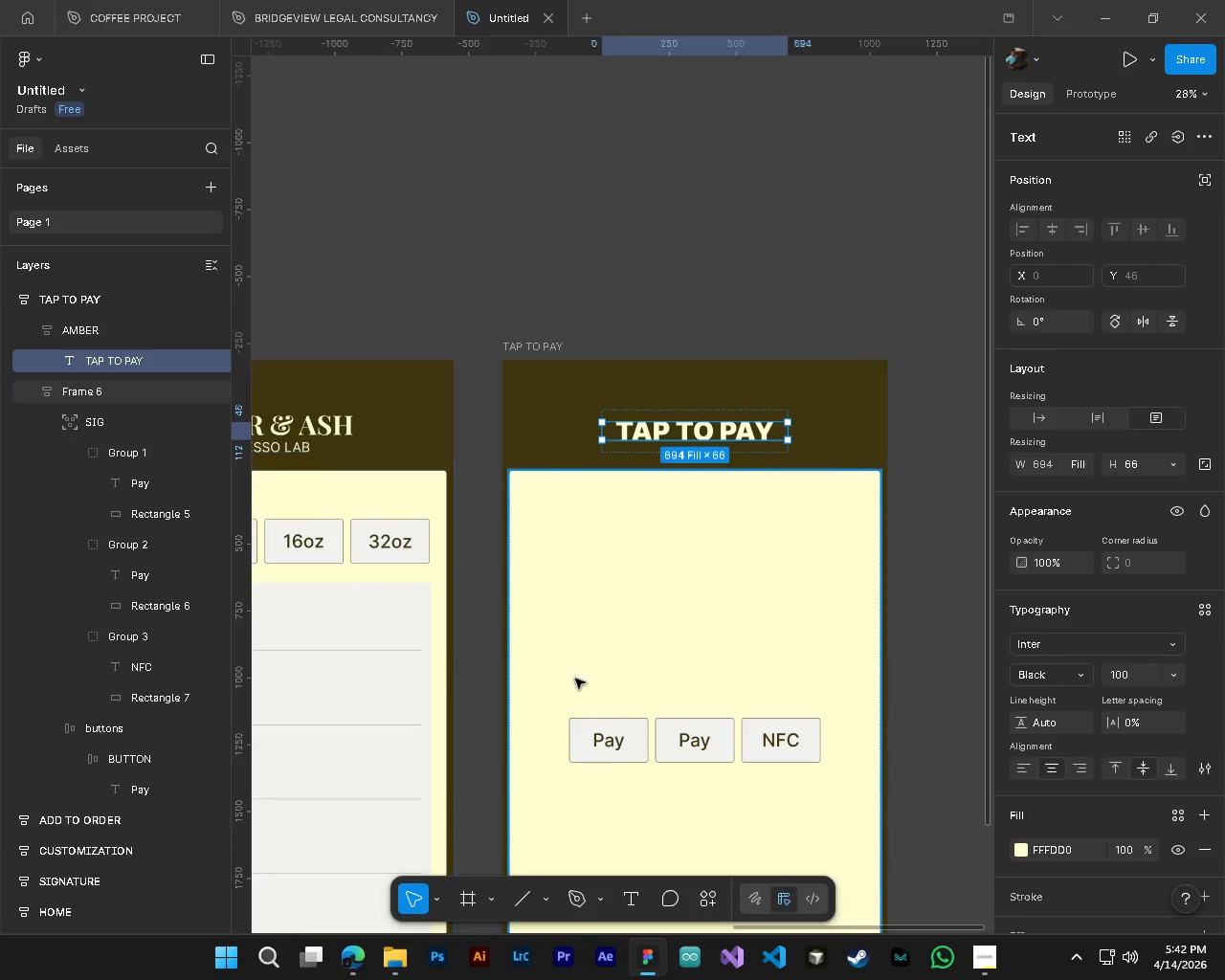 
key(CapsLock)
 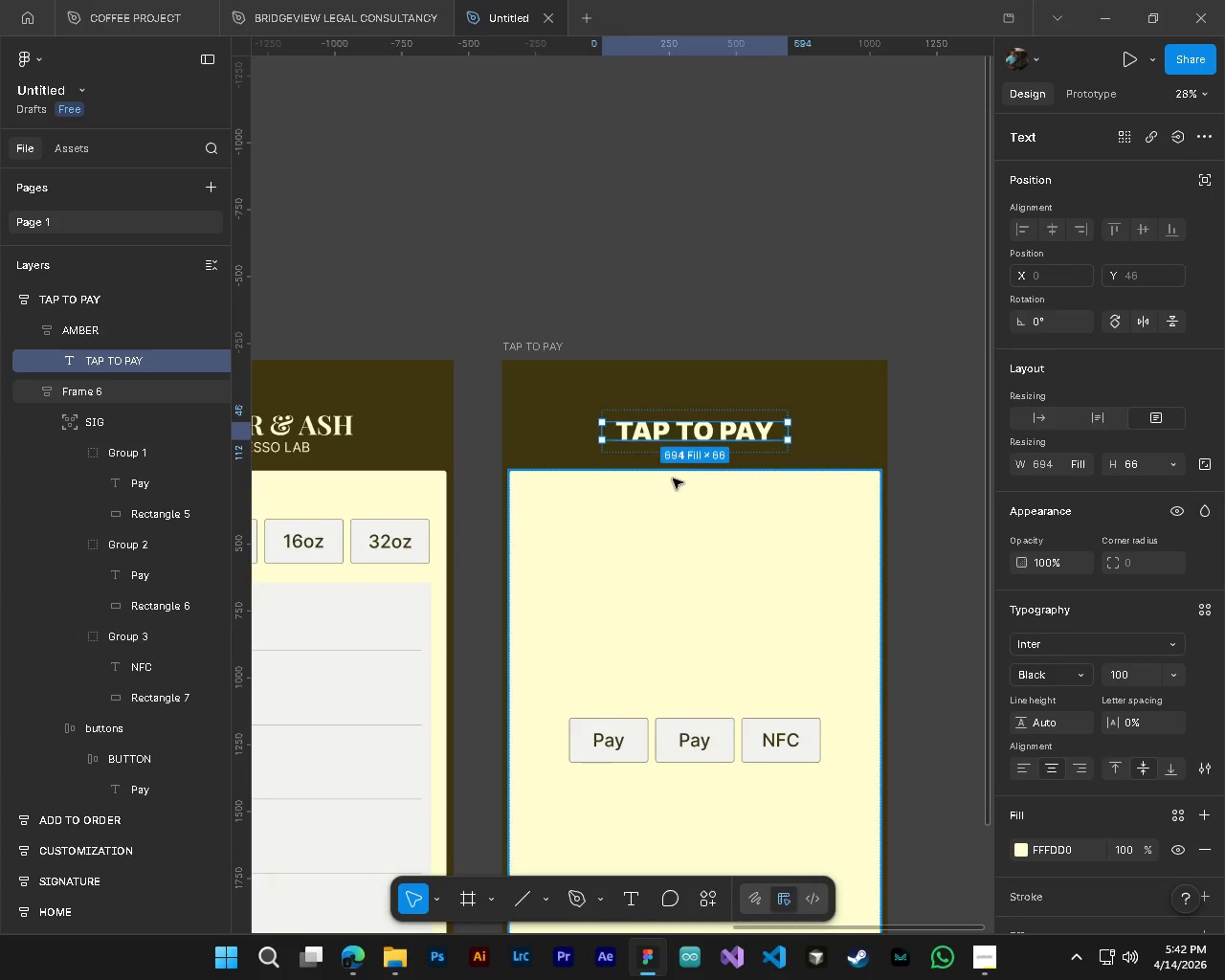 
hold_key(key=AltLeft, duration=1.5)
left_click_drag(start_coordinate=[688, 429], to_coordinate=[608, 408])
 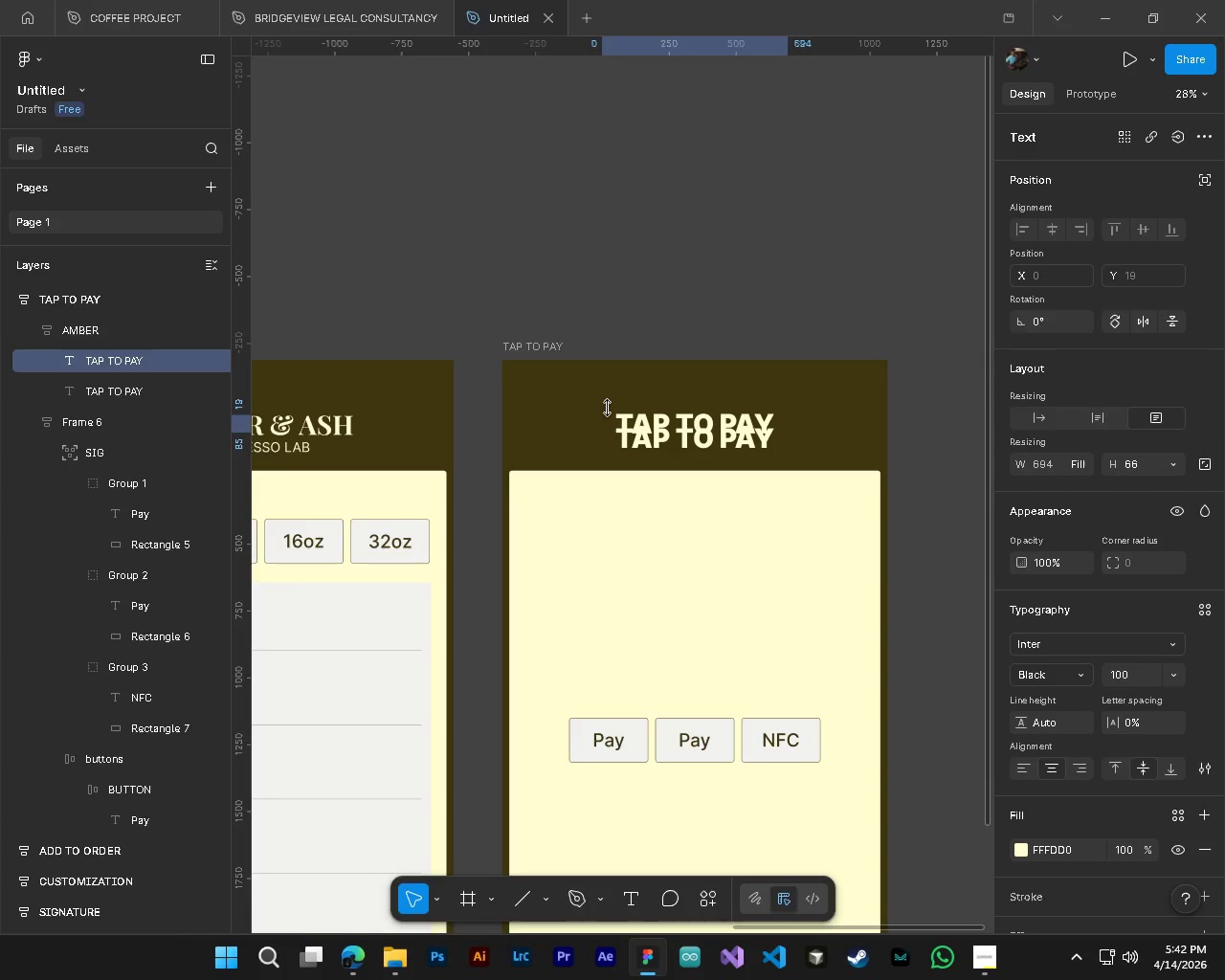 
hold_key(key=AltLeft, duration=0.34)
 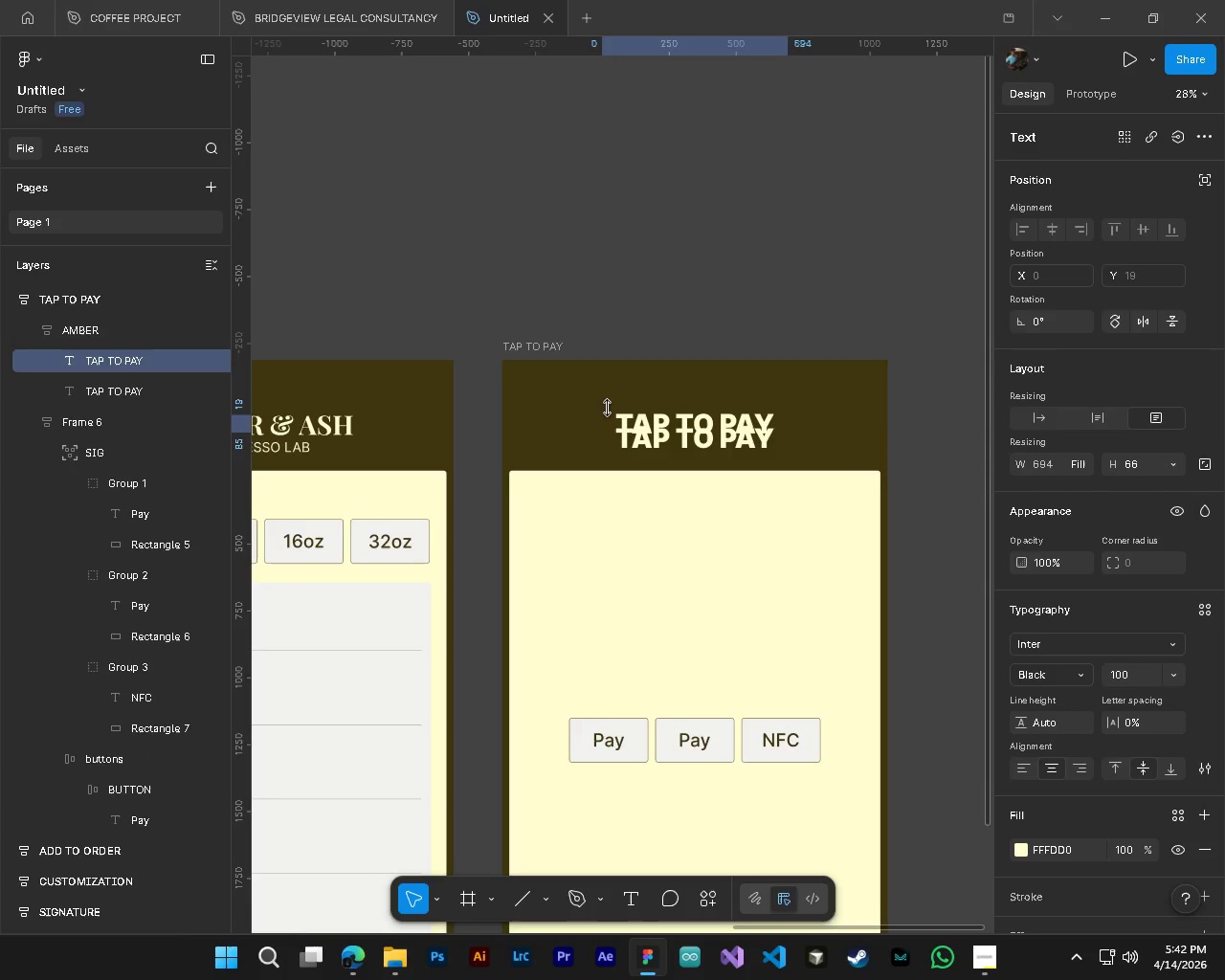 
key(Control+Z)
 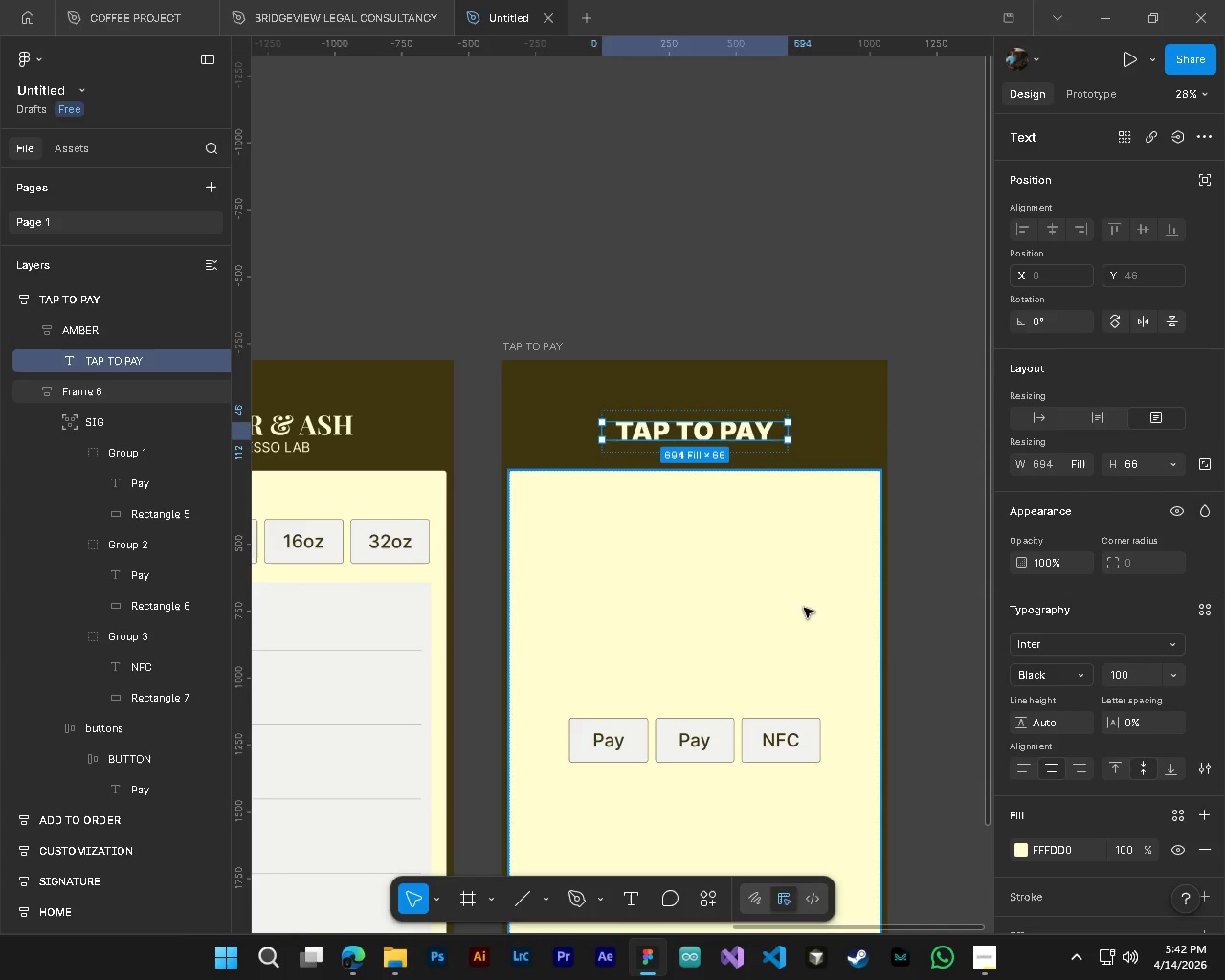 
hold_key(key=ControlLeft, duration=0.58)
 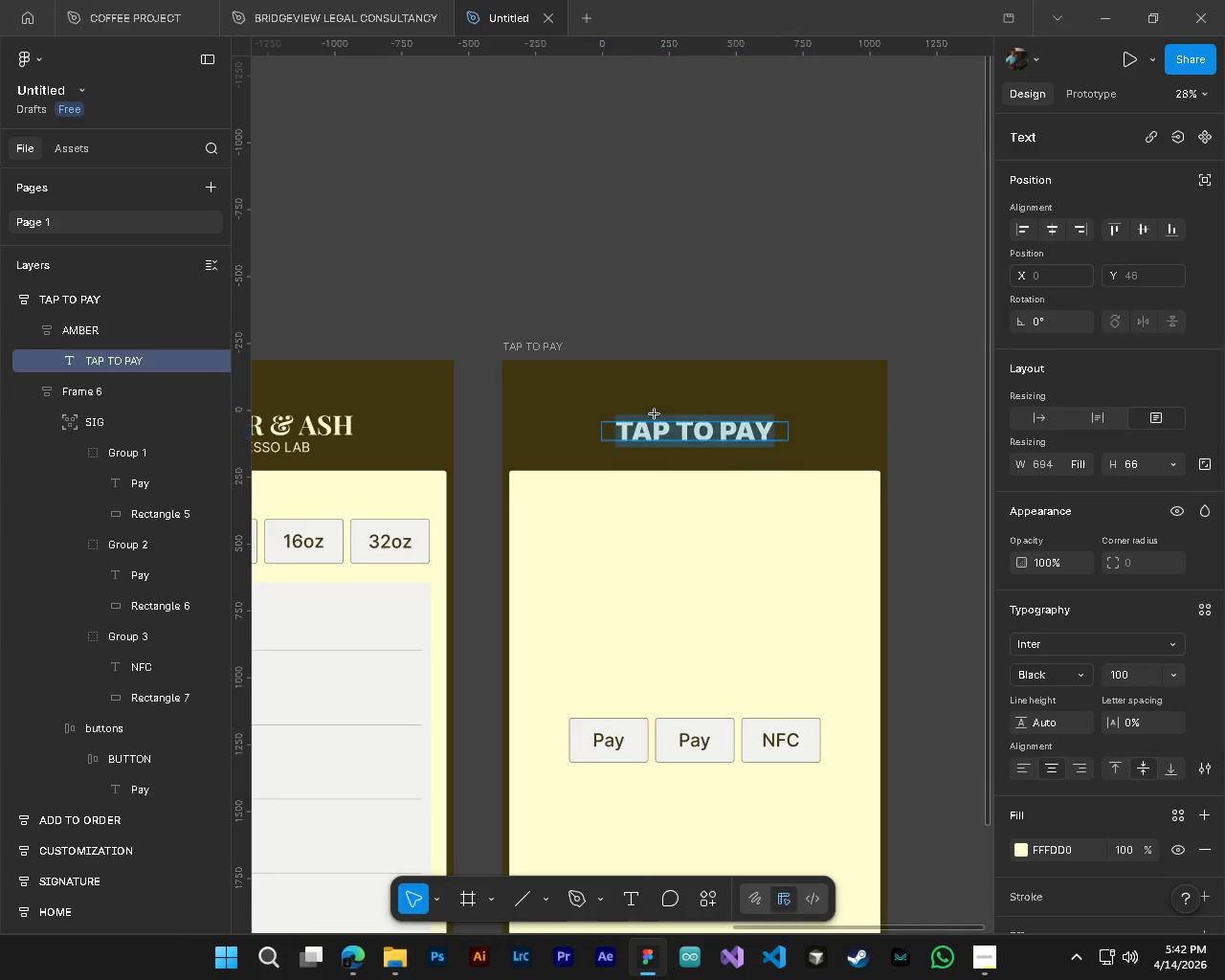 
hold_key(key=AltLeft, duration=0.53)
 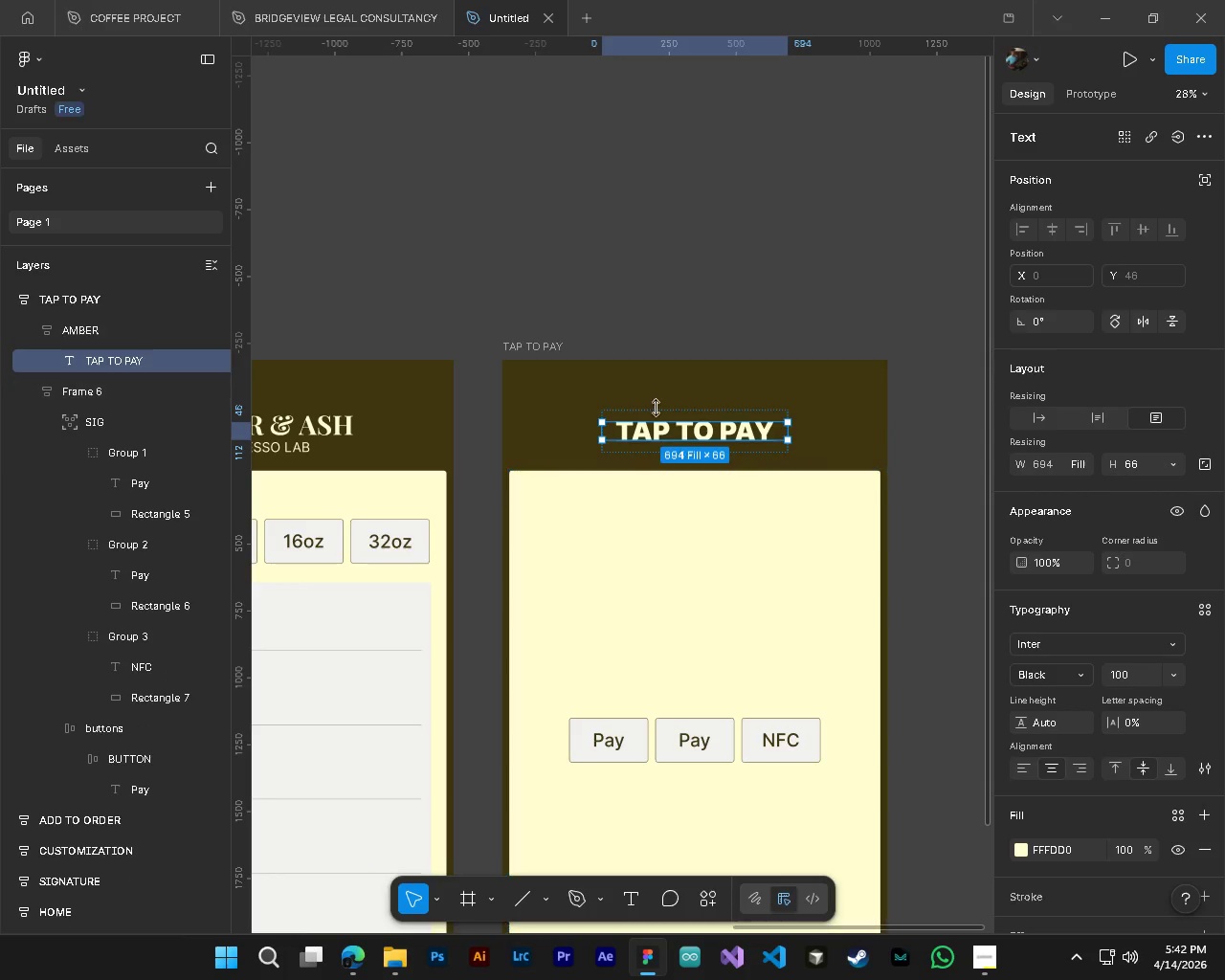 
type(tTap to)
 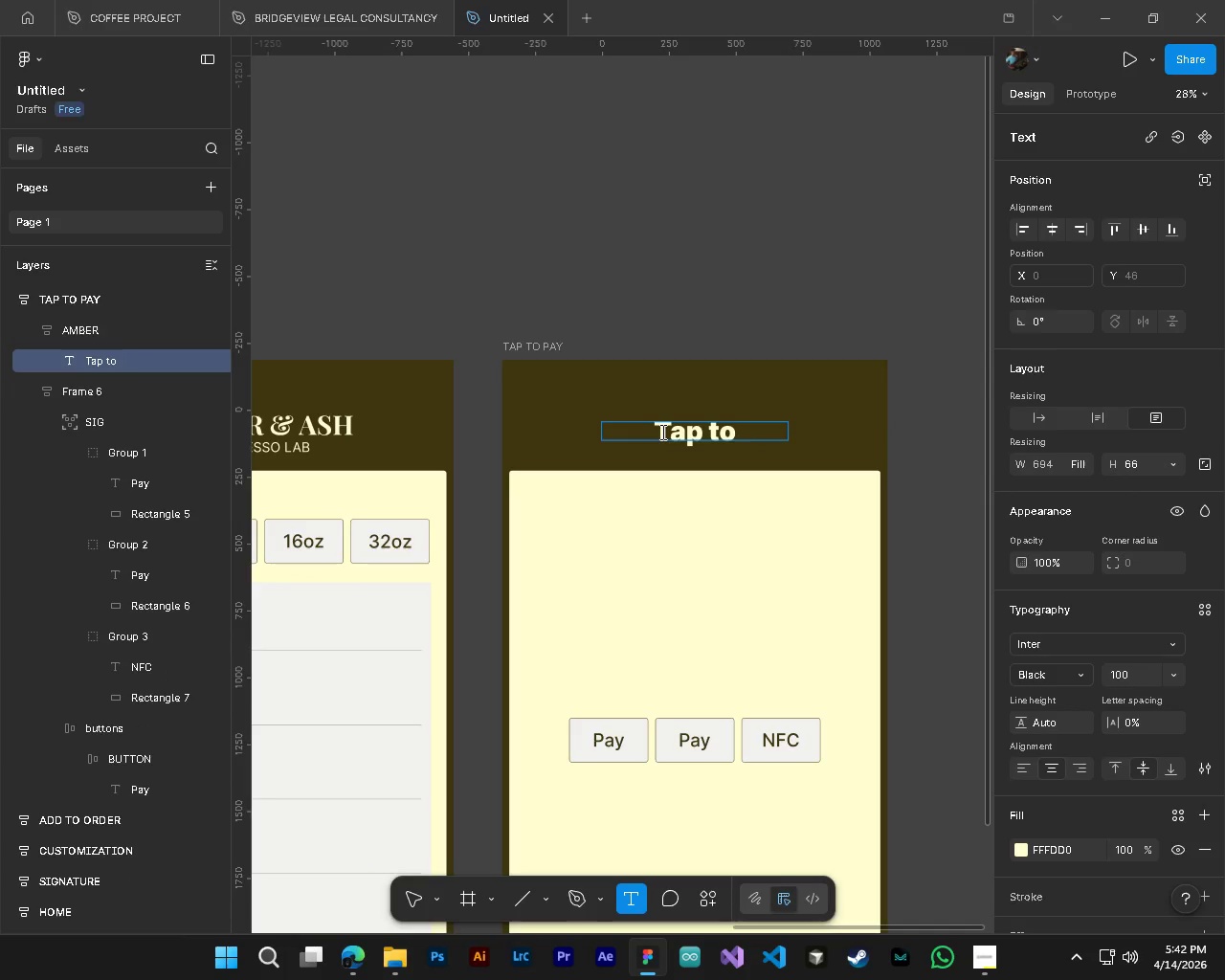 
key(Control+Z)
 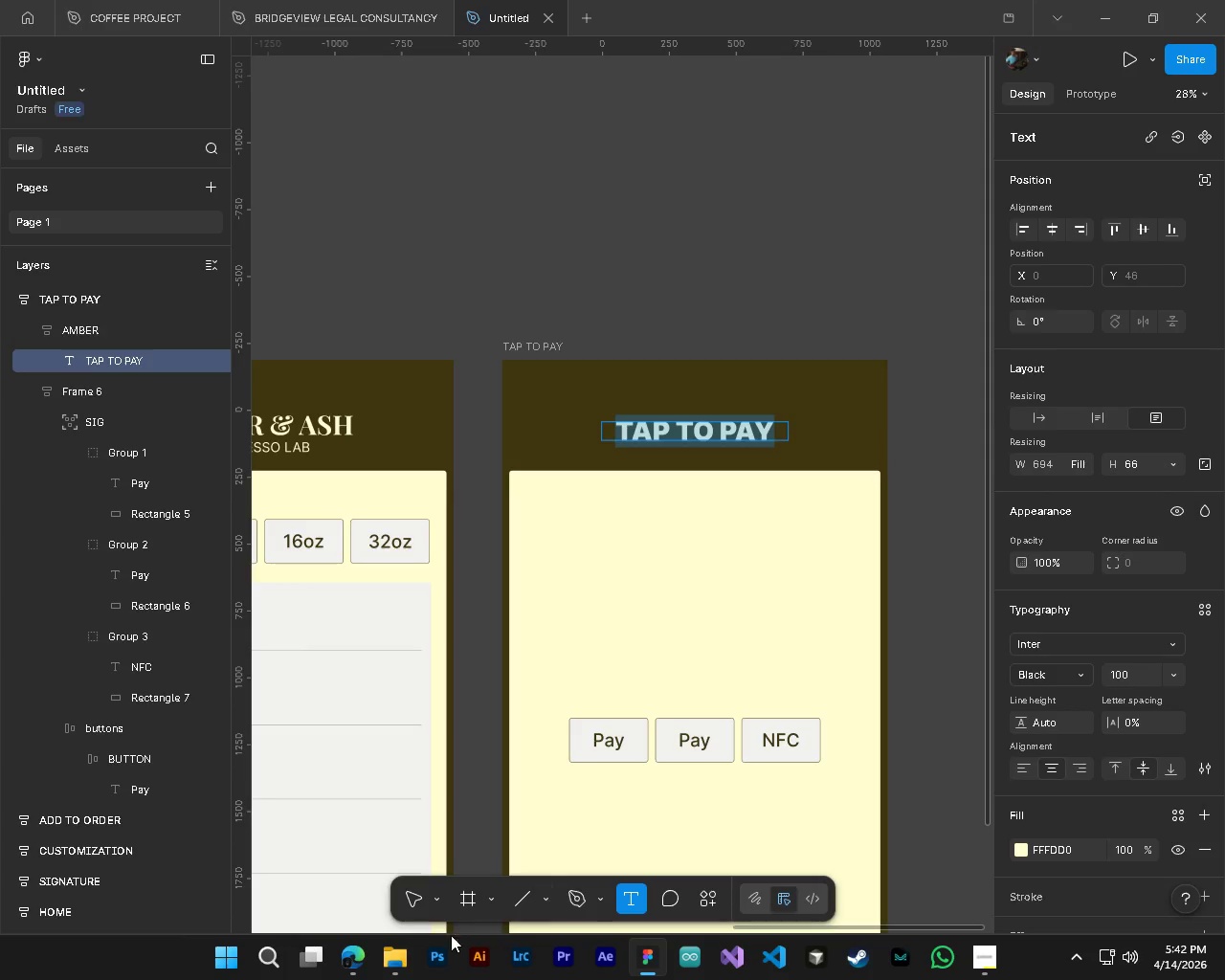 
left_click_drag(start_coordinate=[417, 893], to_coordinate=[407, 898])
 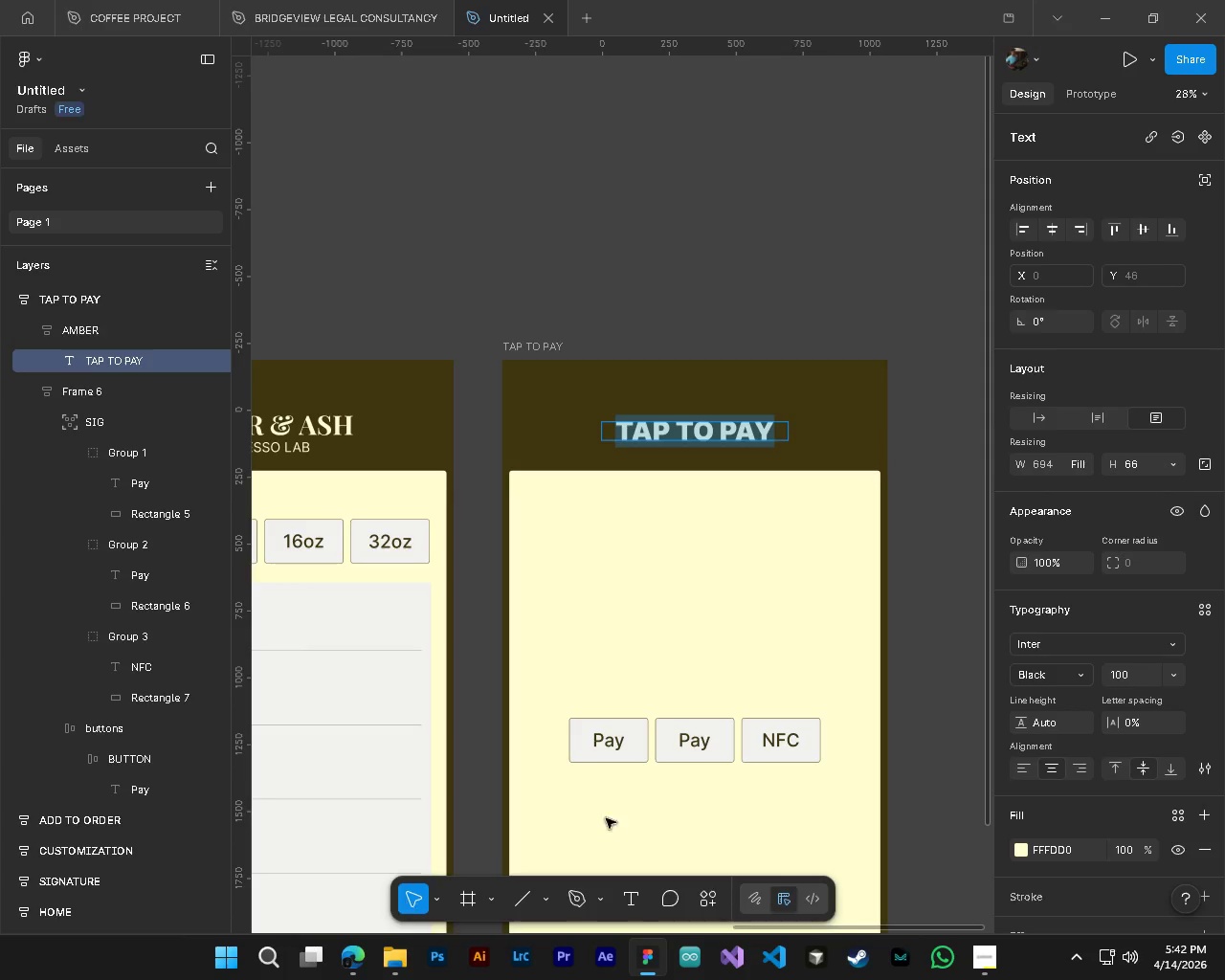 
hold_key(key=ControlLeft, duration=0.59)
hold_key(key=AltLeft, duration=0.56)
scroll: coordinate [697, 774], scroll_direction: down, amount: 4.0
 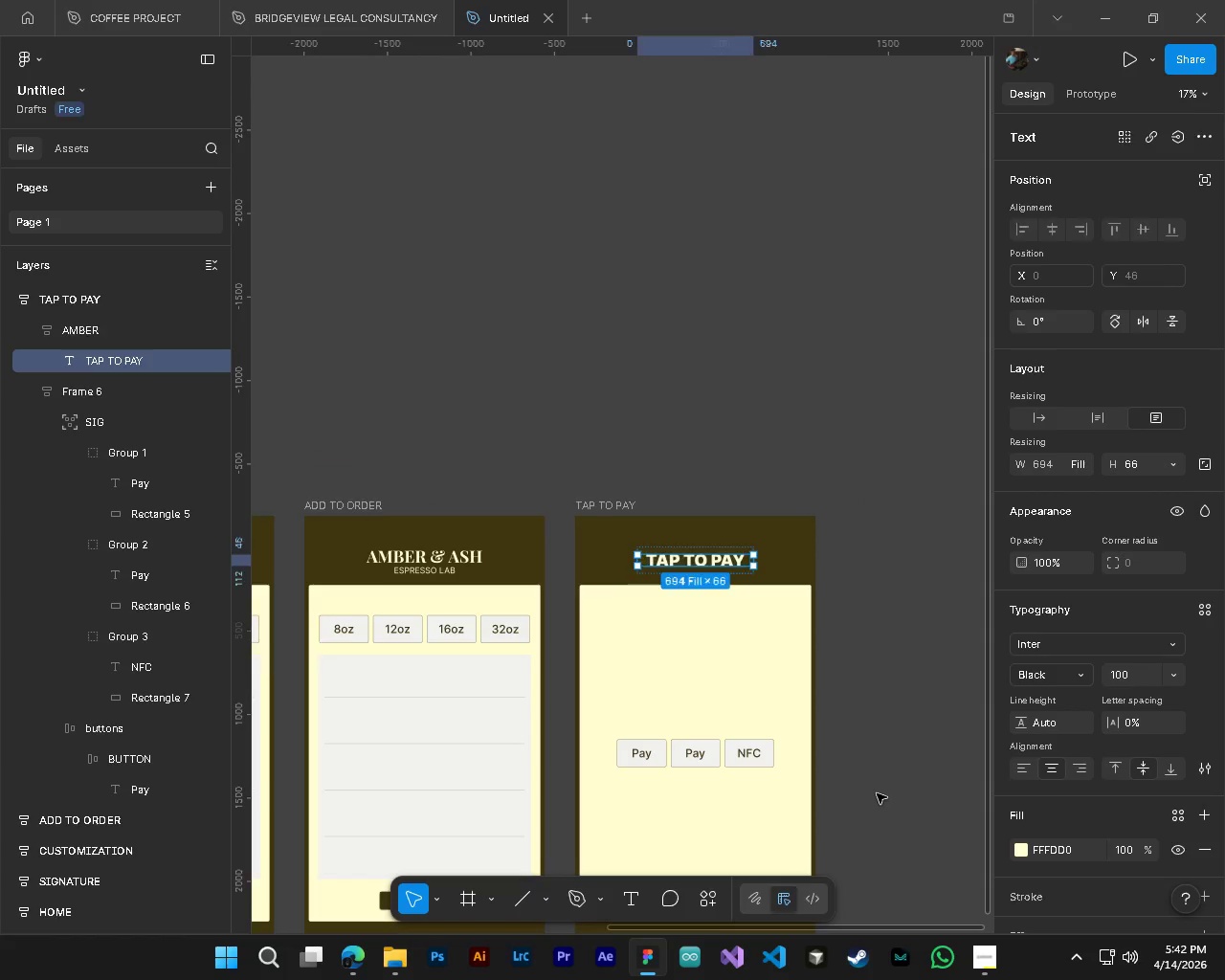 
hold_key(key=AltLeft, duration=0.39)
hold_key(key=ControlLeft, duration=0.41)
hold_key(key=ShiftLeft, duration=0.8)
hold_key(key=ShiftLeft, duration=2.78)
hold_key(key=AltLeft, duration=0.36)
hold_key(key=ControlLeft, duration=0.34)
scroll: coordinate [877, 793], scroll_direction: down, amount: 2.0
 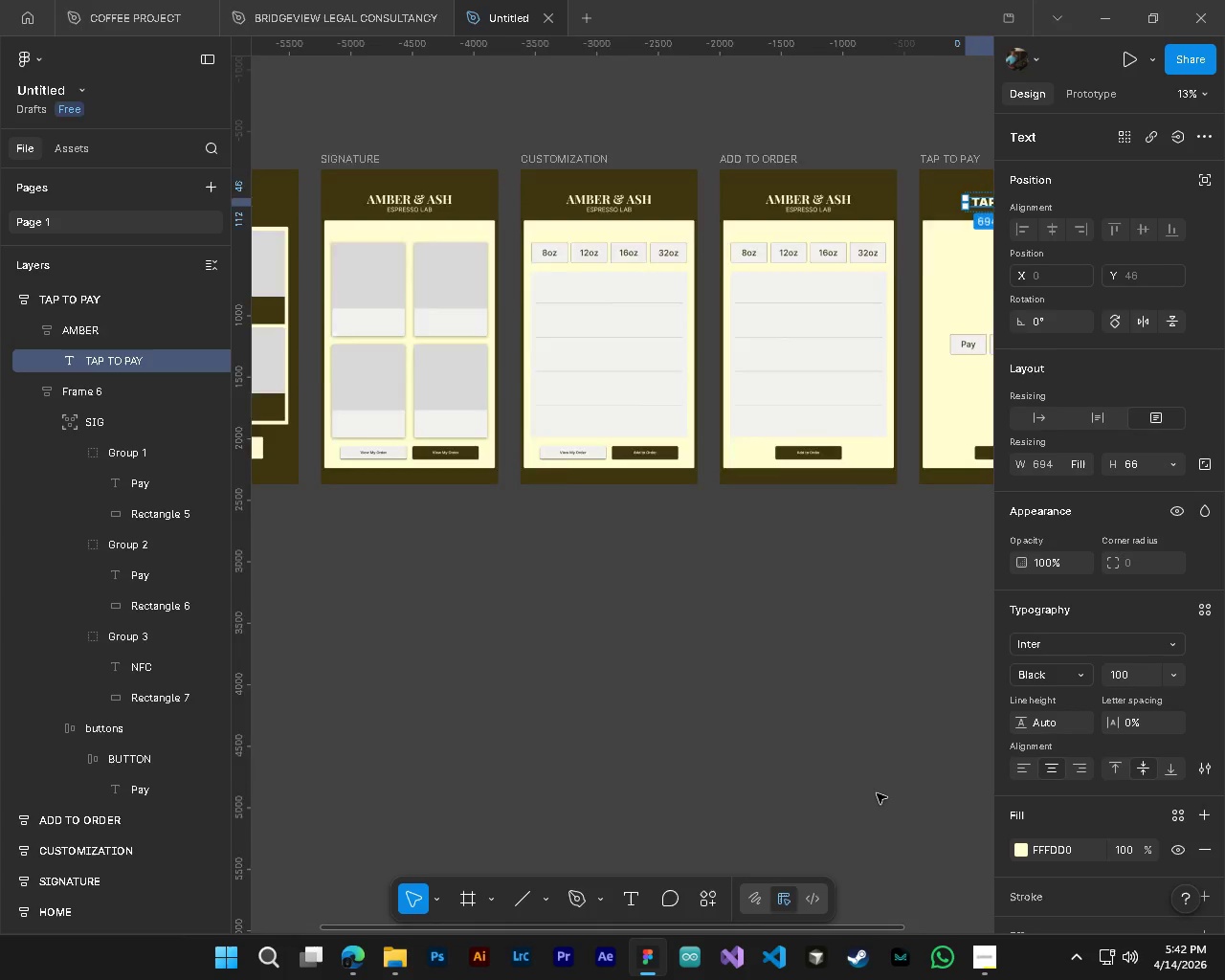 
hold_key(key=ShiftLeft, duration=0.41)
hold_key(key=AltLeft, duration=1.06)
hold_key(key=ControlLeft, duration=1.11)
scroll: coordinate [729, 440], scroll_direction: up, amount: 7.0
 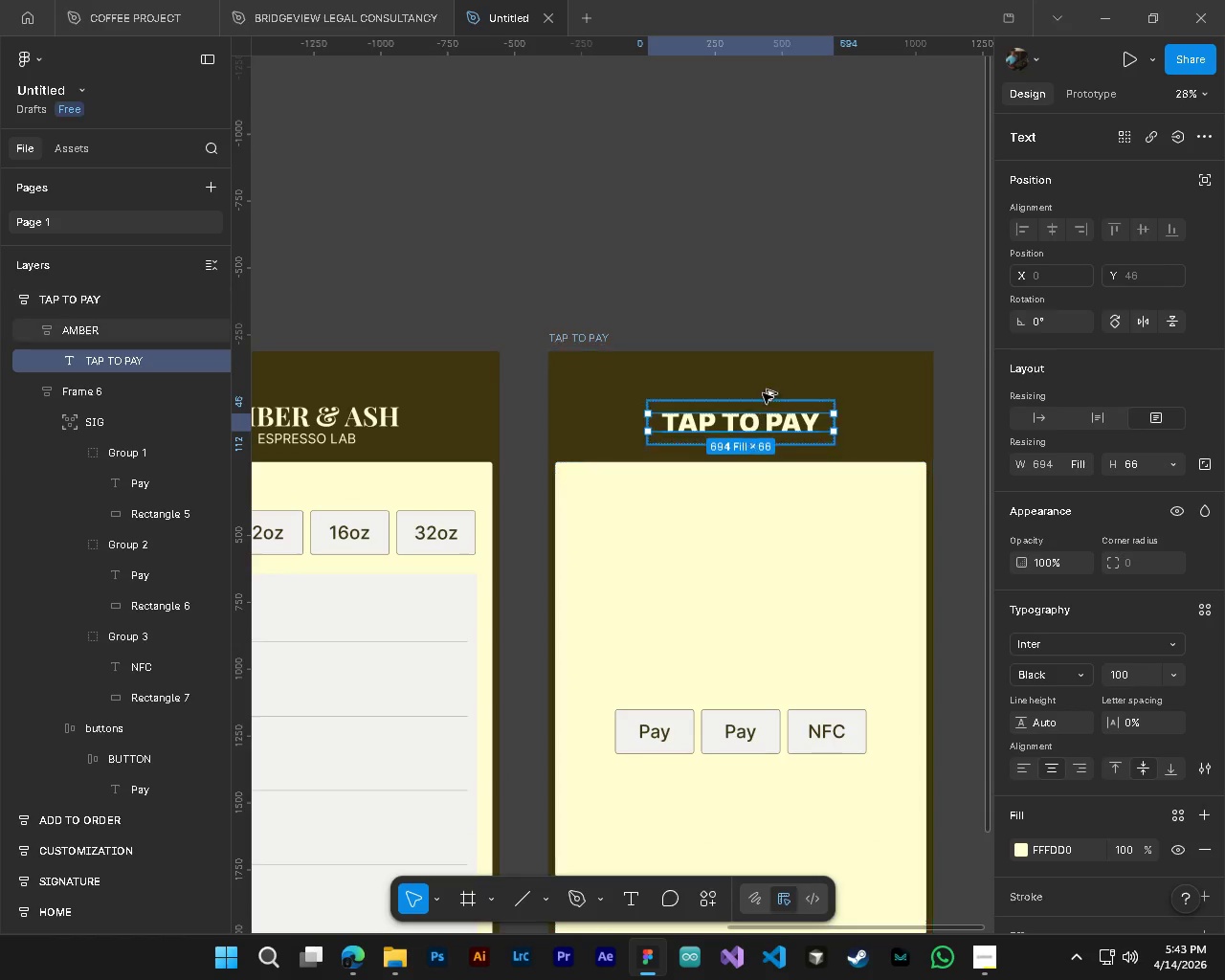 
hold_key(key=AltLeft, duration=0.33)
hold_key(key=ControlLeft, duration=0.36)
scroll: coordinate [742, 379], scroll_direction: up, amount: 4.0
 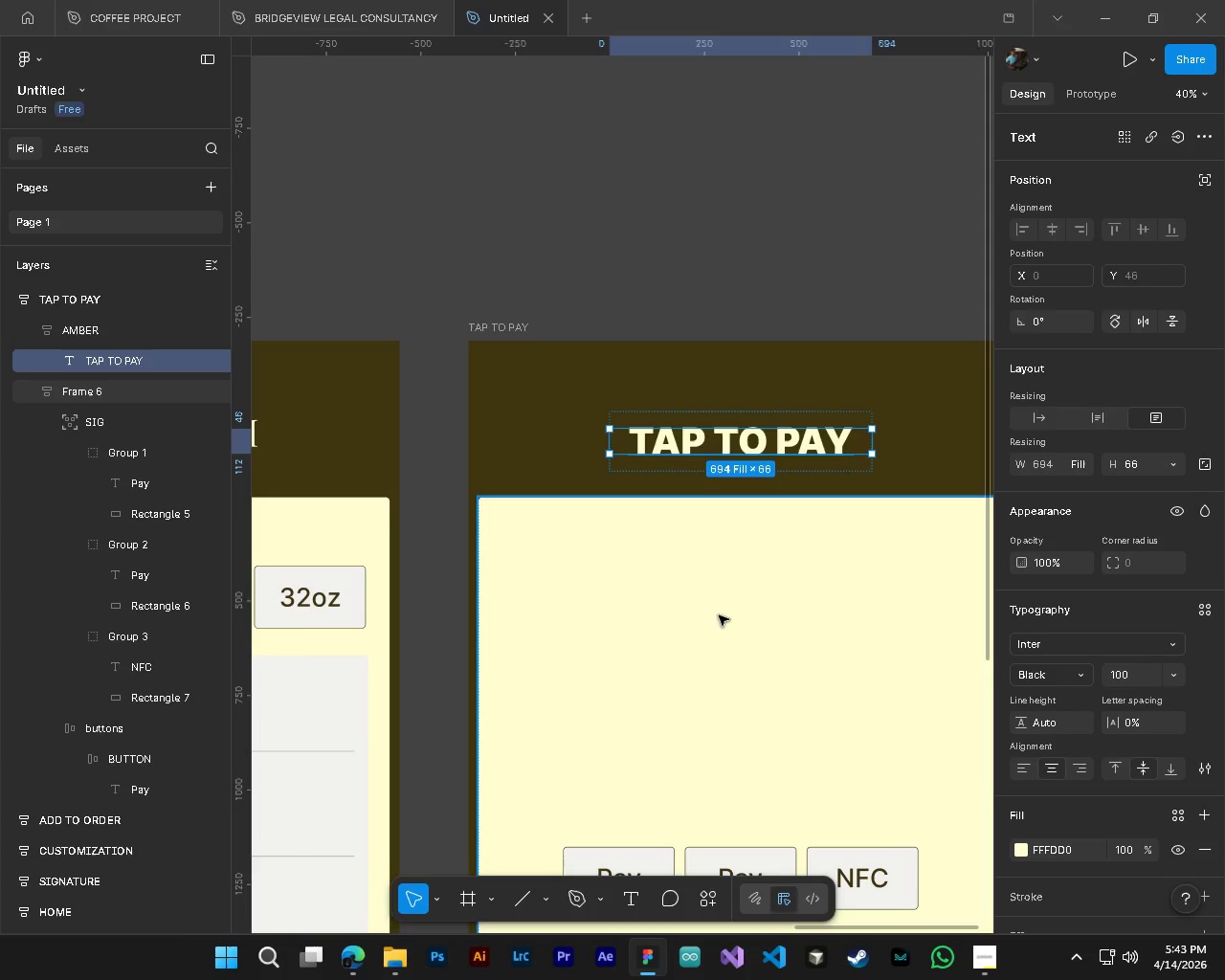 
key(T)
 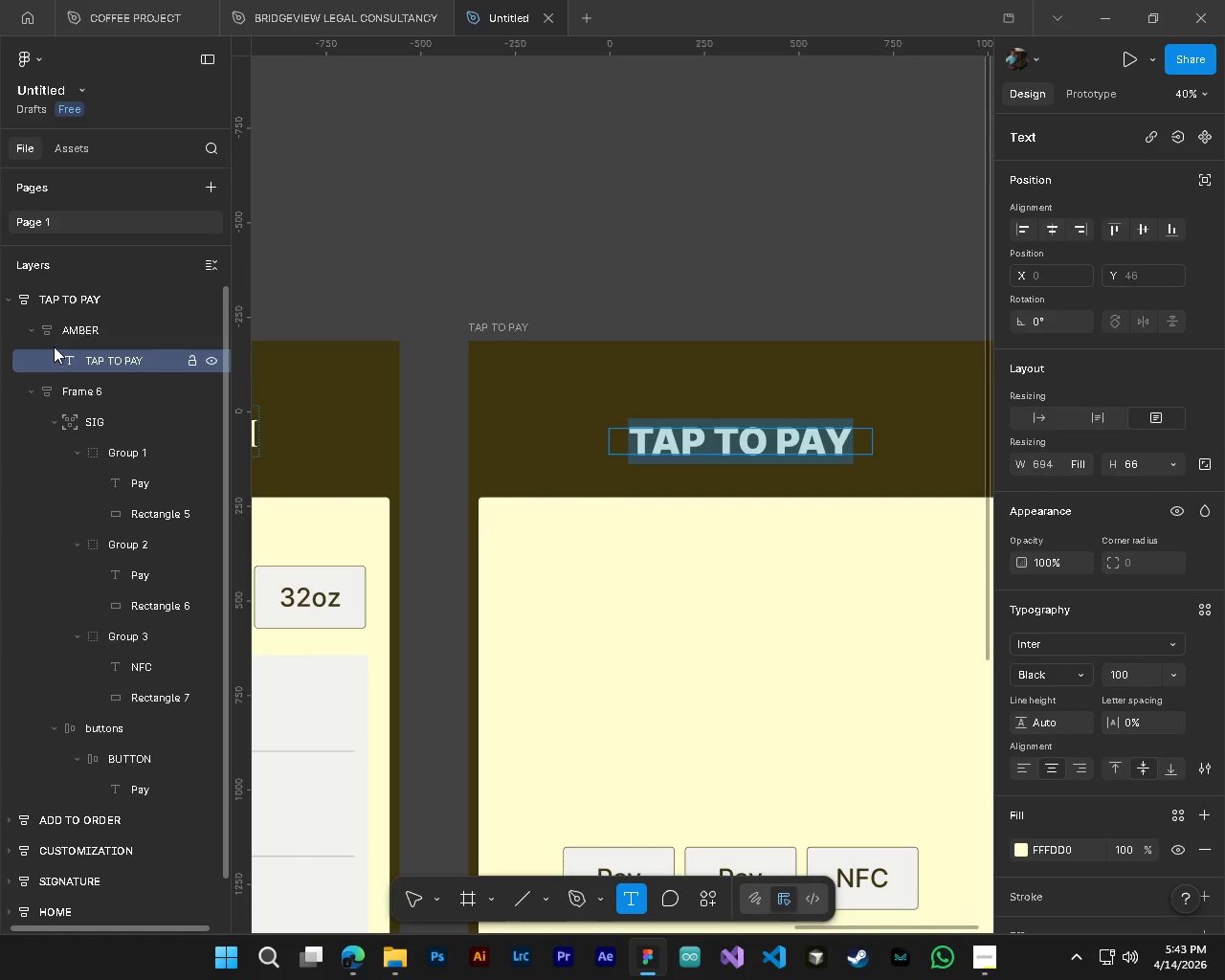 
left_click([34, 390])
 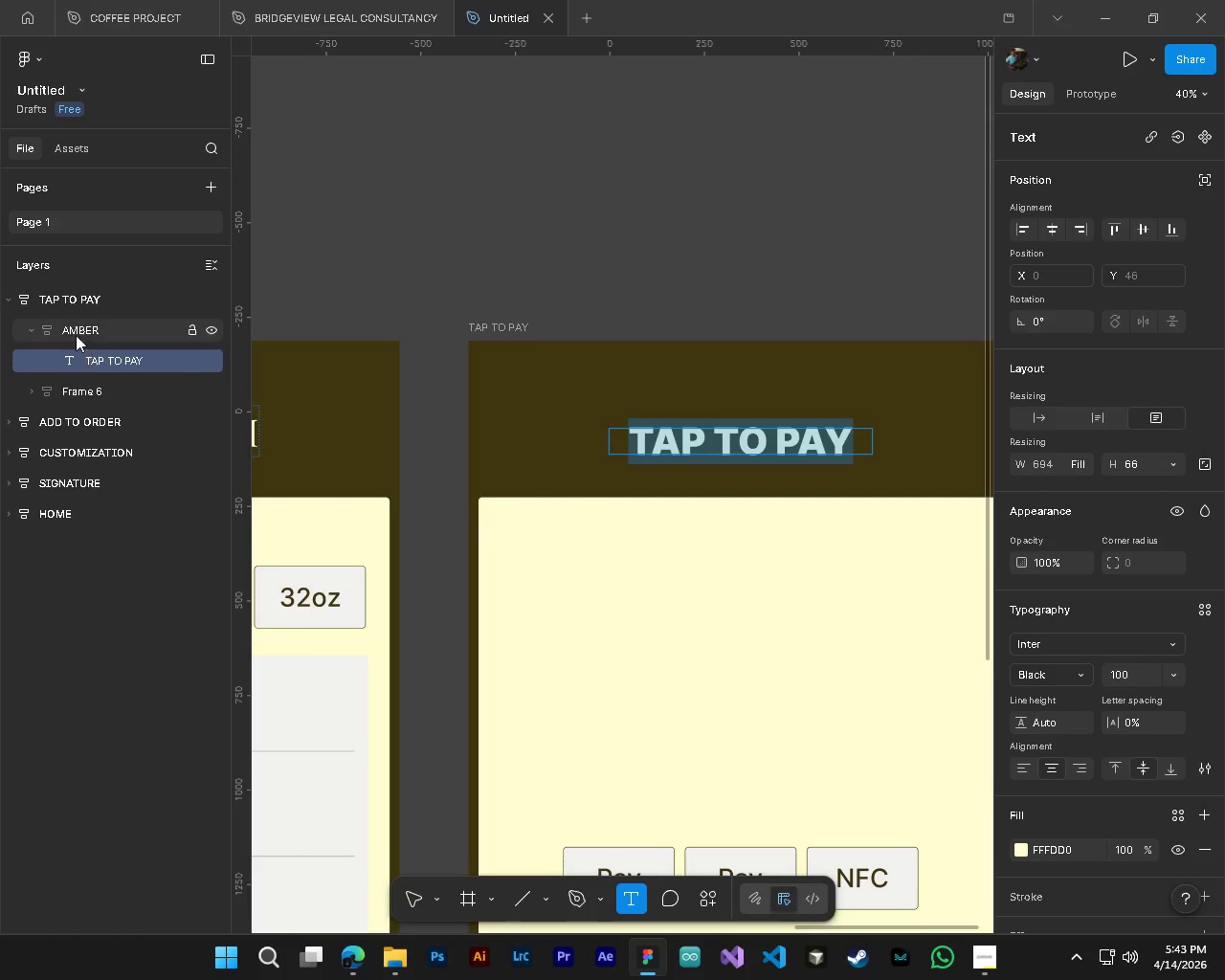 
left_click([73, 333])
 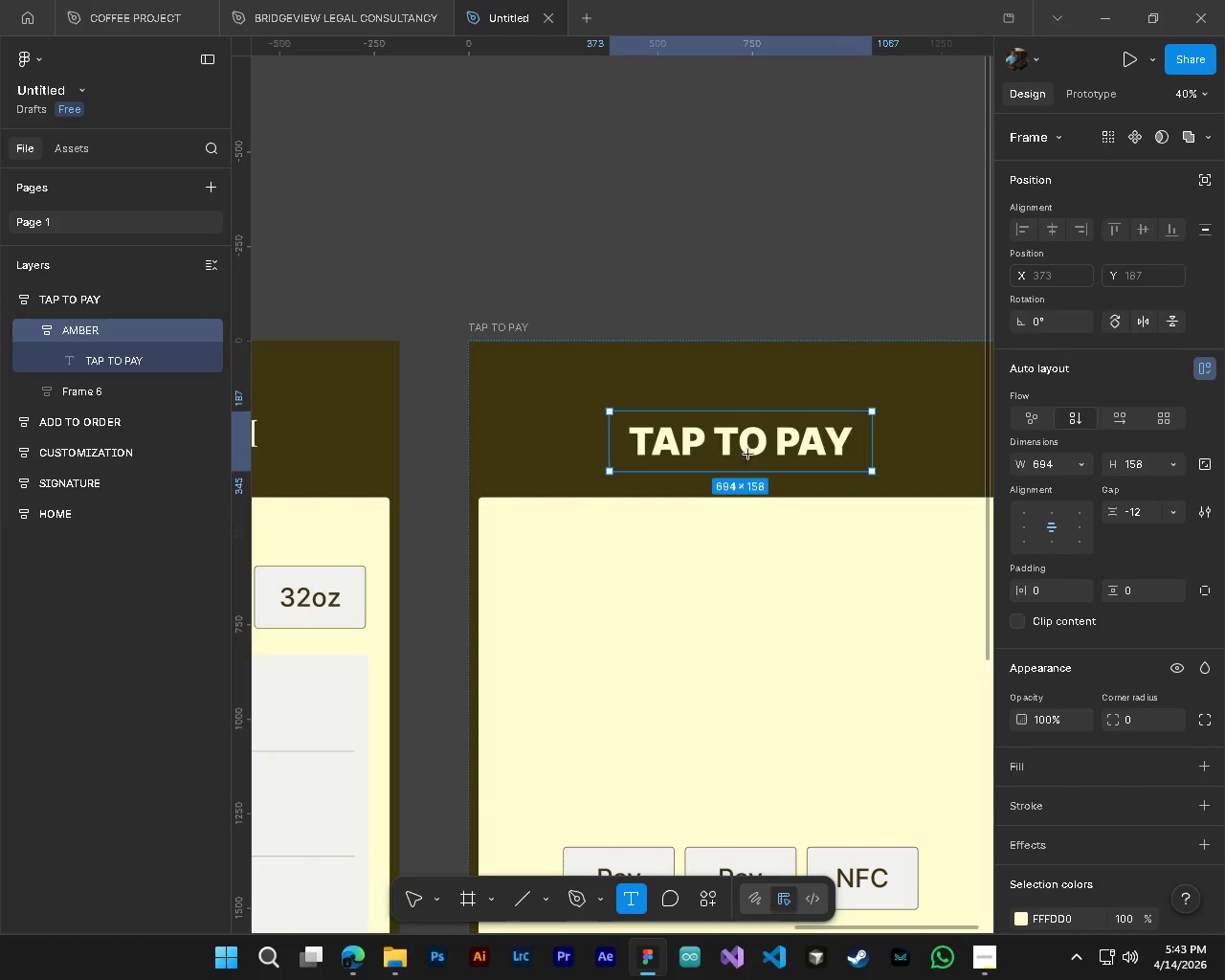 
hold_key(key=AltLeft, duration=0.62)
 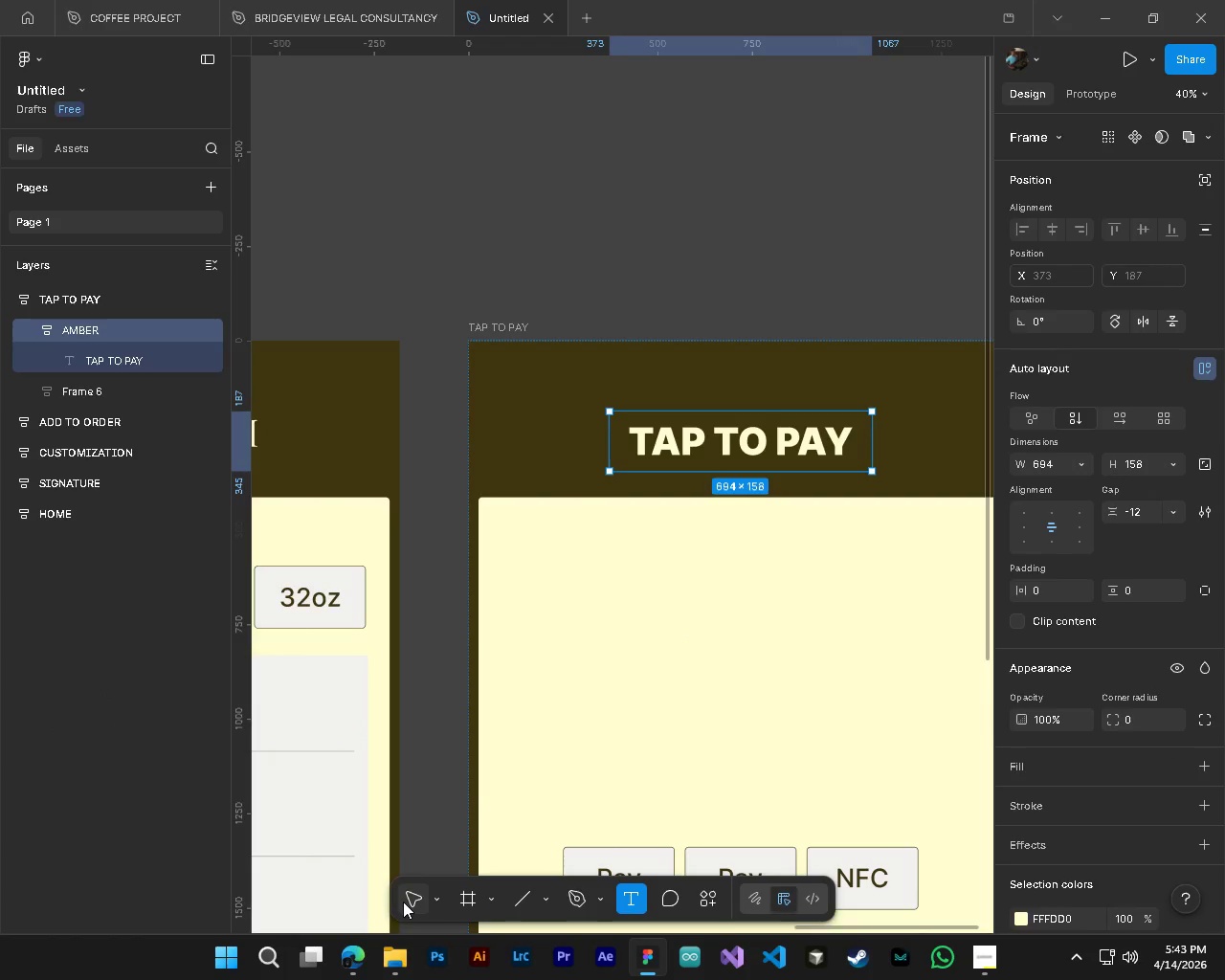 
left_click([406, 902])
 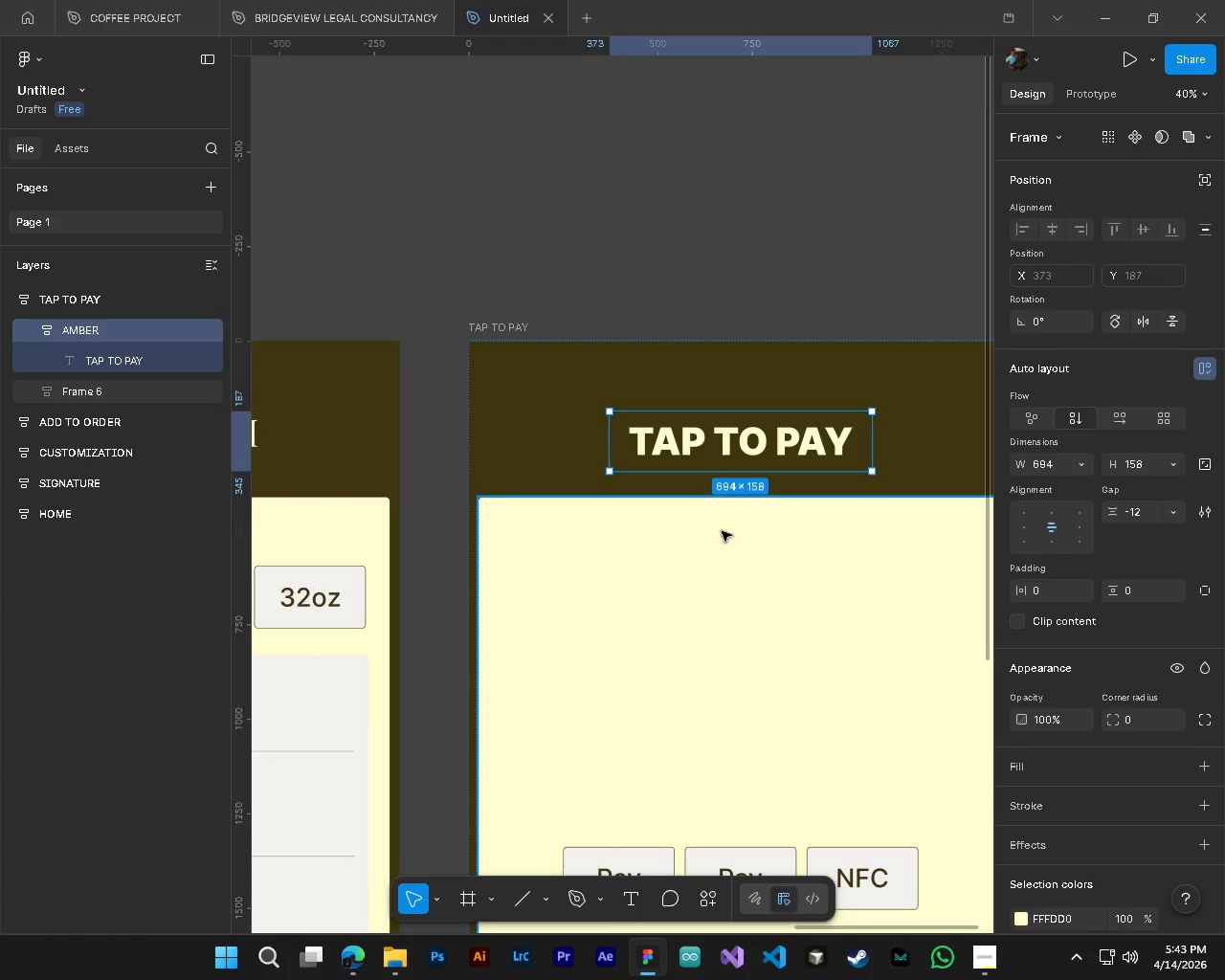 
hold_key(key=AltLeft, duration=1.5)
left_click_drag(start_coordinate=[742, 450], to_coordinate=[765, 569])
 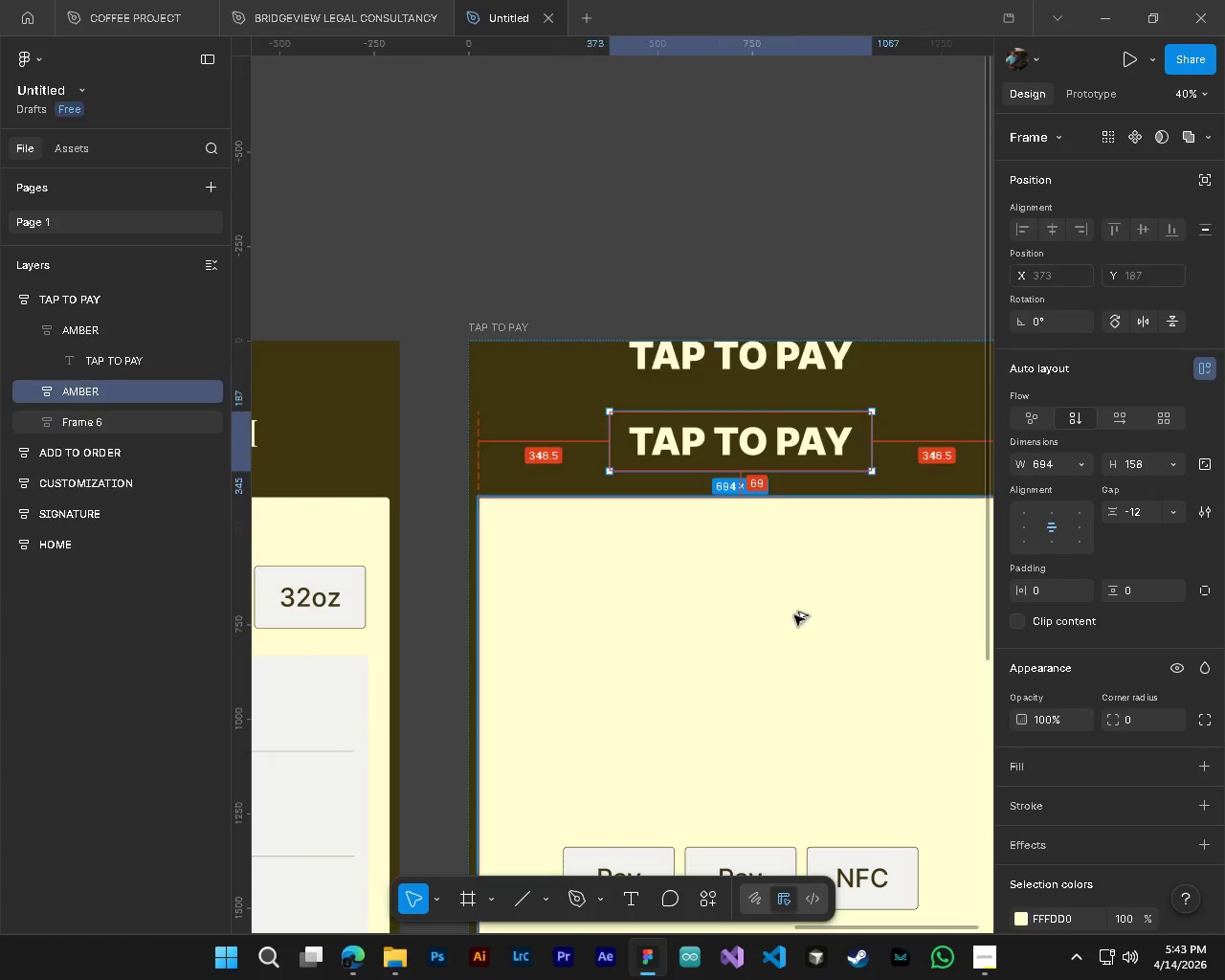 
hold_key(key=AltLeft, duration=0.8)
hold_key(key=ControlLeft, duration=0.61)
scroll: coordinate [796, 674], scroll_direction: down, amount: 5.0
 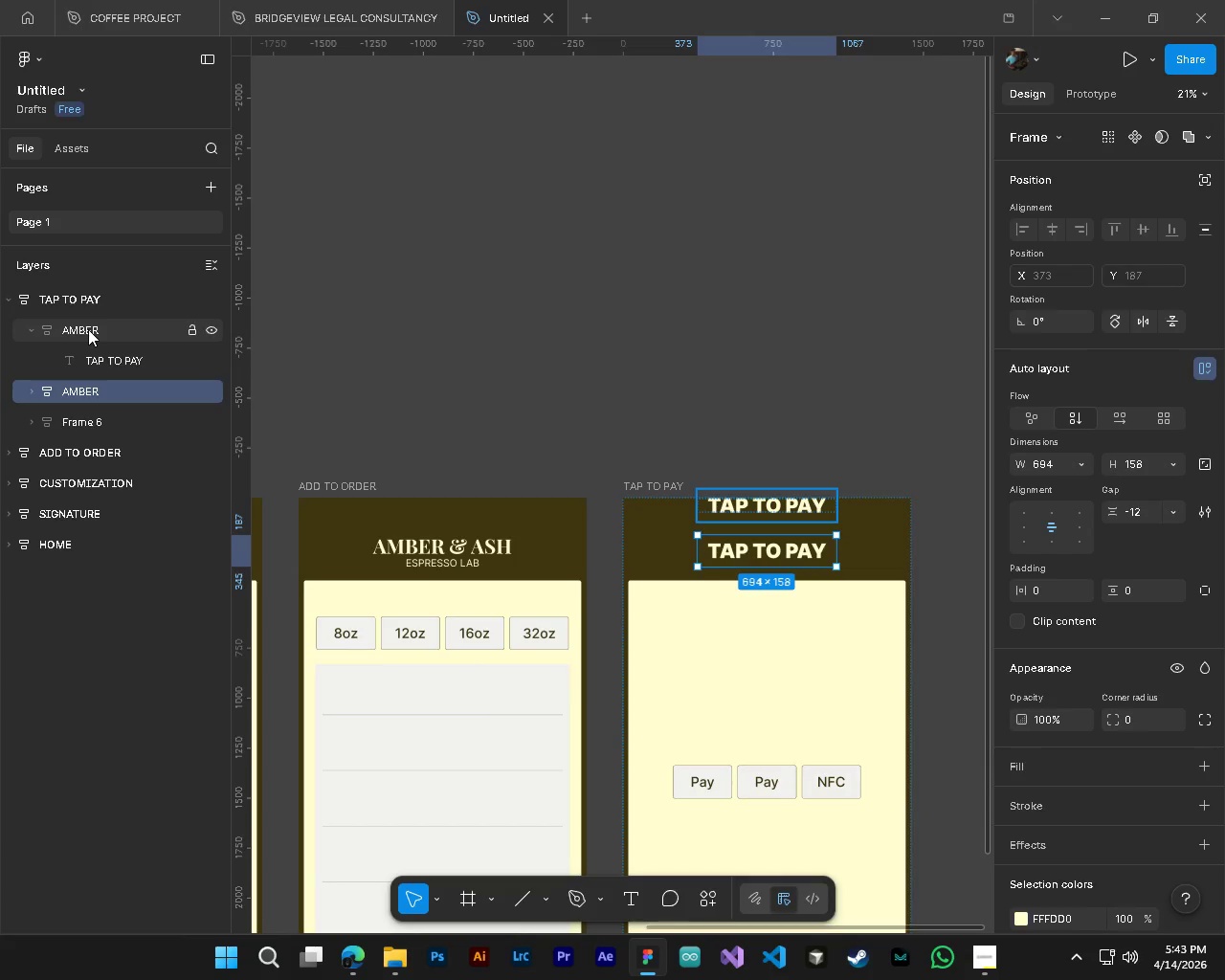 
left_click([33, 330])
 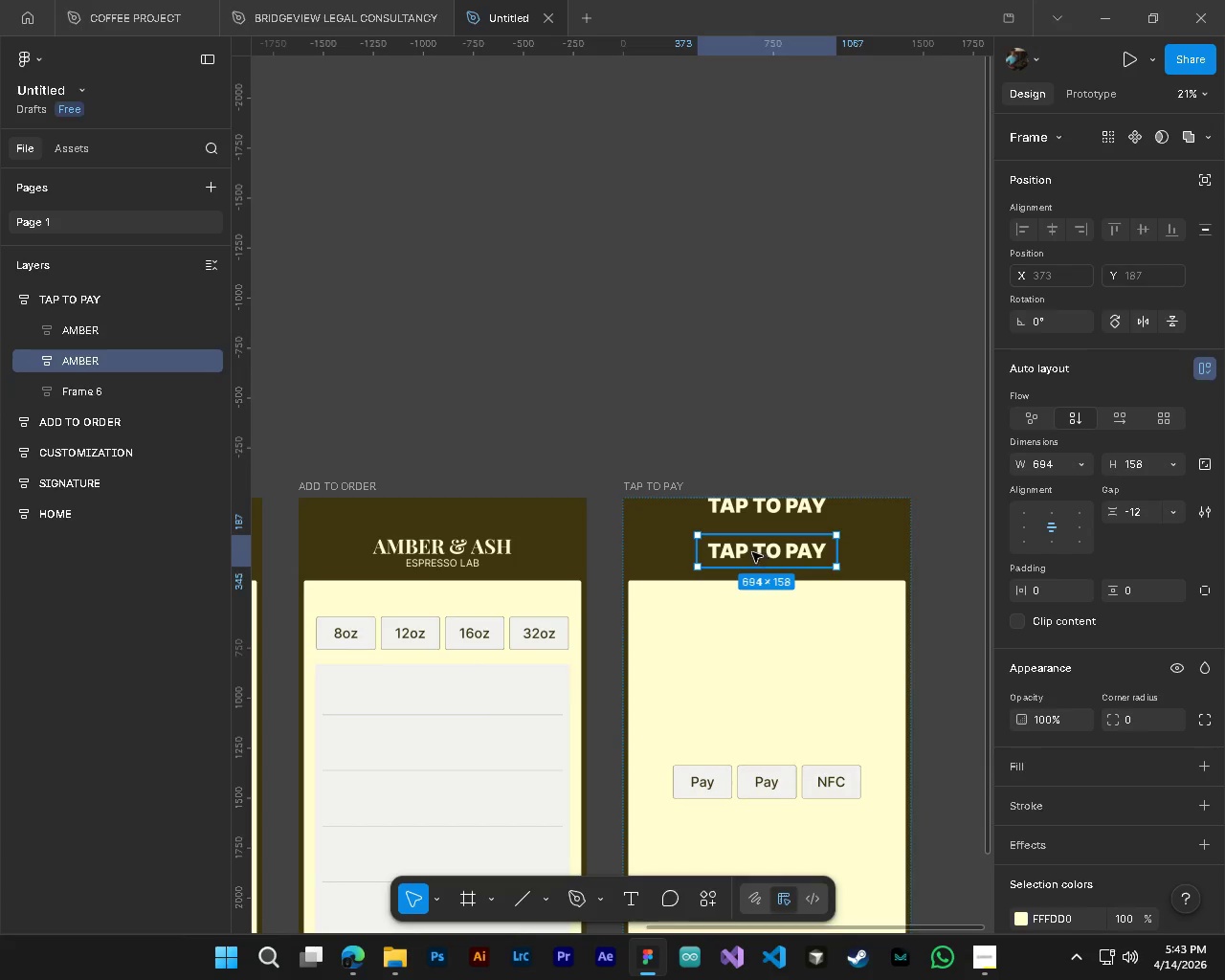 
left_click_drag(start_coordinate=[752, 552], to_coordinate=[753, 649])
 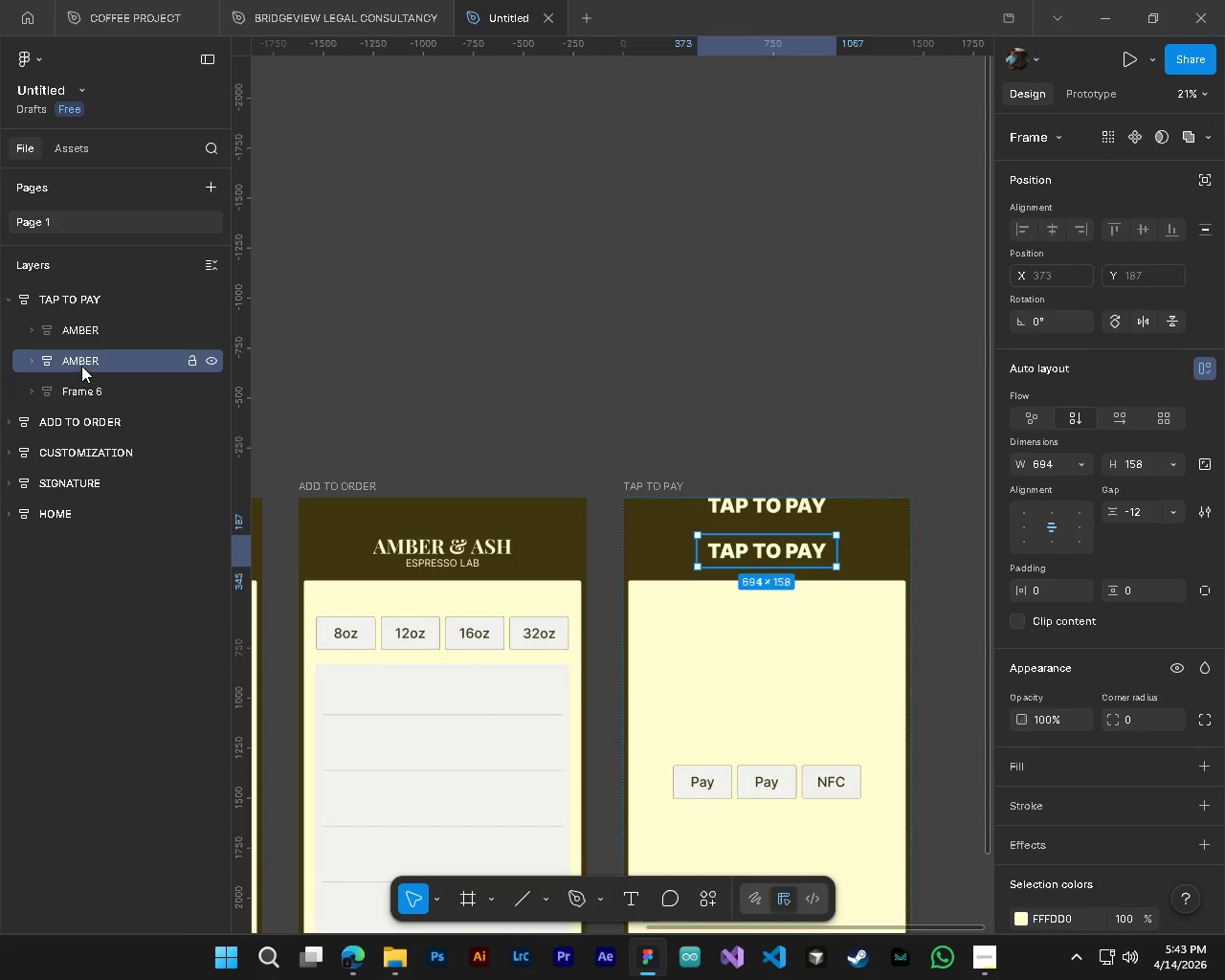 
left_click_drag(start_coordinate=[80, 361], to_coordinate=[86, 265])
 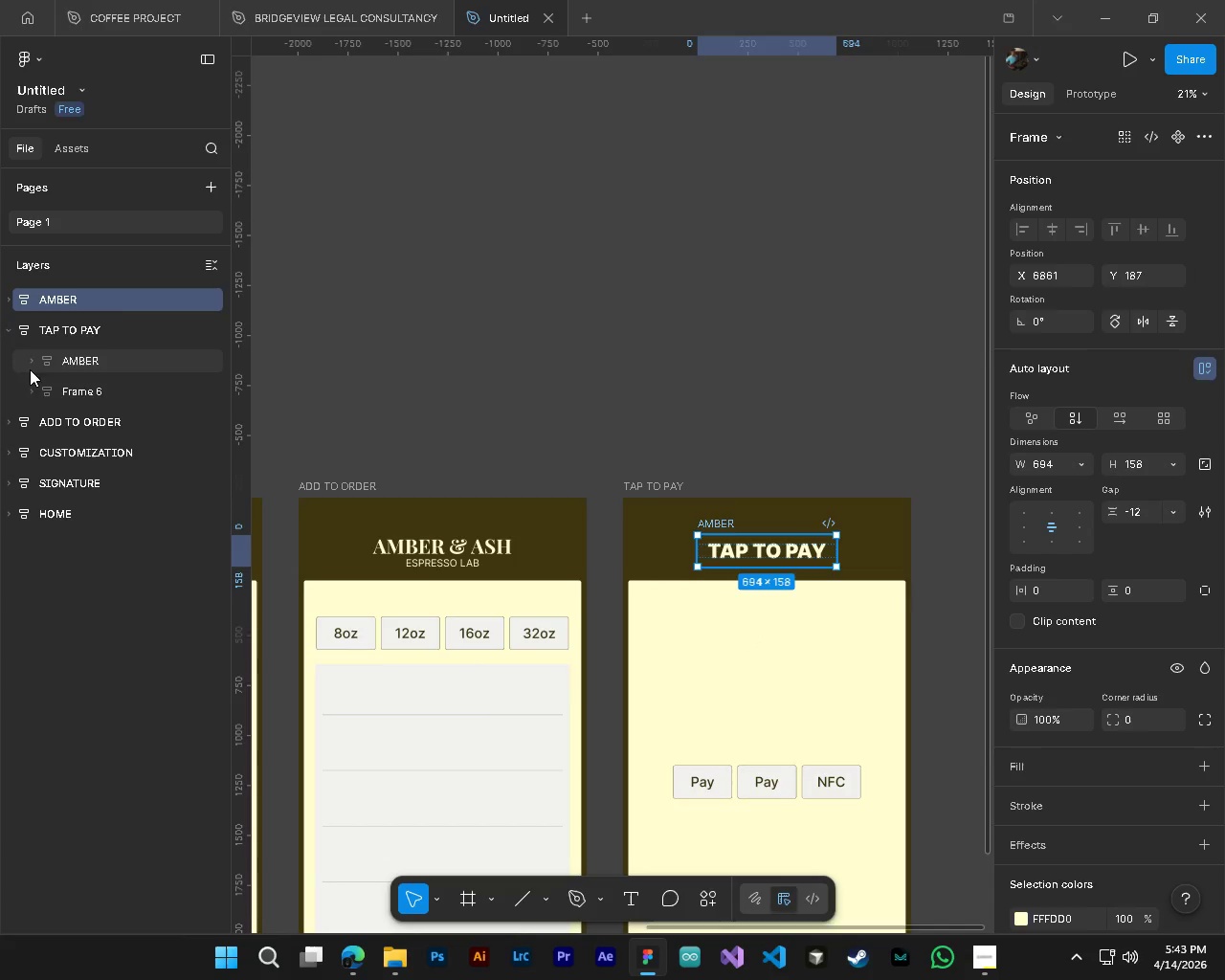 
key(Alt+AltLeft)
 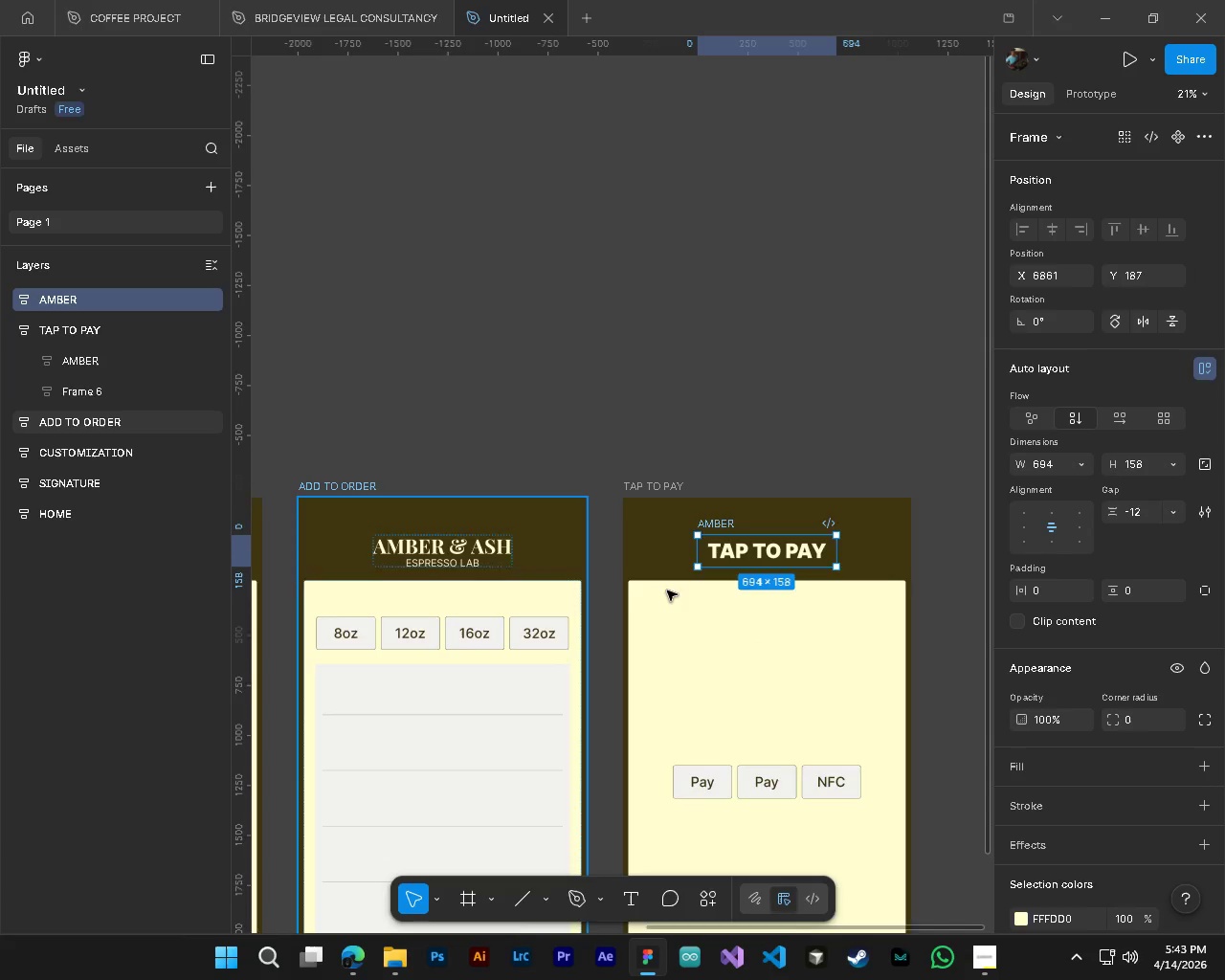 
key(Alt+Control+ControlLeft)
 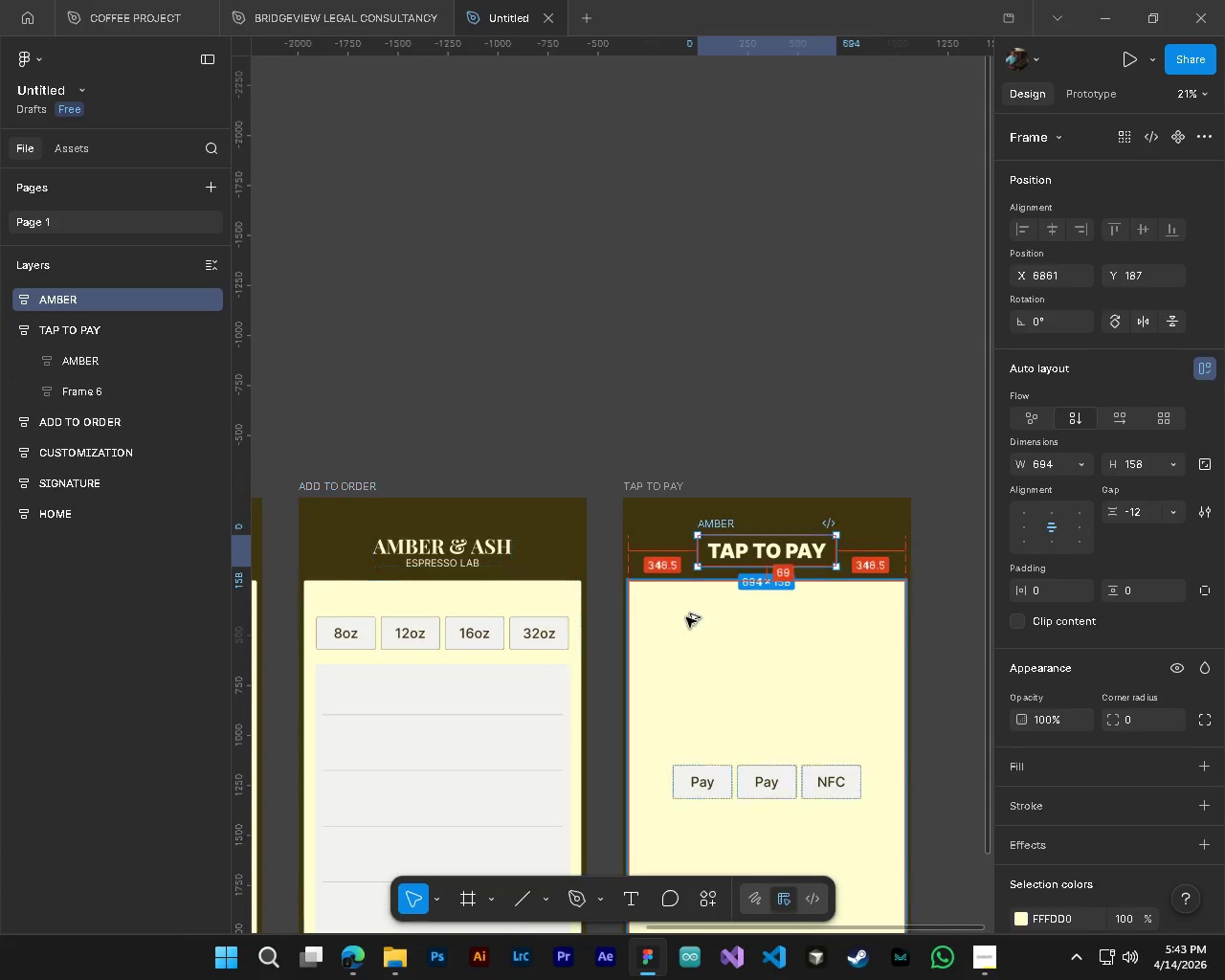 
scroll: coordinate [699, 628], scroll_direction: down, amount: 4.0
 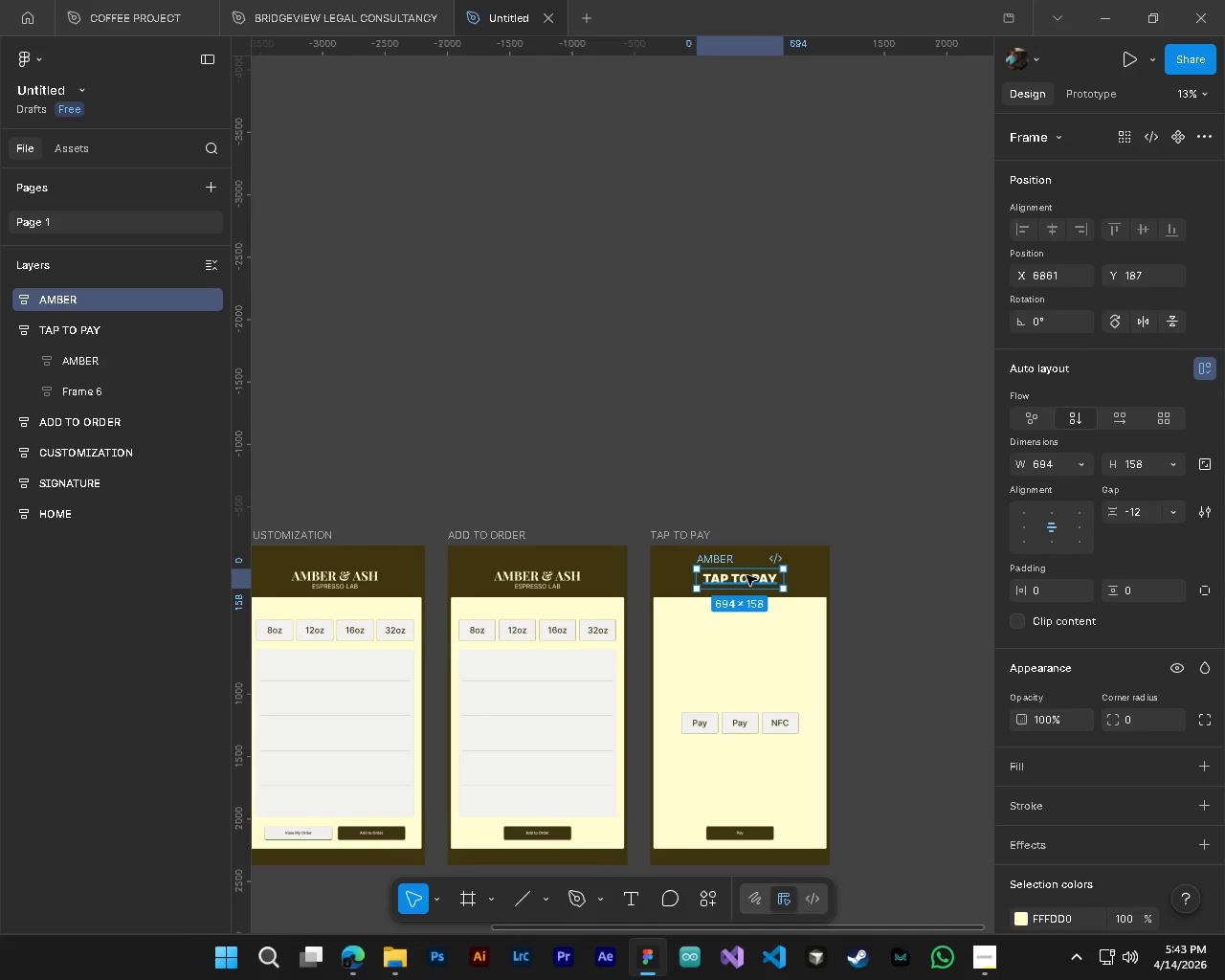 
left_click_drag(start_coordinate=[751, 581], to_coordinate=[836, 635])
 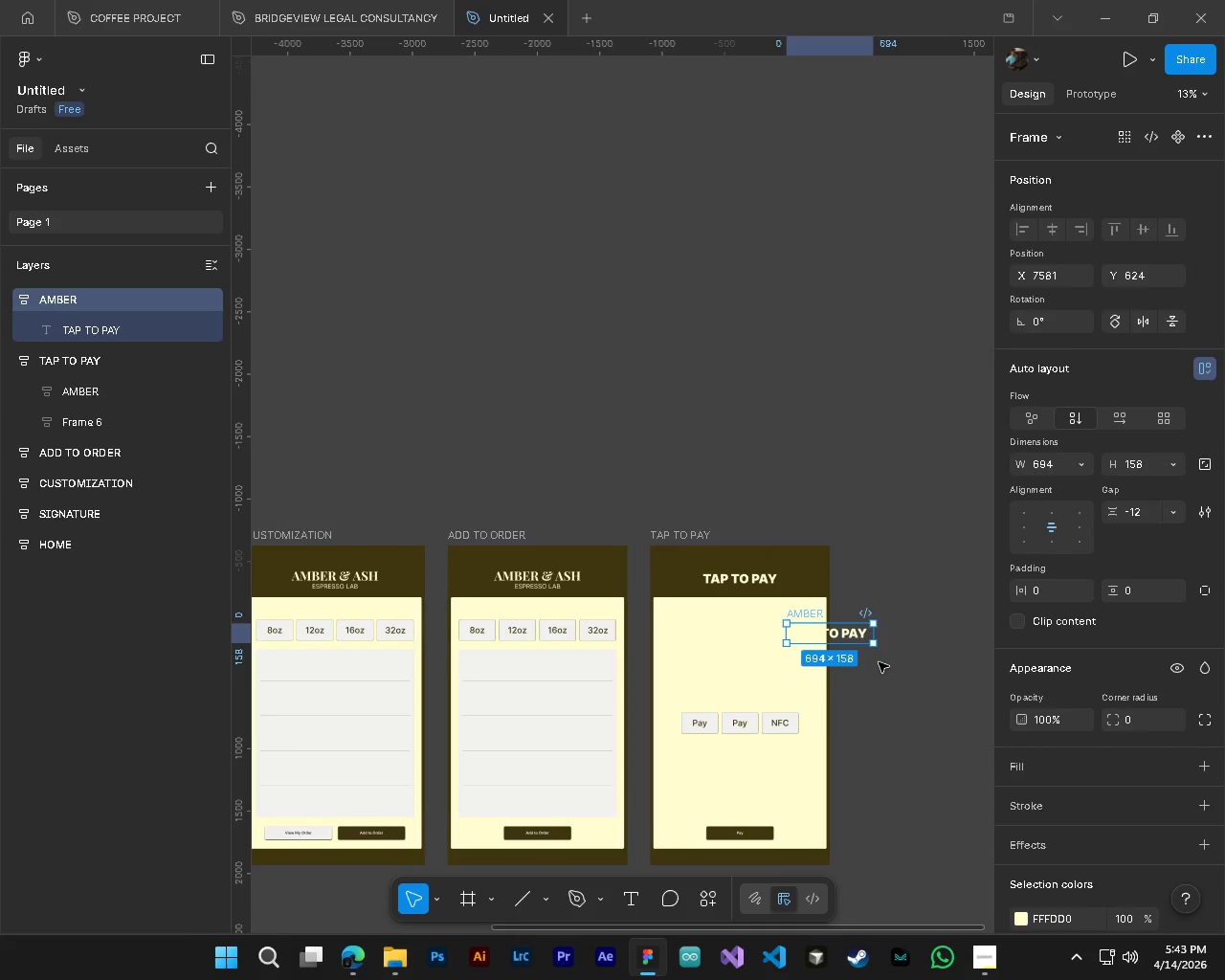 
hold_key(key=ControlLeft, duration=0.53)
hold_key(key=AltLeft, duration=0.53)
scroll: coordinate [855, 650], scroll_direction: up, amount: 3.0
 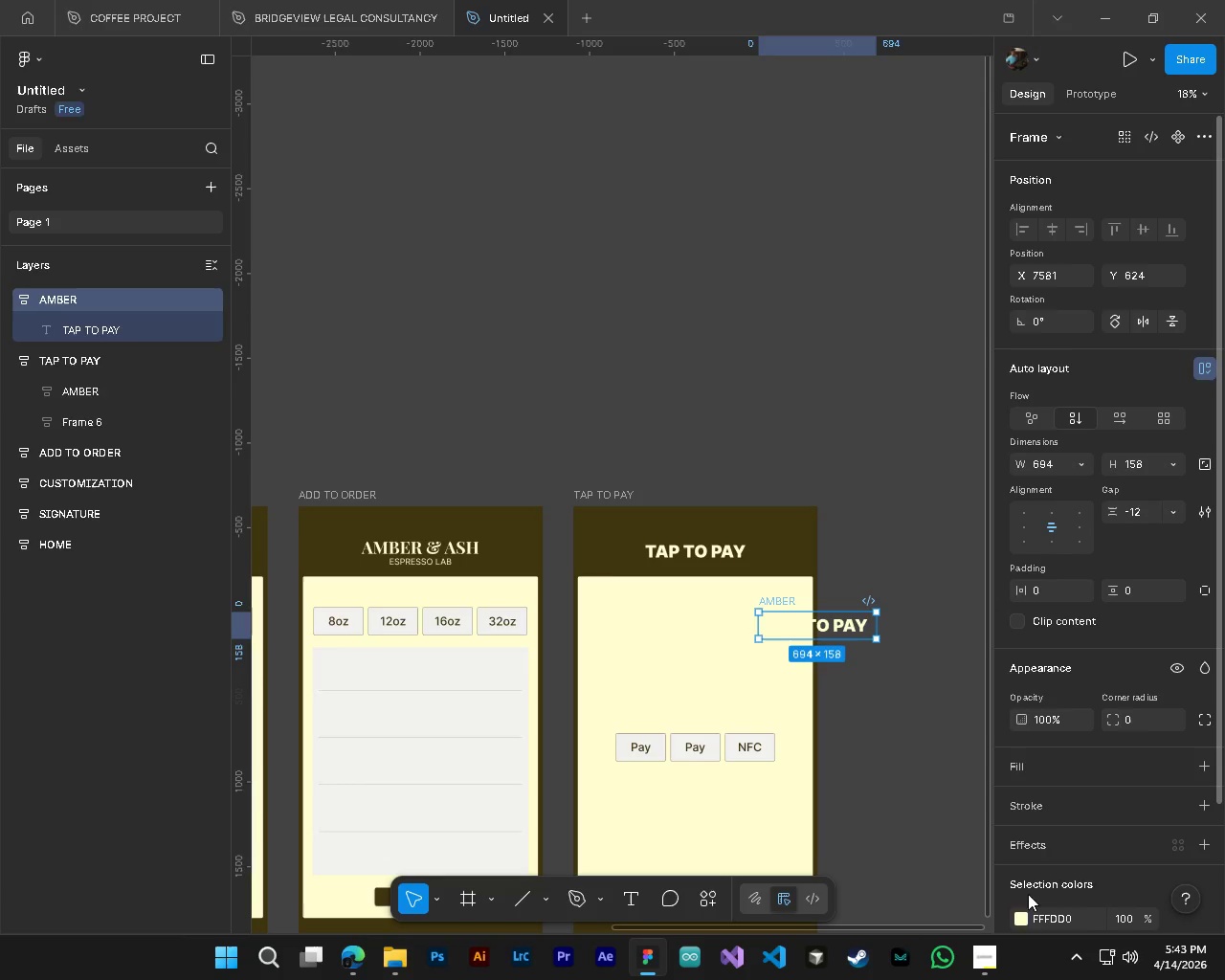 
left_click([1018, 917])
 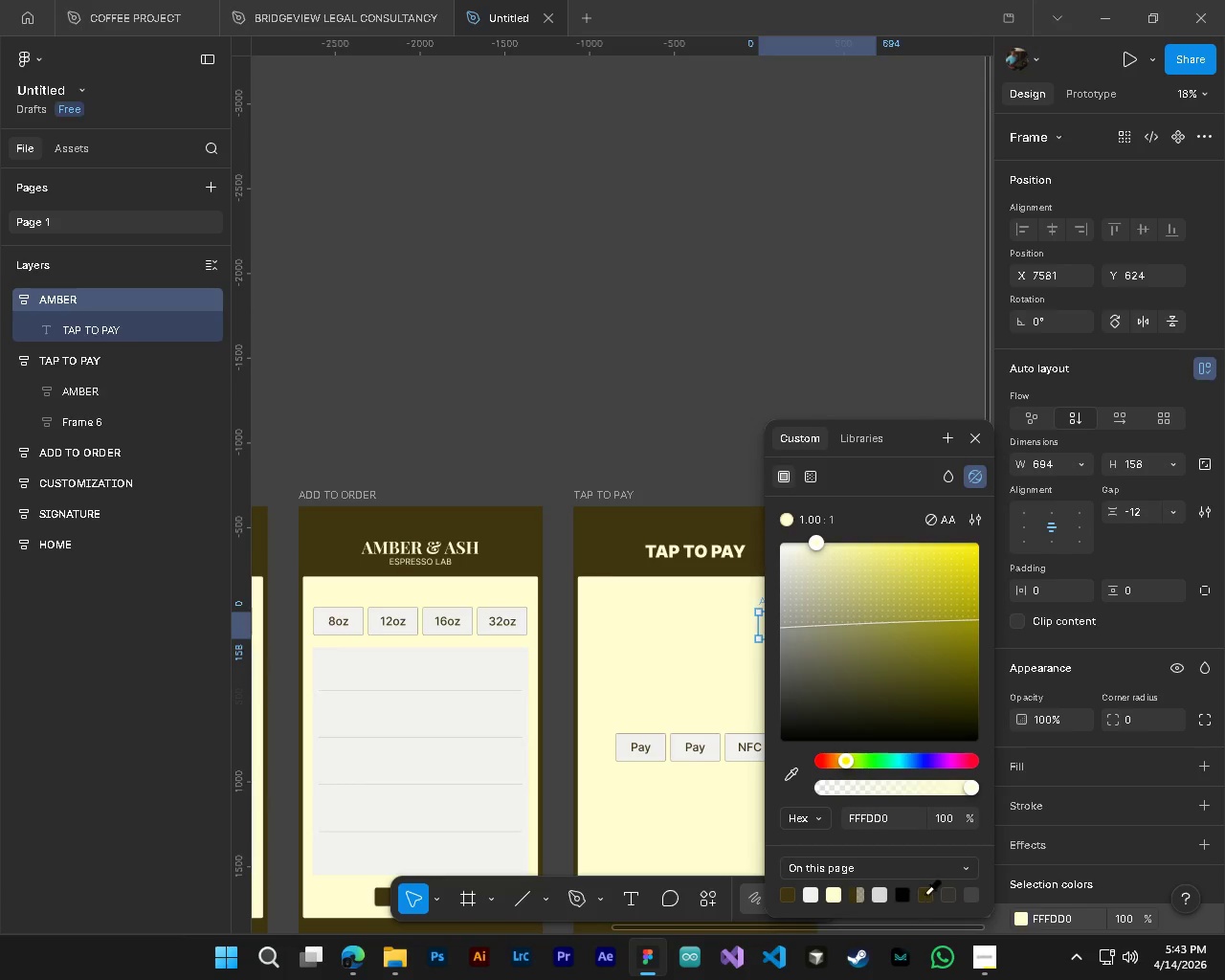 
left_click([924, 894])
 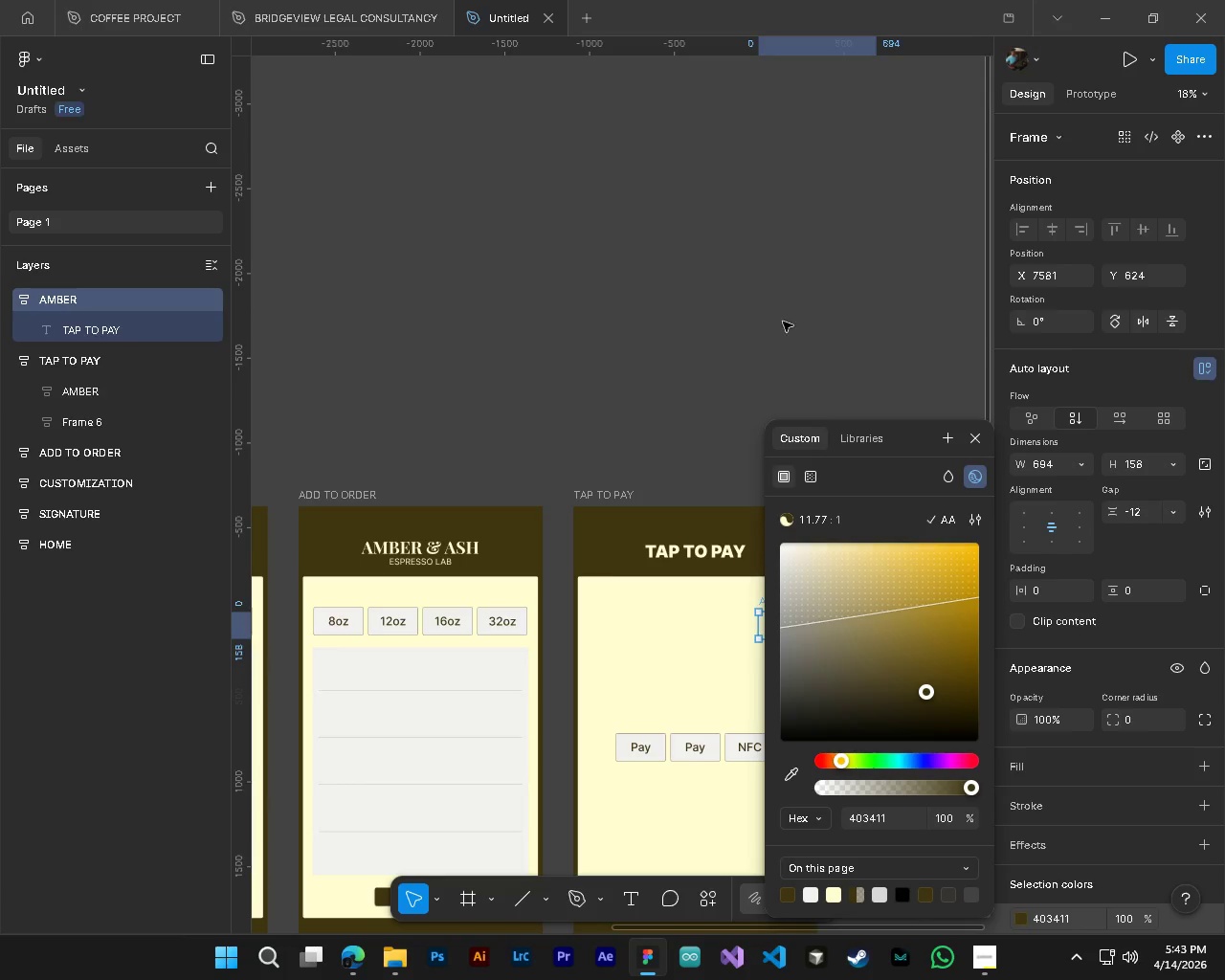 
left_click([786, 304])
 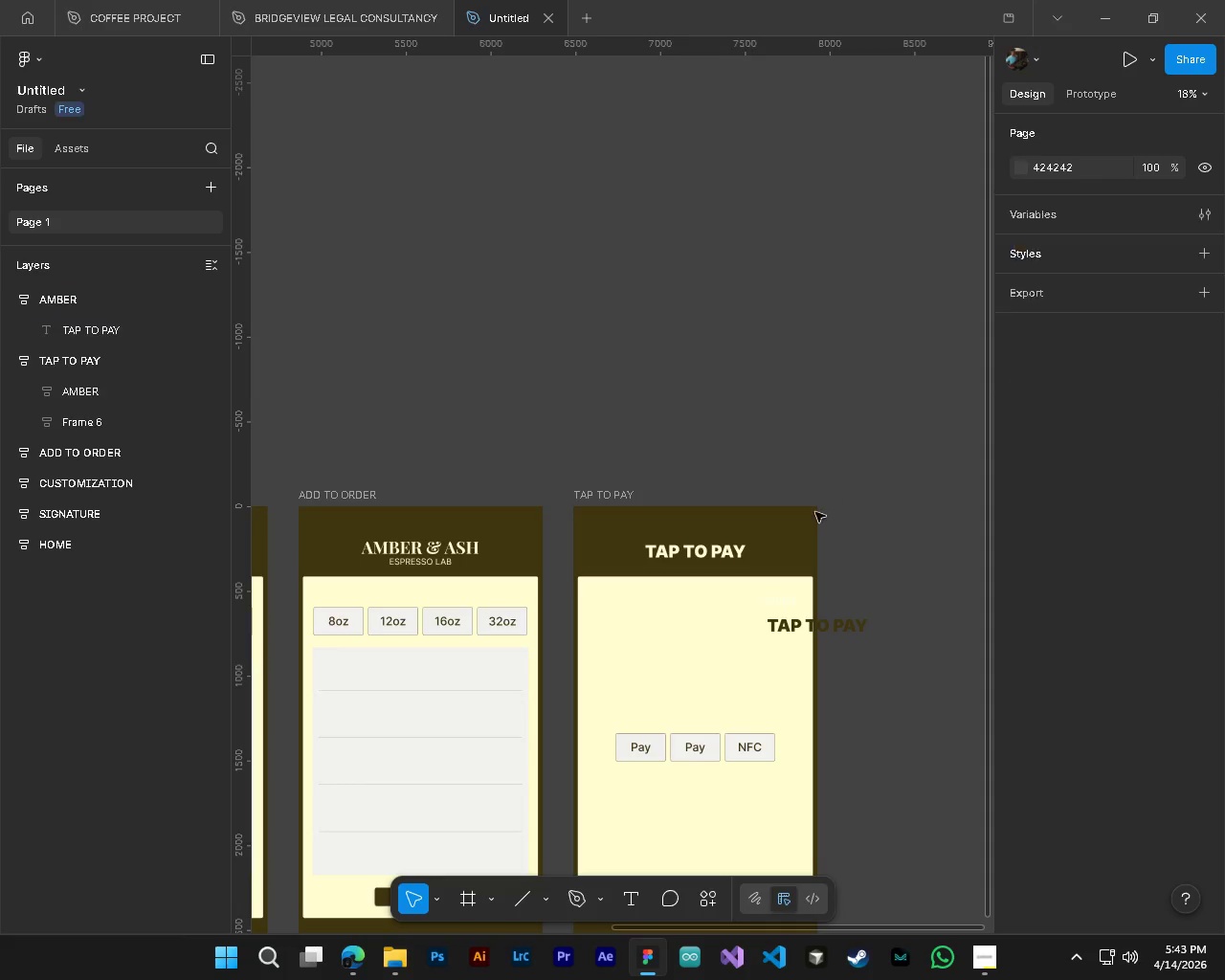 
key(Alt+AltLeft)
 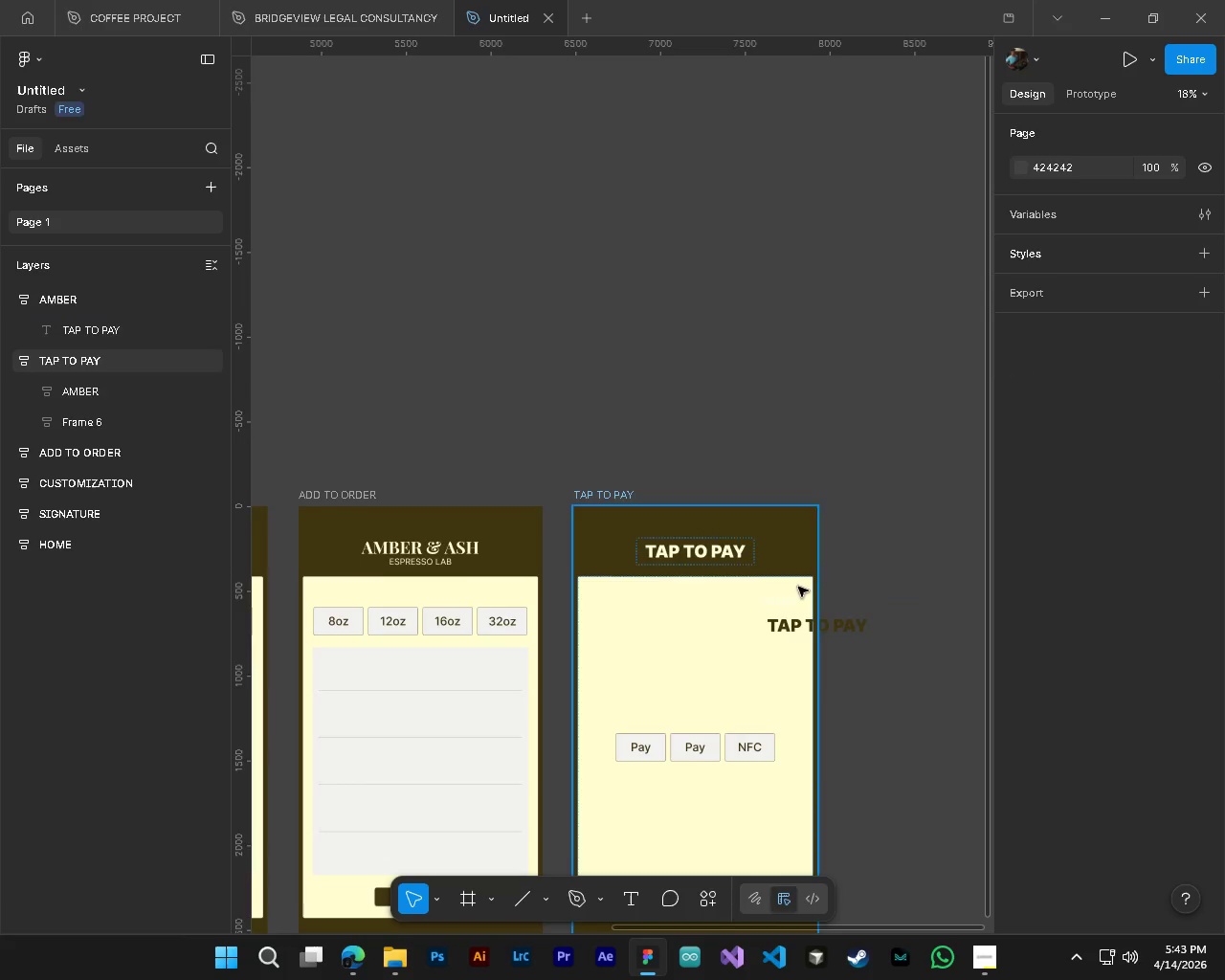 
key(Alt+Control+ControlLeft)
 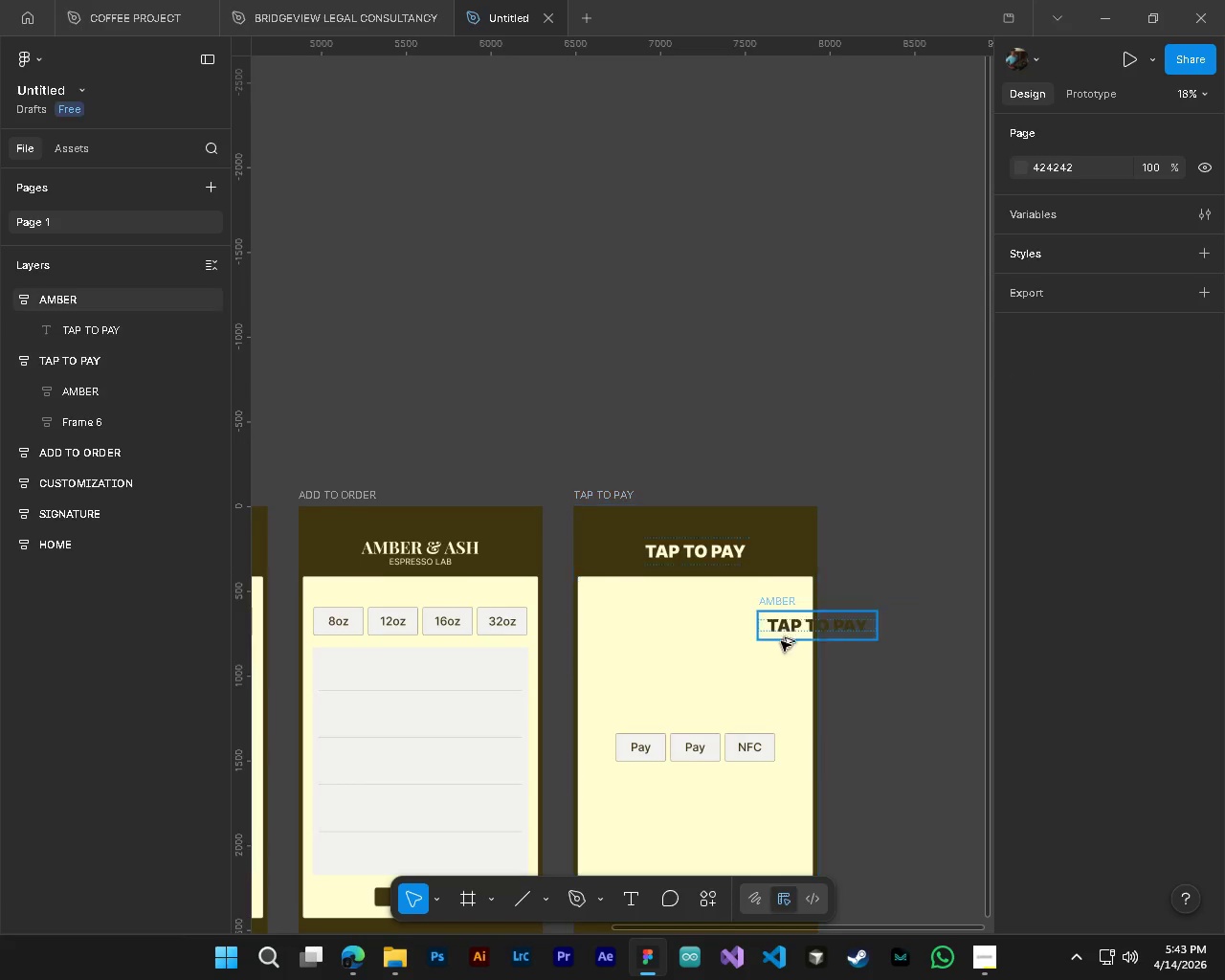 
scroll: coordinate [781, 641], scroll_direction: up, amount: 4.0
 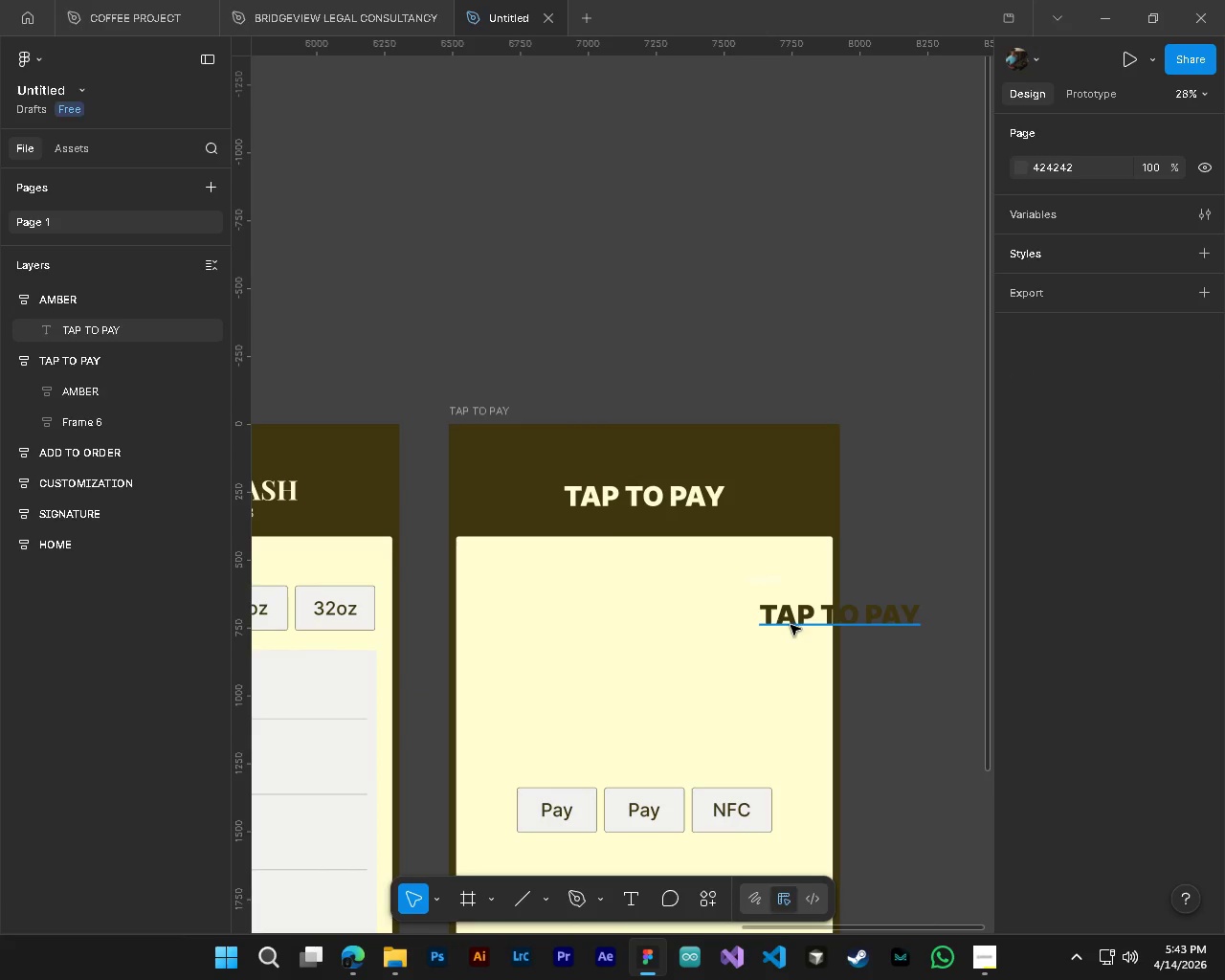 
left_click_drag(start_coordinate=[791, 625], to_coordinate=[590, 622])
 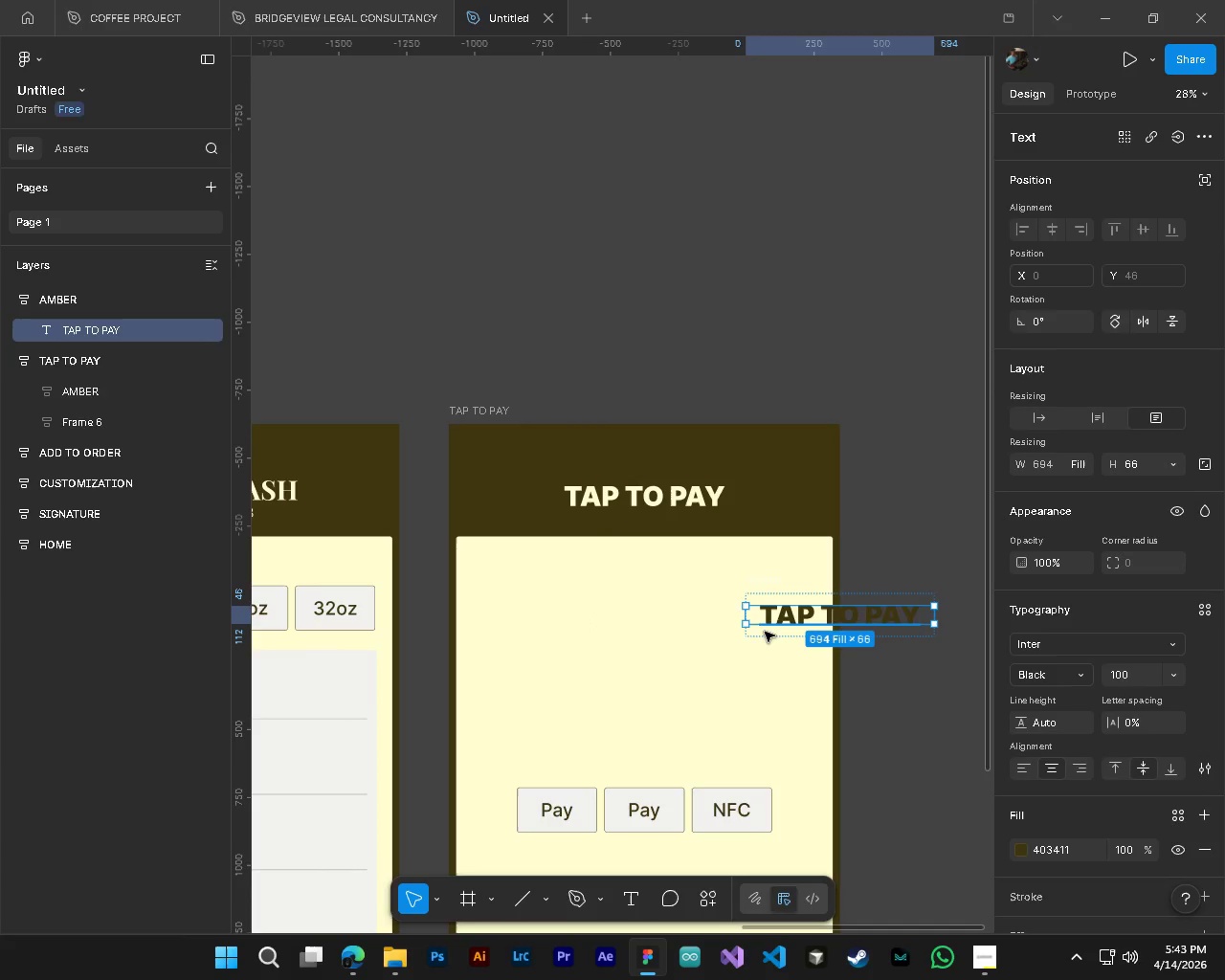 
left_click_drag(start_coordinate=[783, 618], to_coordinate=[701, 625])
 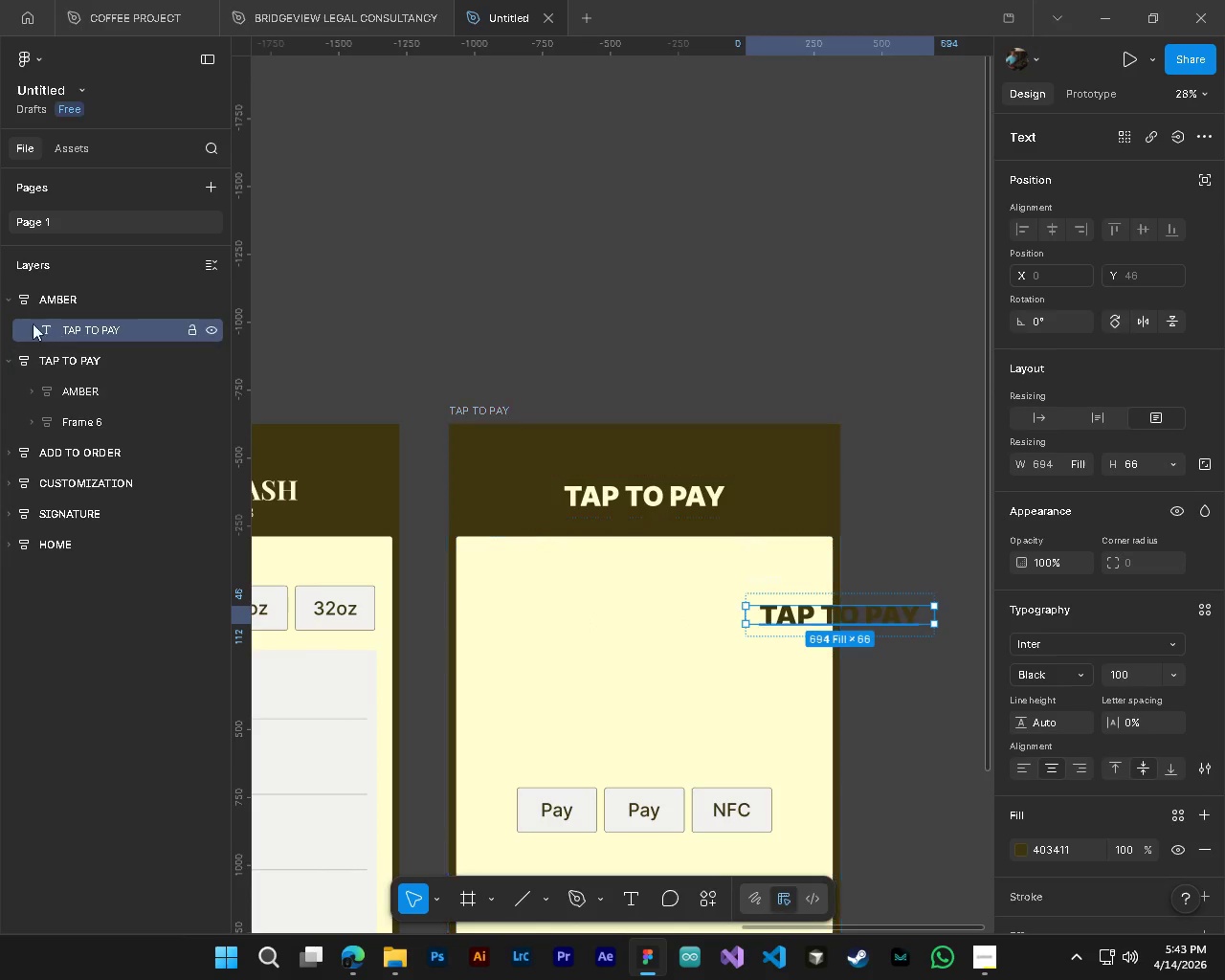 
left_click([45, 305])
 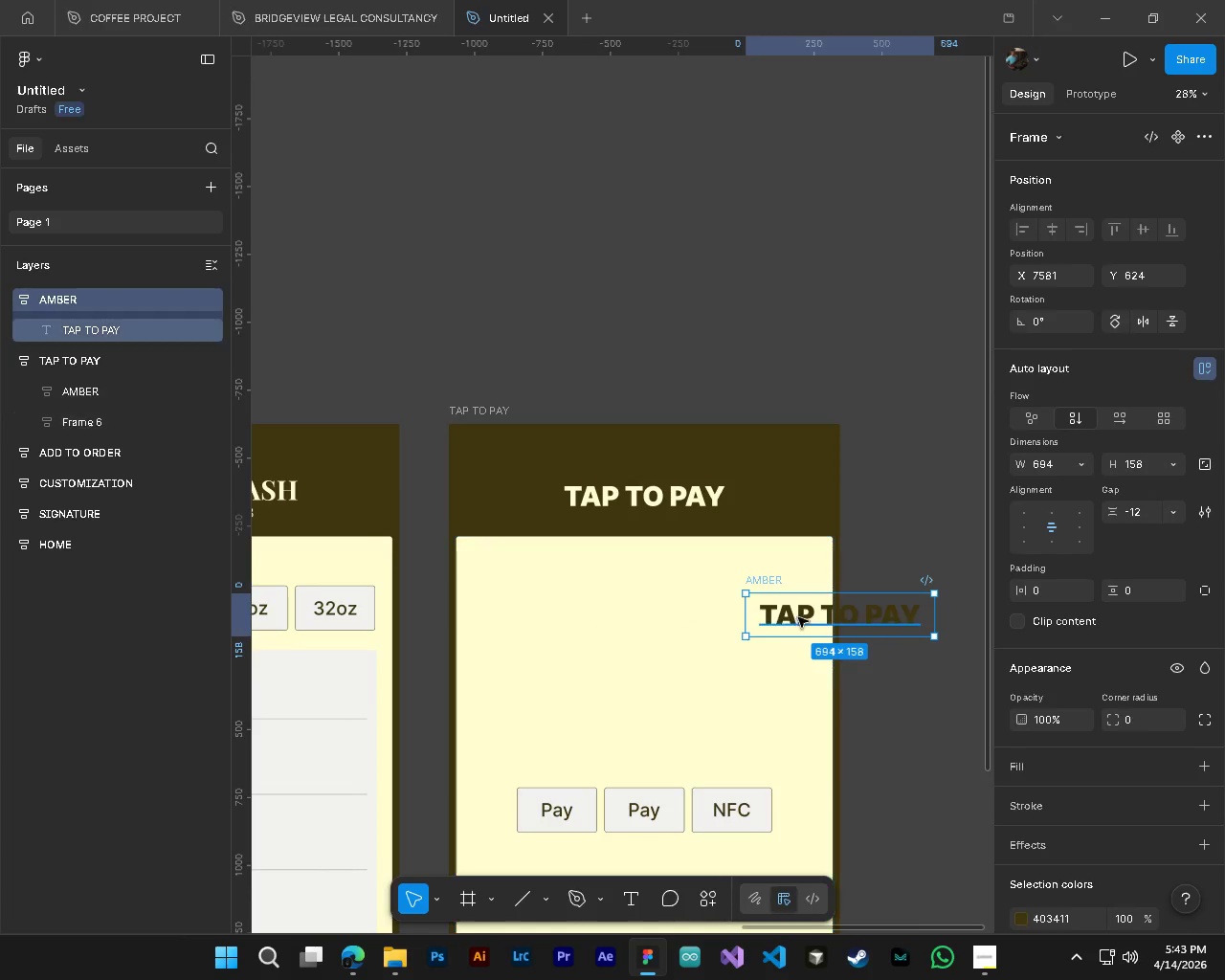 
left_click_drag(start_coordinate=[798, 616], to_coordinate=[668, 625])
 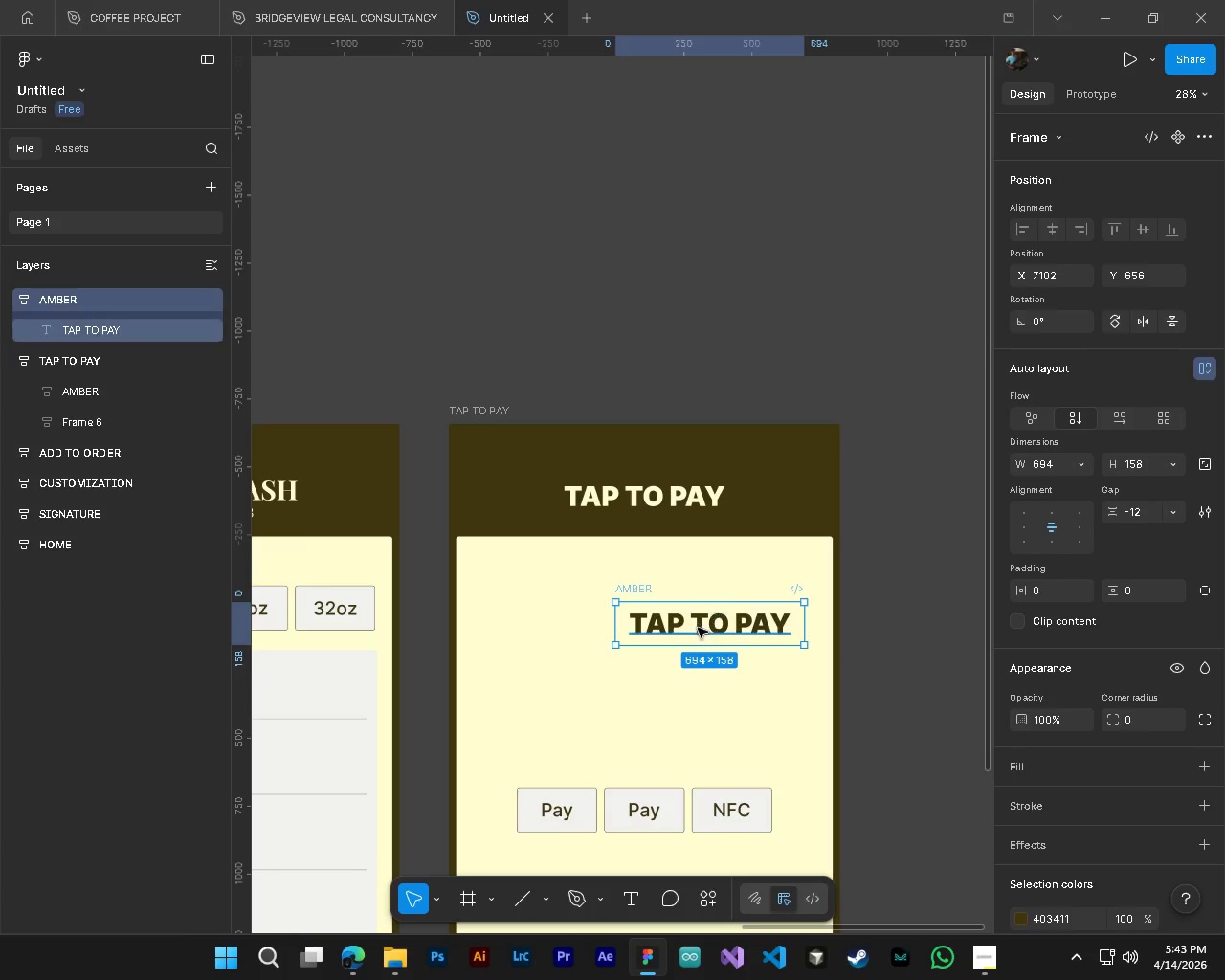 
left_click_drag(start_coordinate=[698, 628], to_coordinate=[631, 633])
 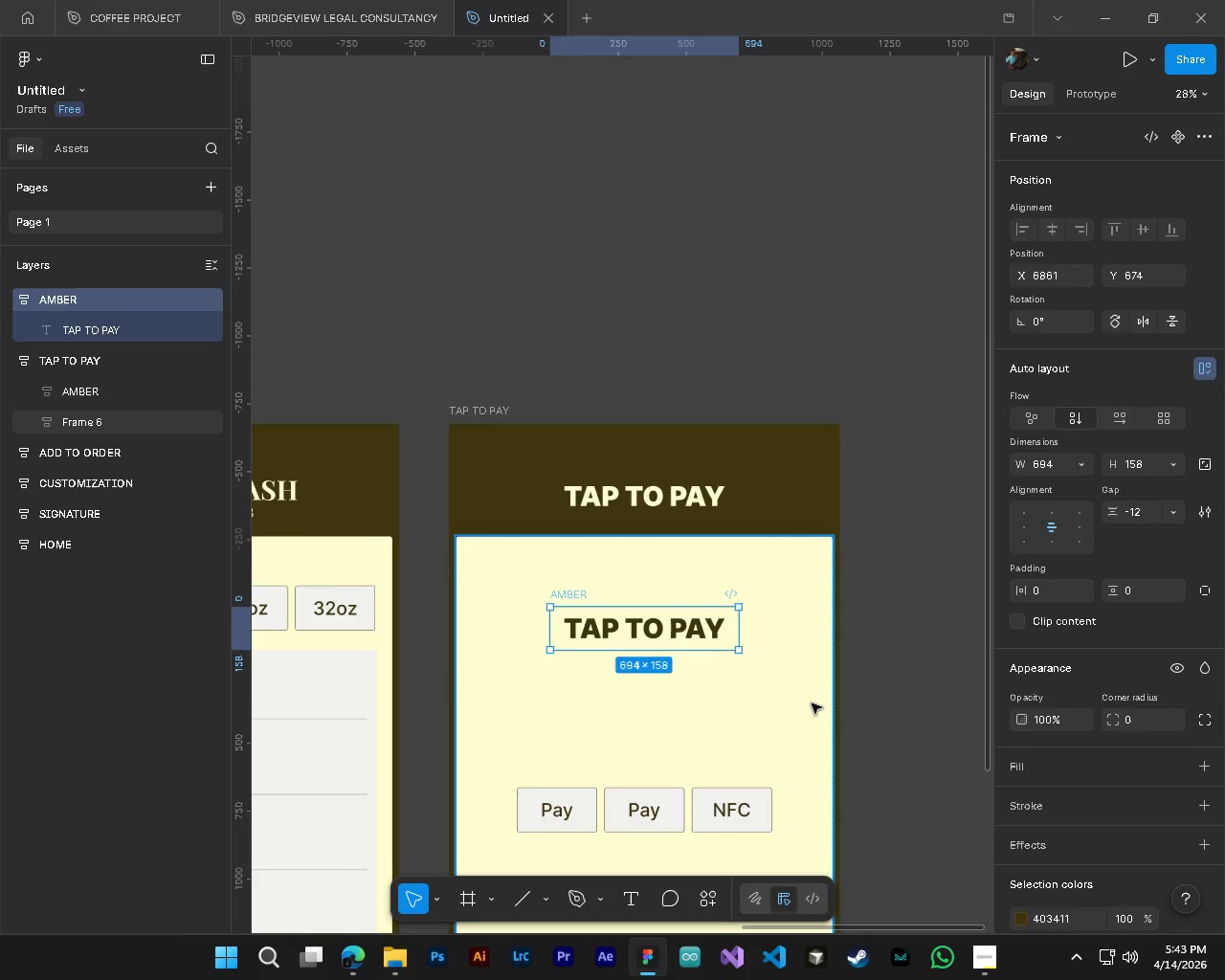 
hold_key(key=AltLeft, duration=0.86)
hold_key(key=ControlLeft, duration=0.94)
scroll: coordinate [801, 711], scroll_direction: down, amount: 3.0
 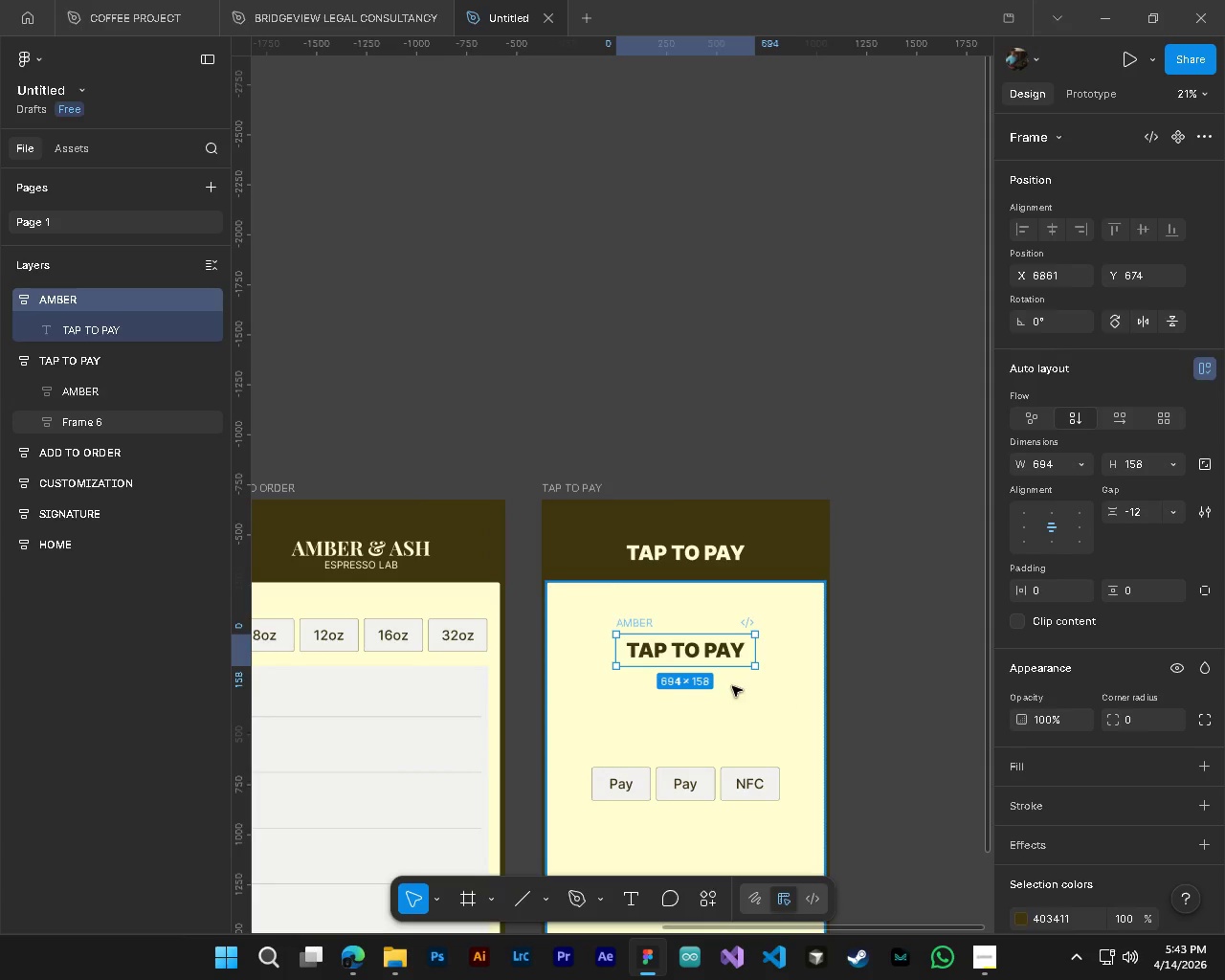 
key(T)
 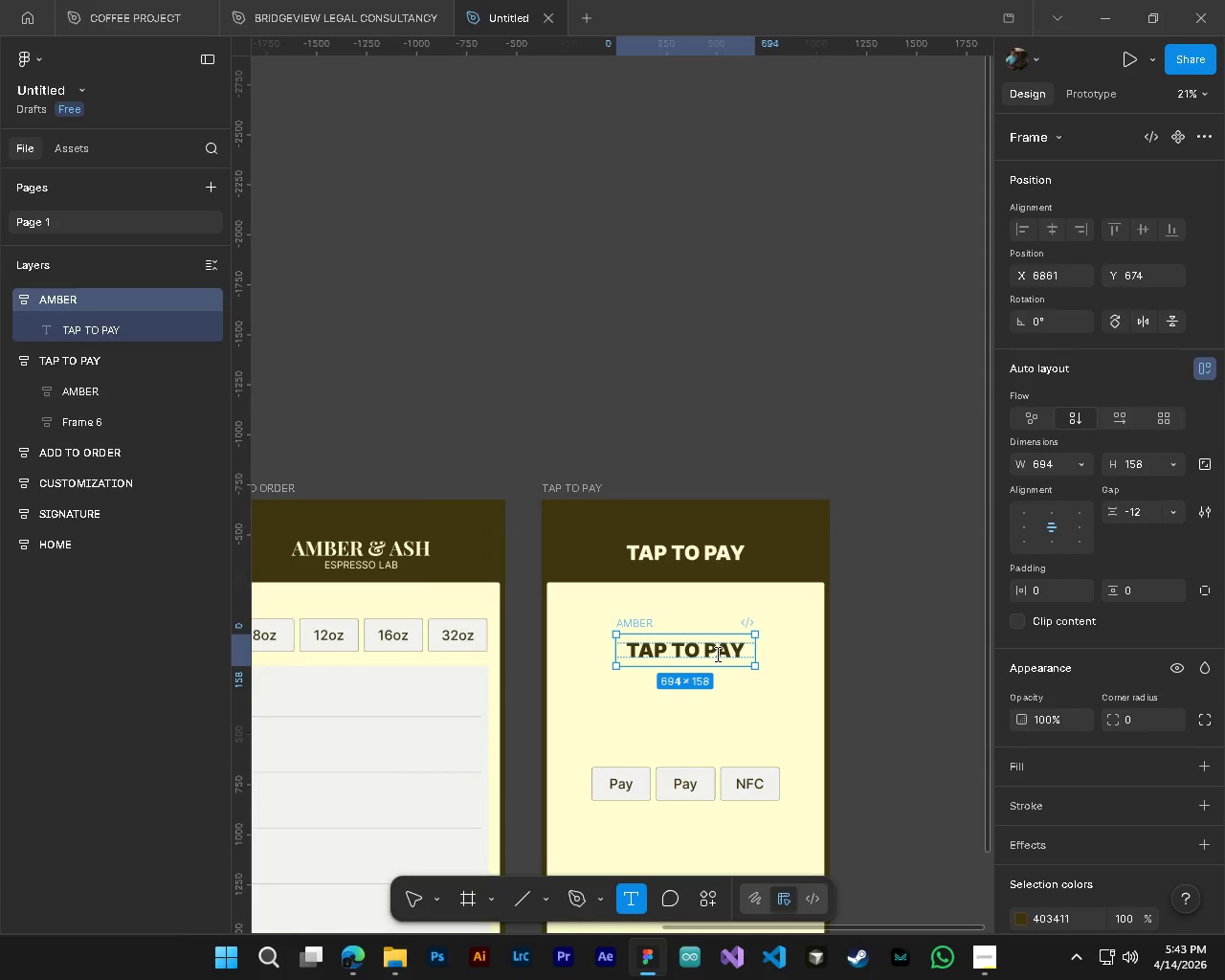 
left_click([716, 654])
 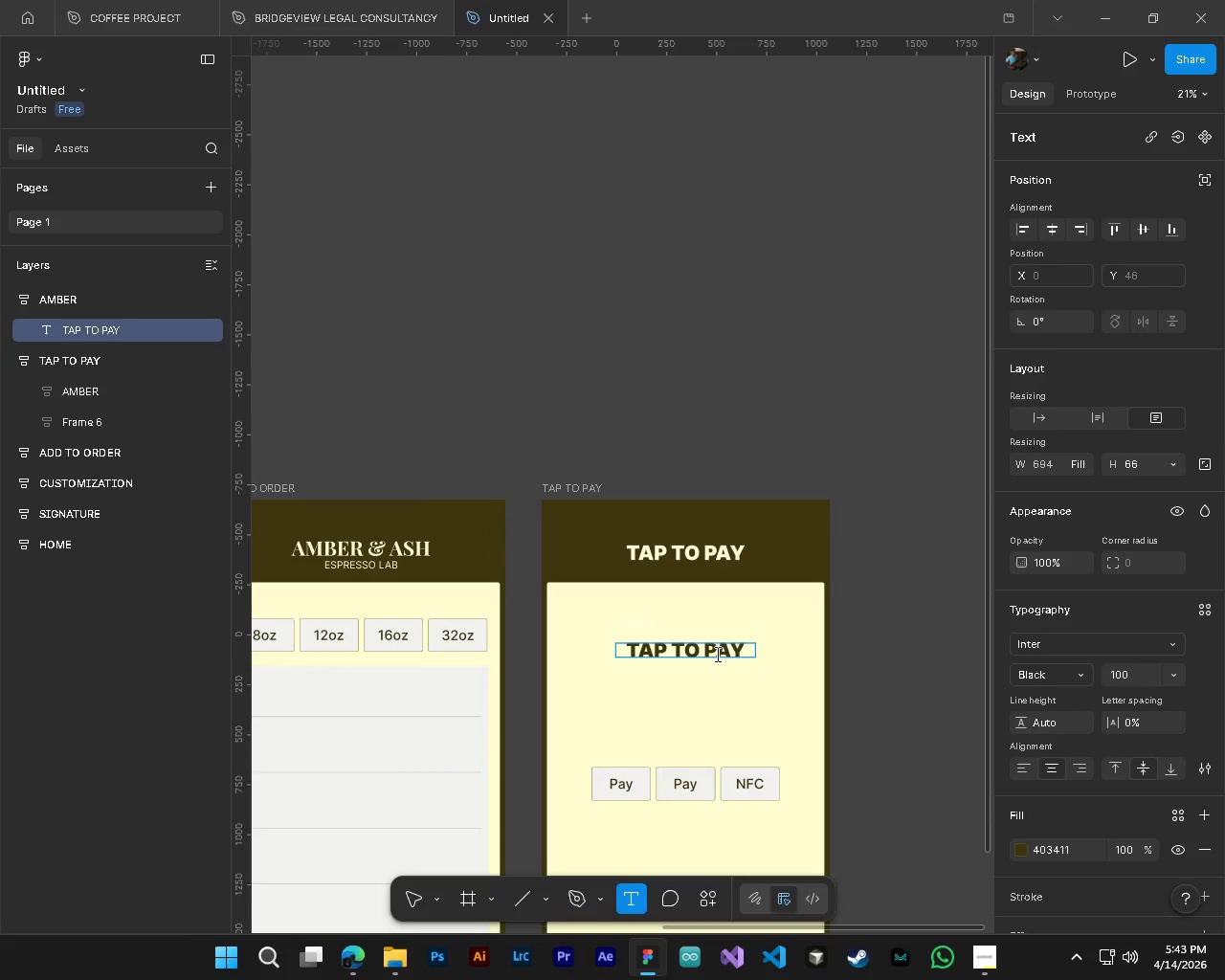 
key(Control+A)
 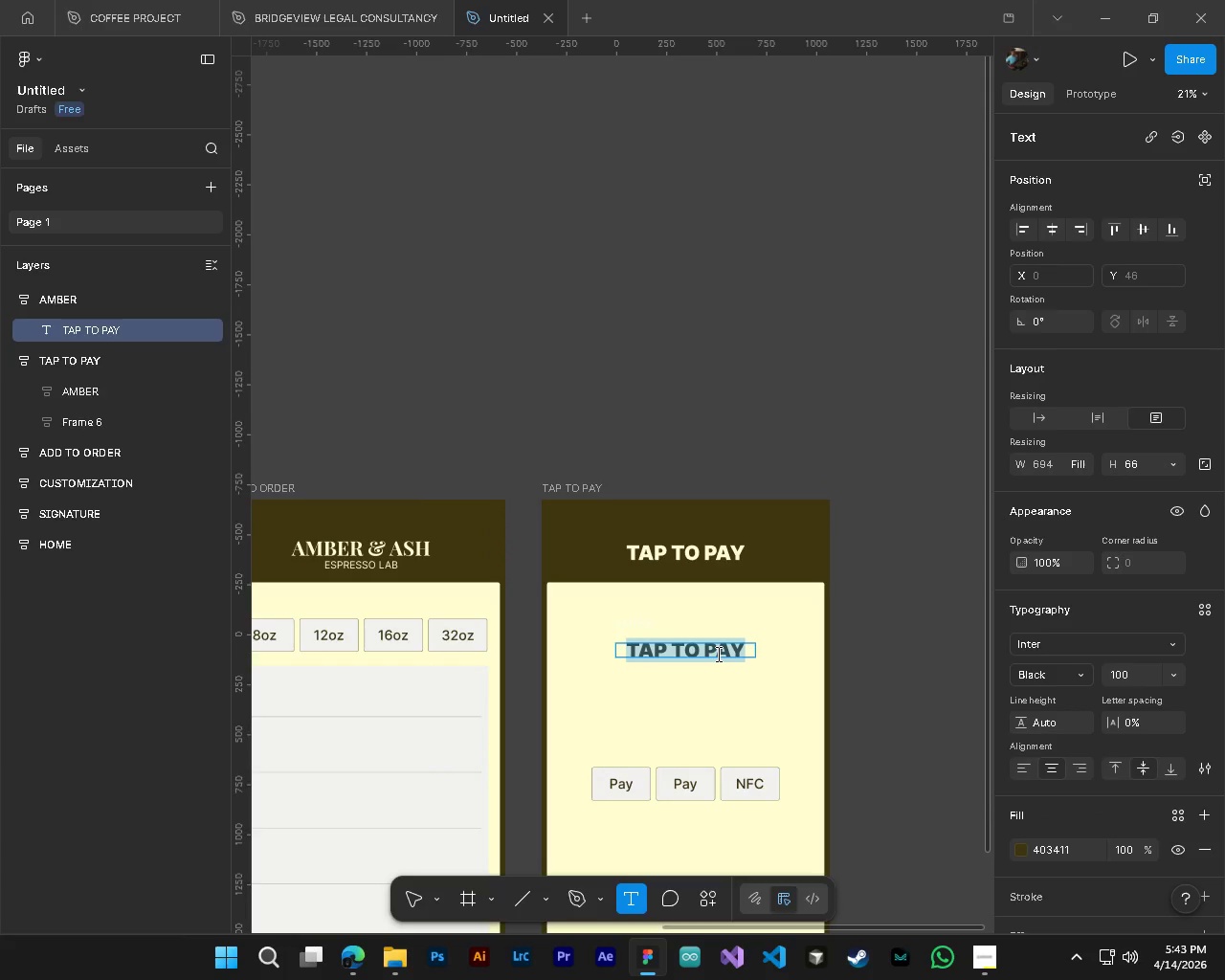 
key(Shift+4)
 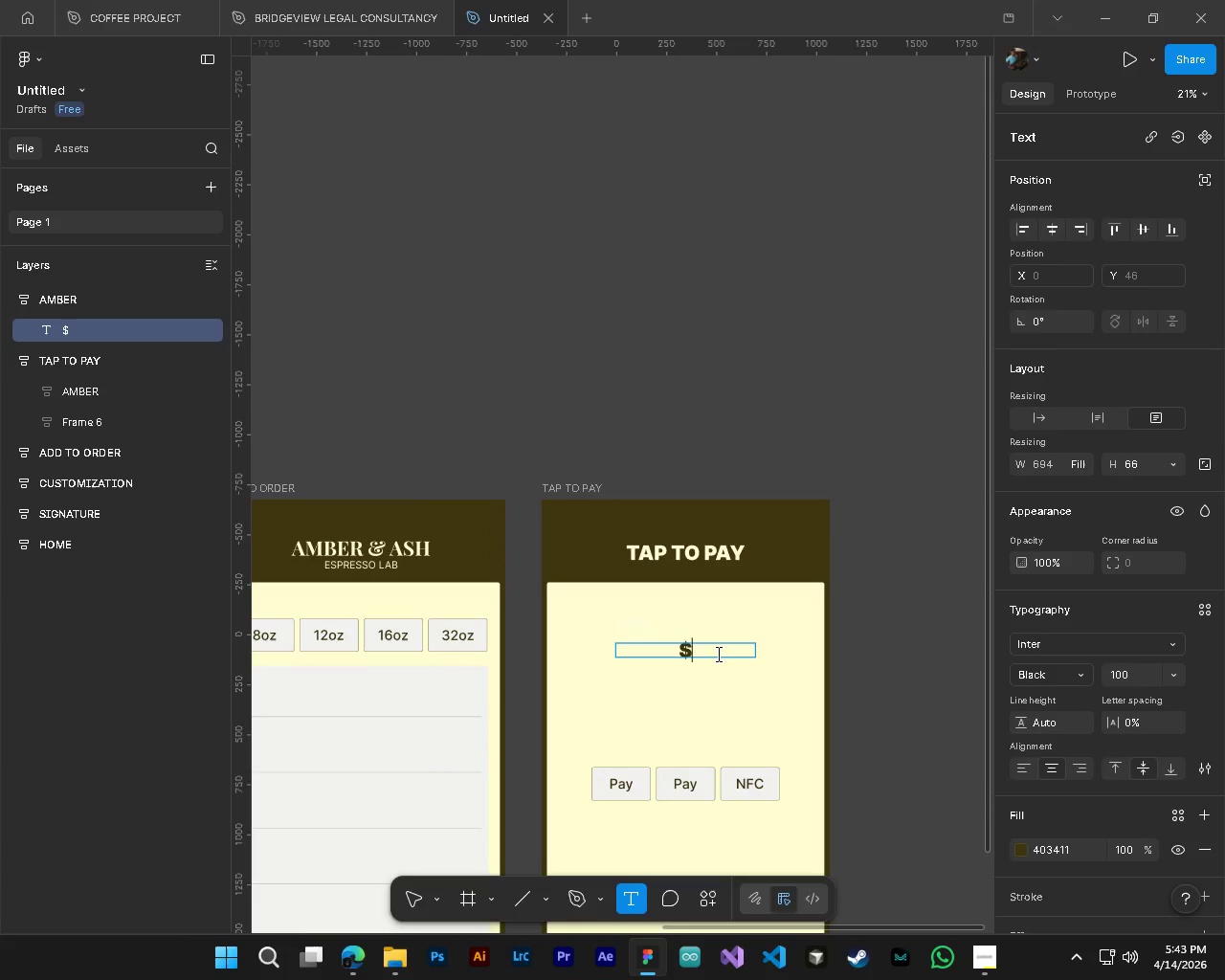 
hold_key(key=AltLeft, duration=0.75)
 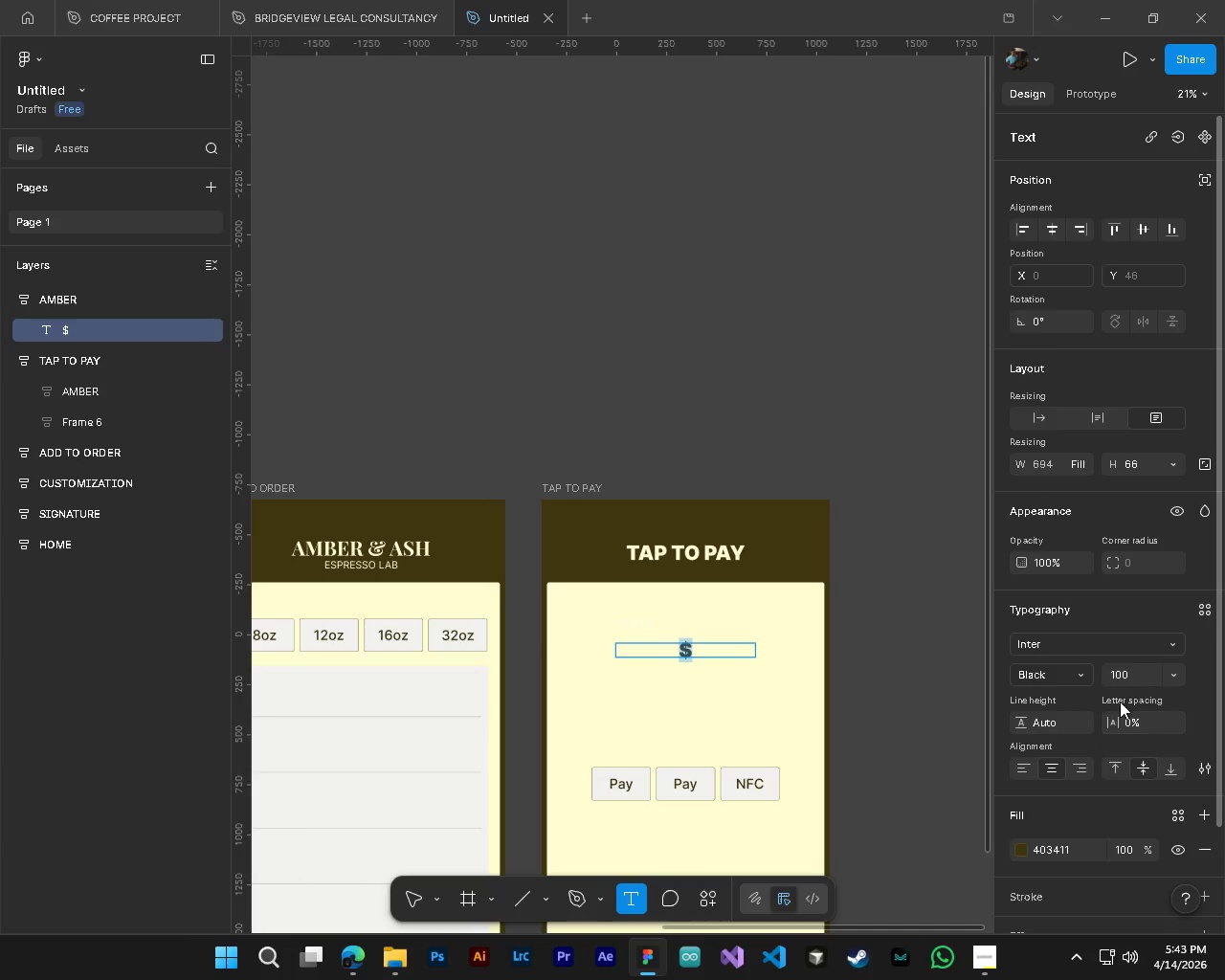 
hold_key(key=ControlLeft, duration=0.86)
 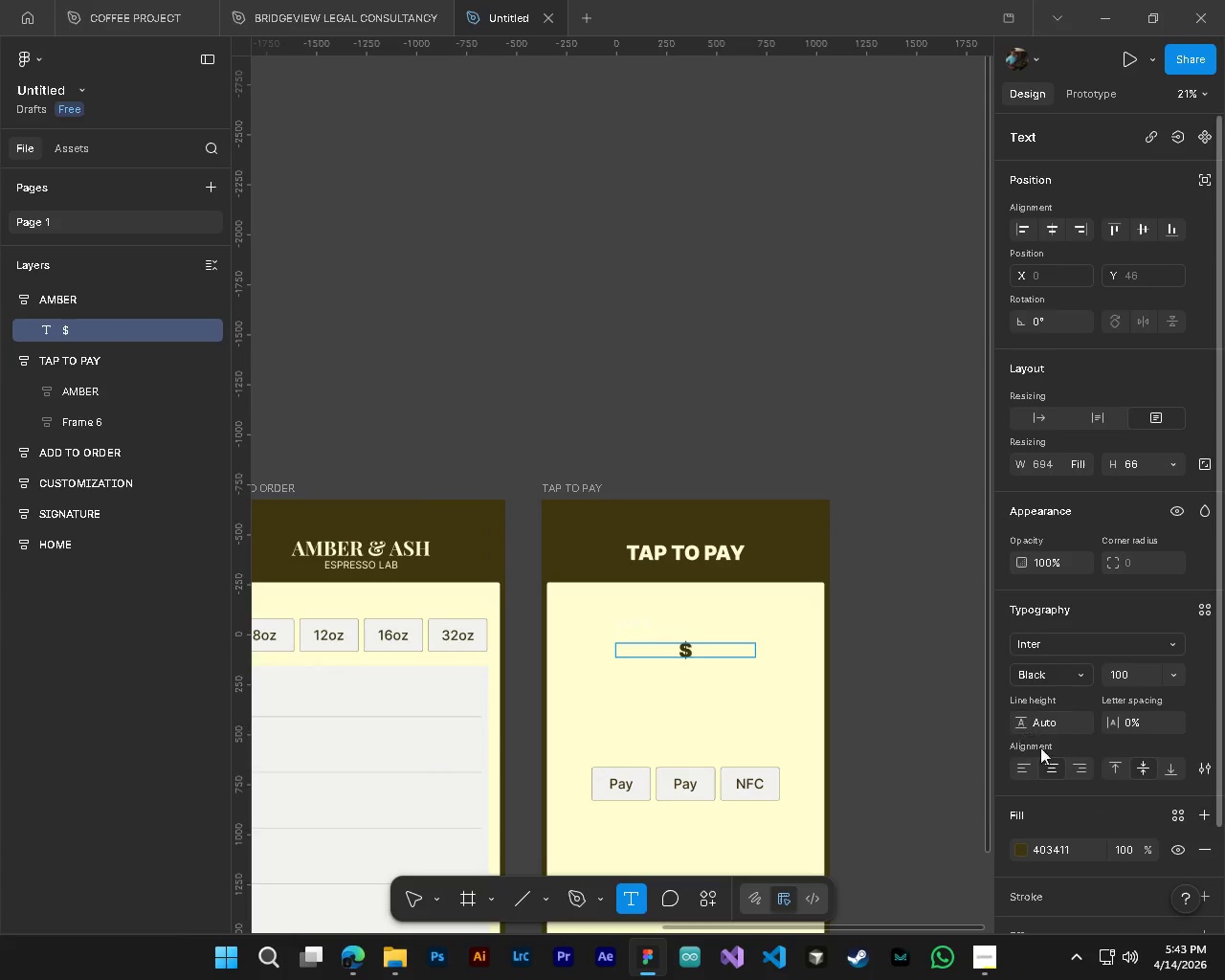 
key(Control+ControlLeft)
 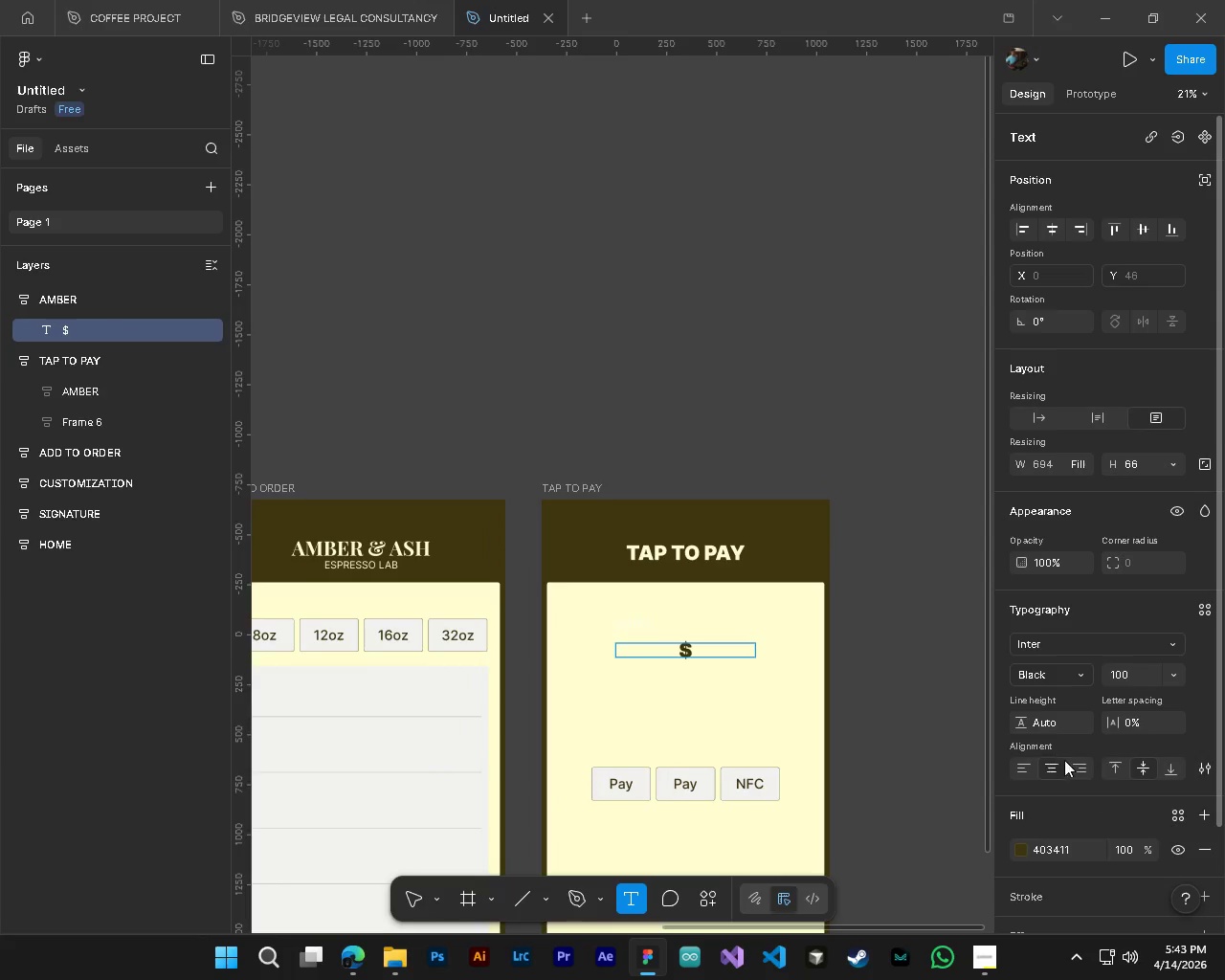 
key(Control+A)
 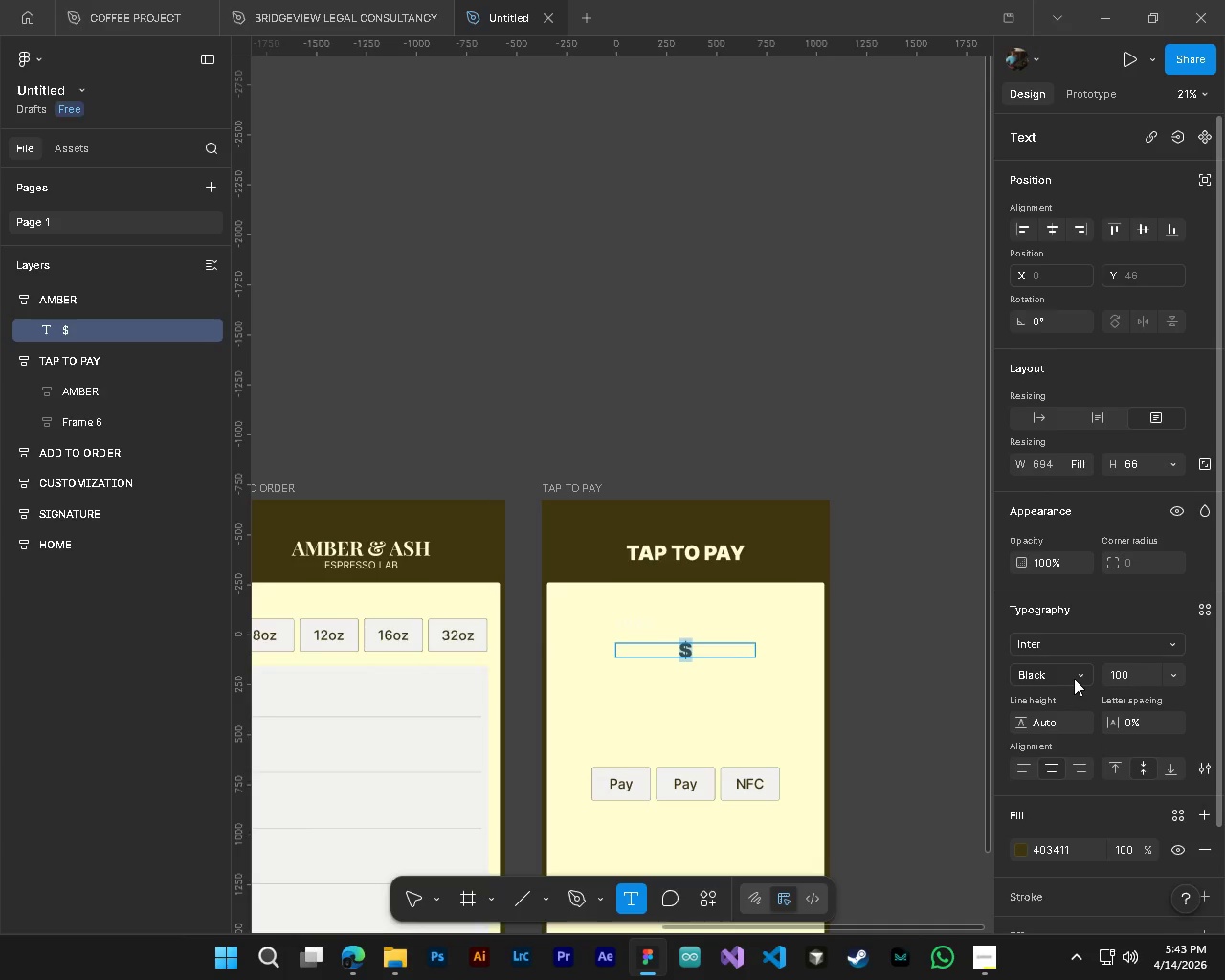 
left_click([1074, 679])
 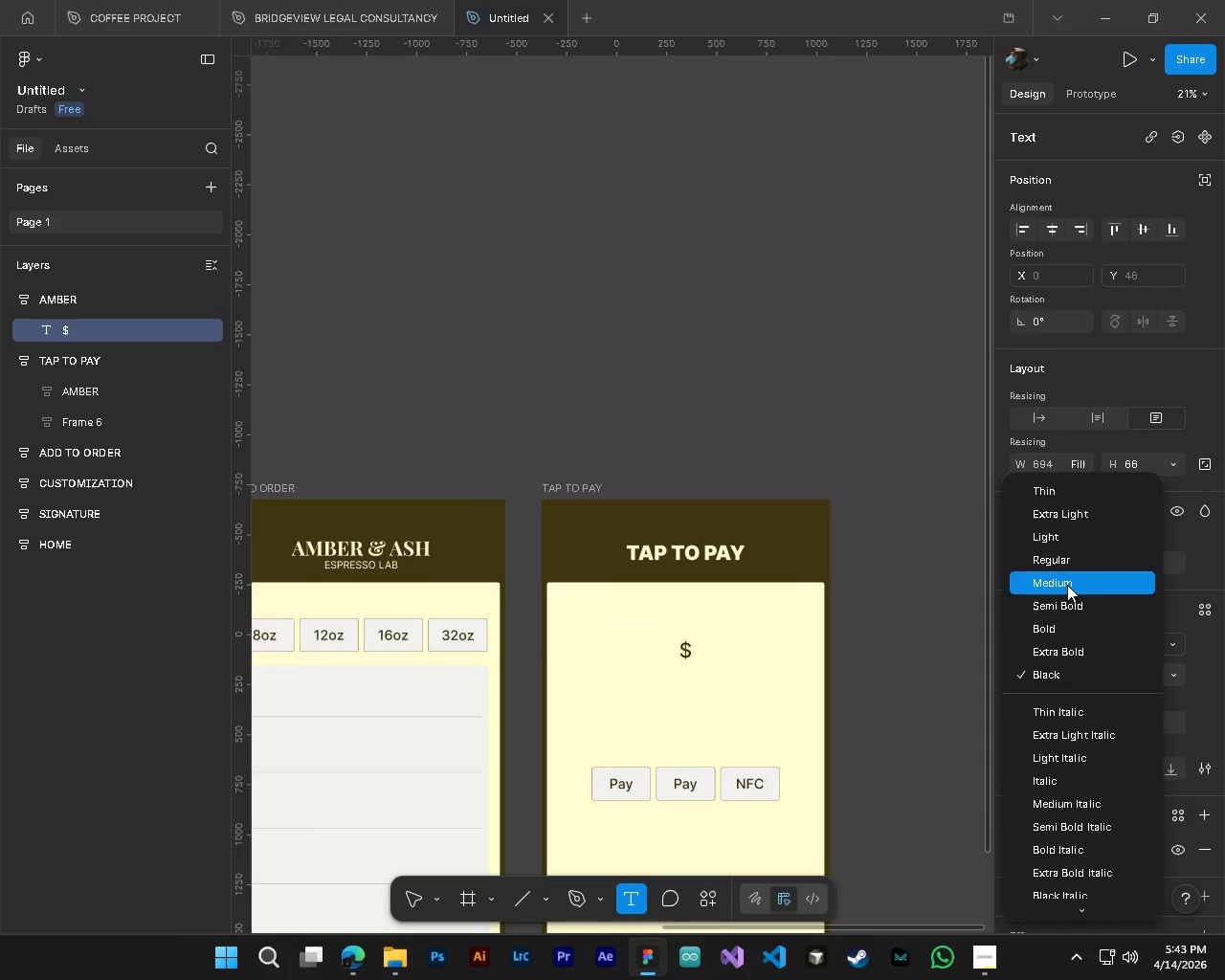 
left_click([1067, 585])
 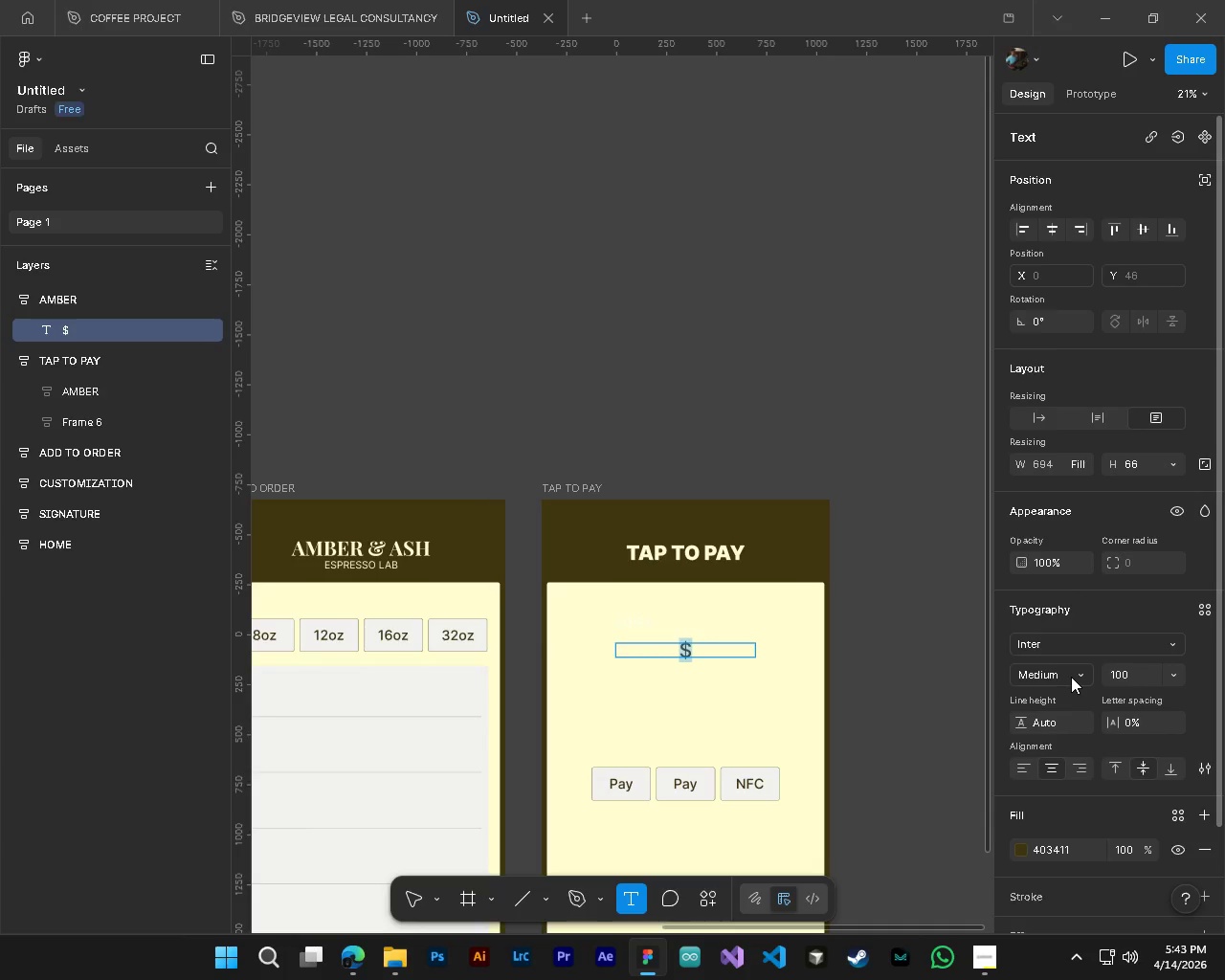 
left_click([1071, 677])
 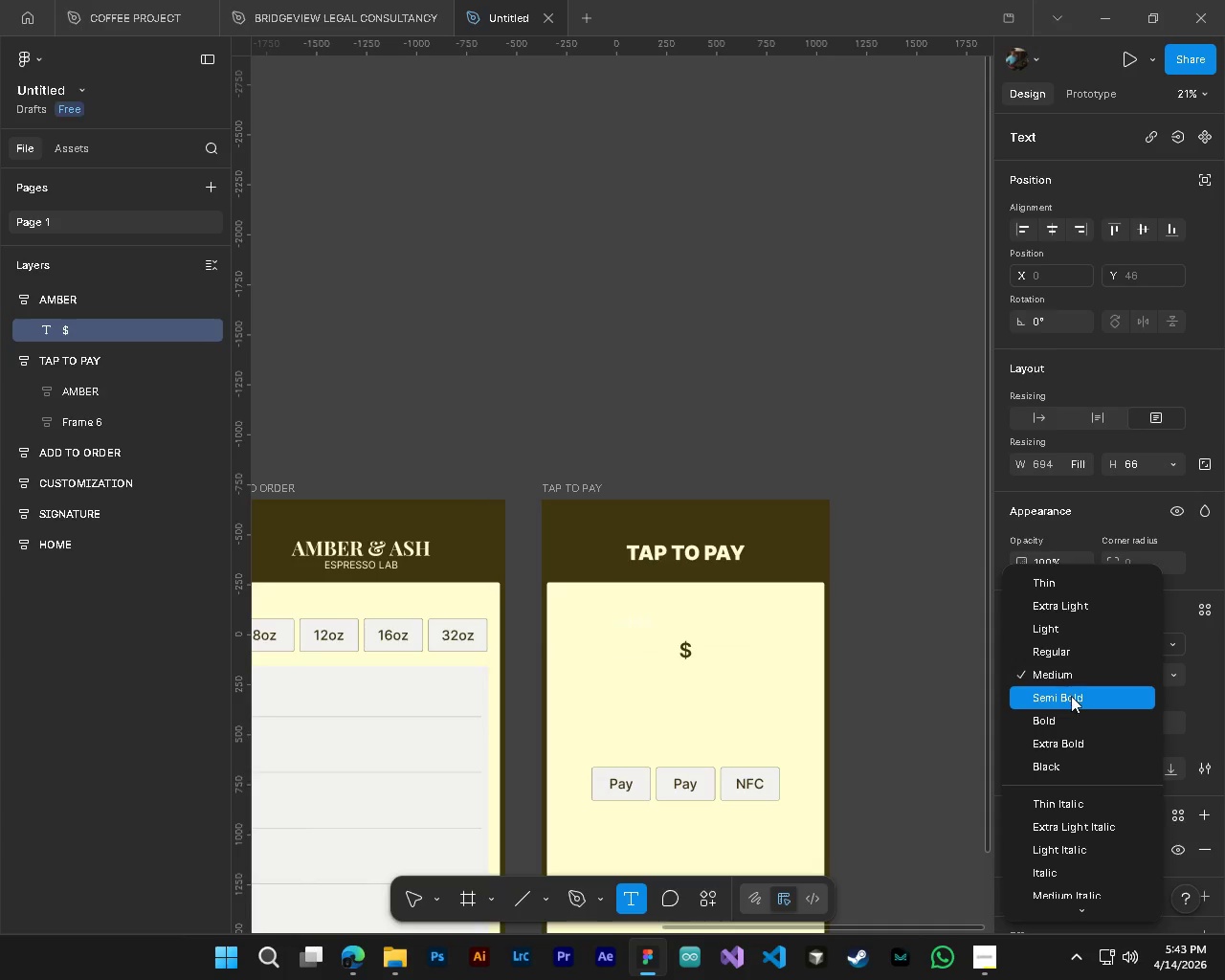 
left_click([1071, 696])
 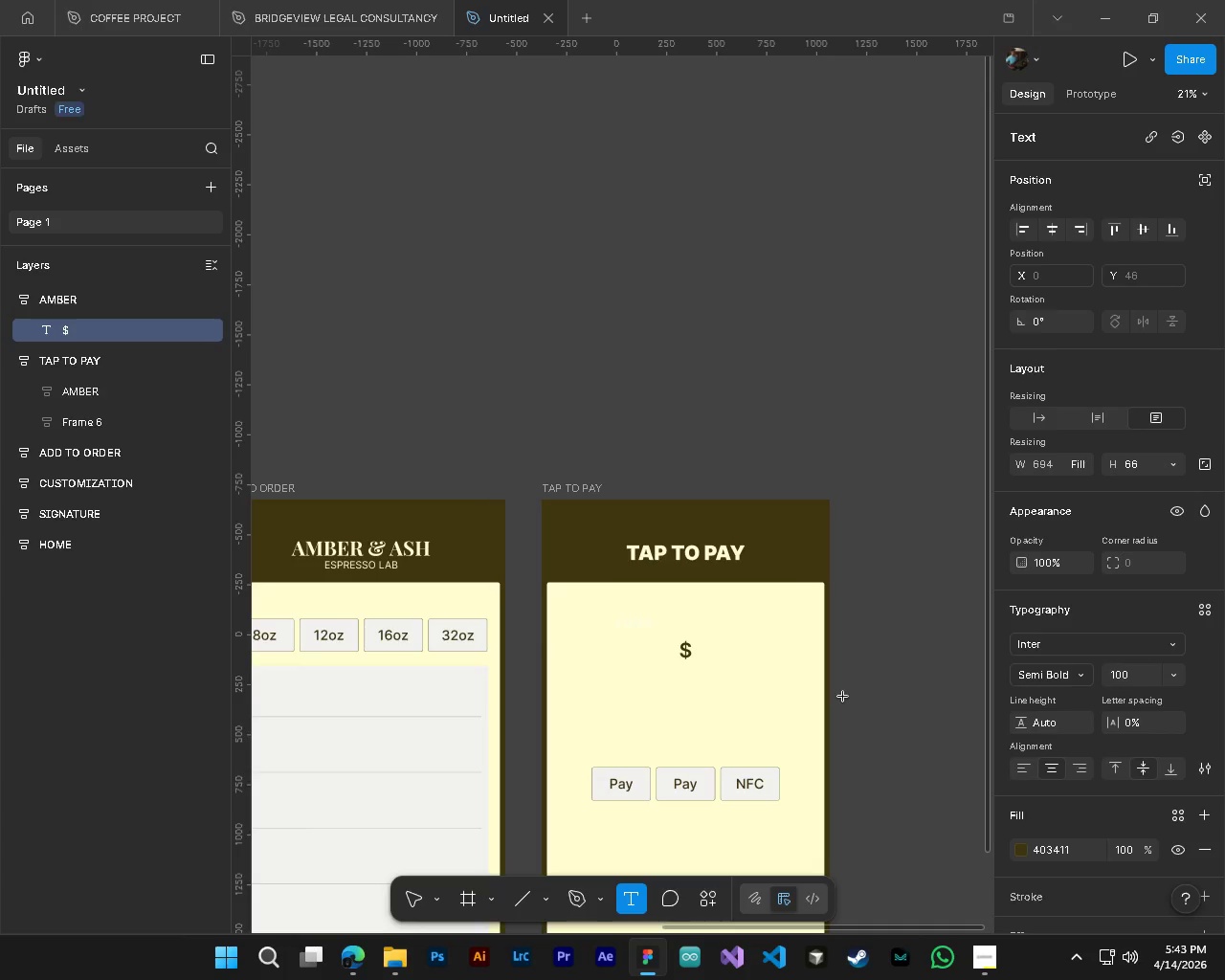 
key(Control+ControlLeft)
 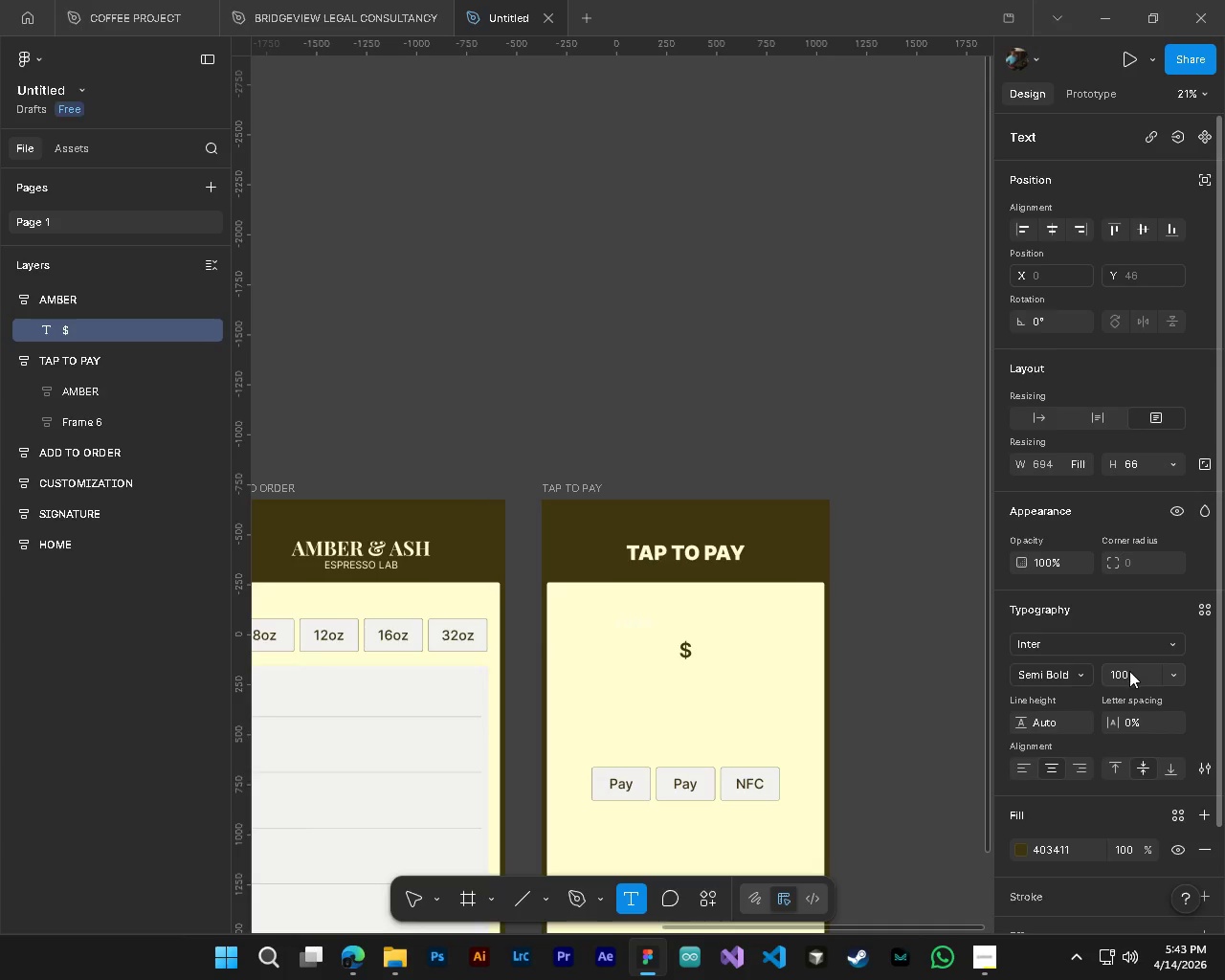 
key(Alt+Control+AltLeft)
 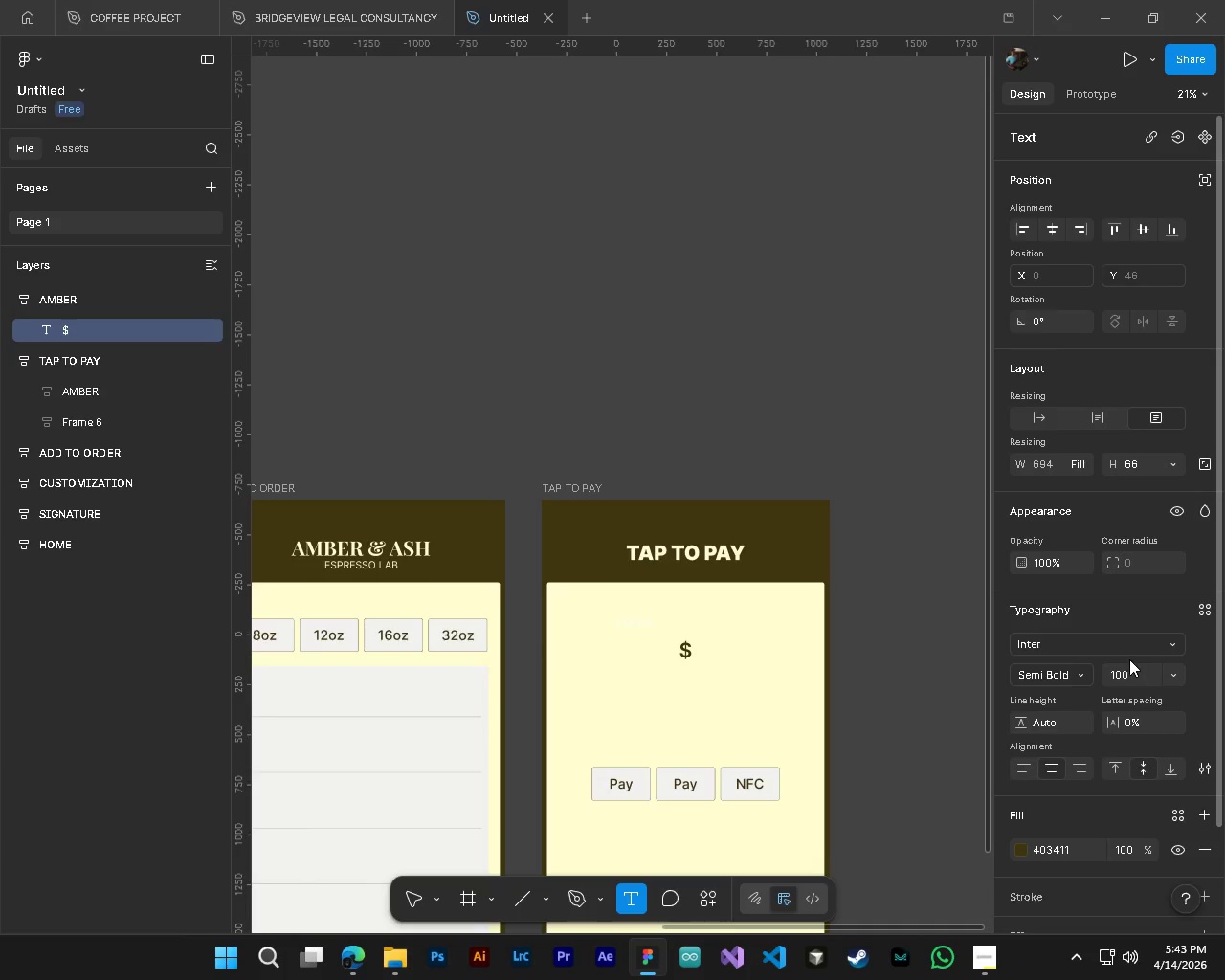 
left_click([1129, 671])
 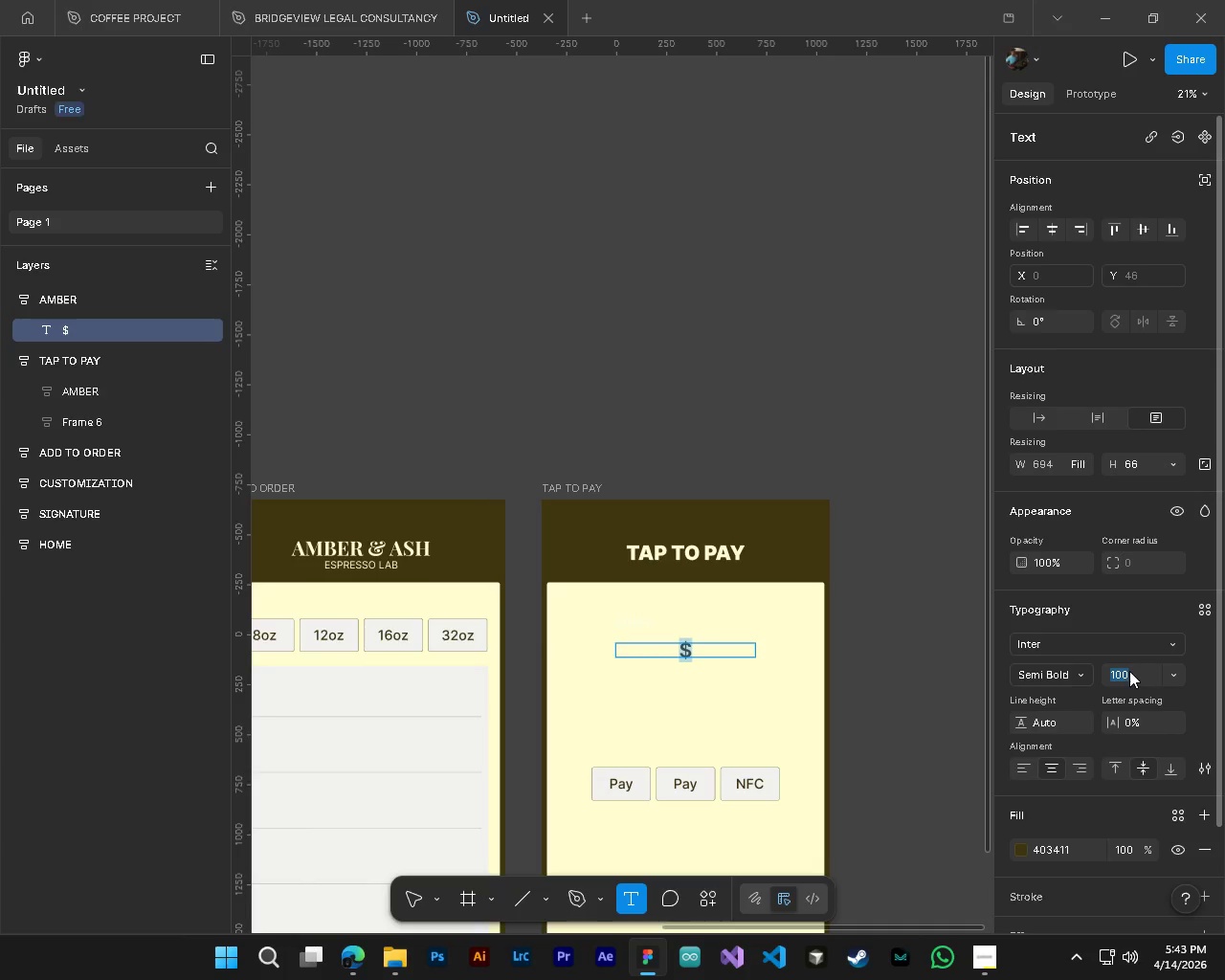 
key(Numpad5)
 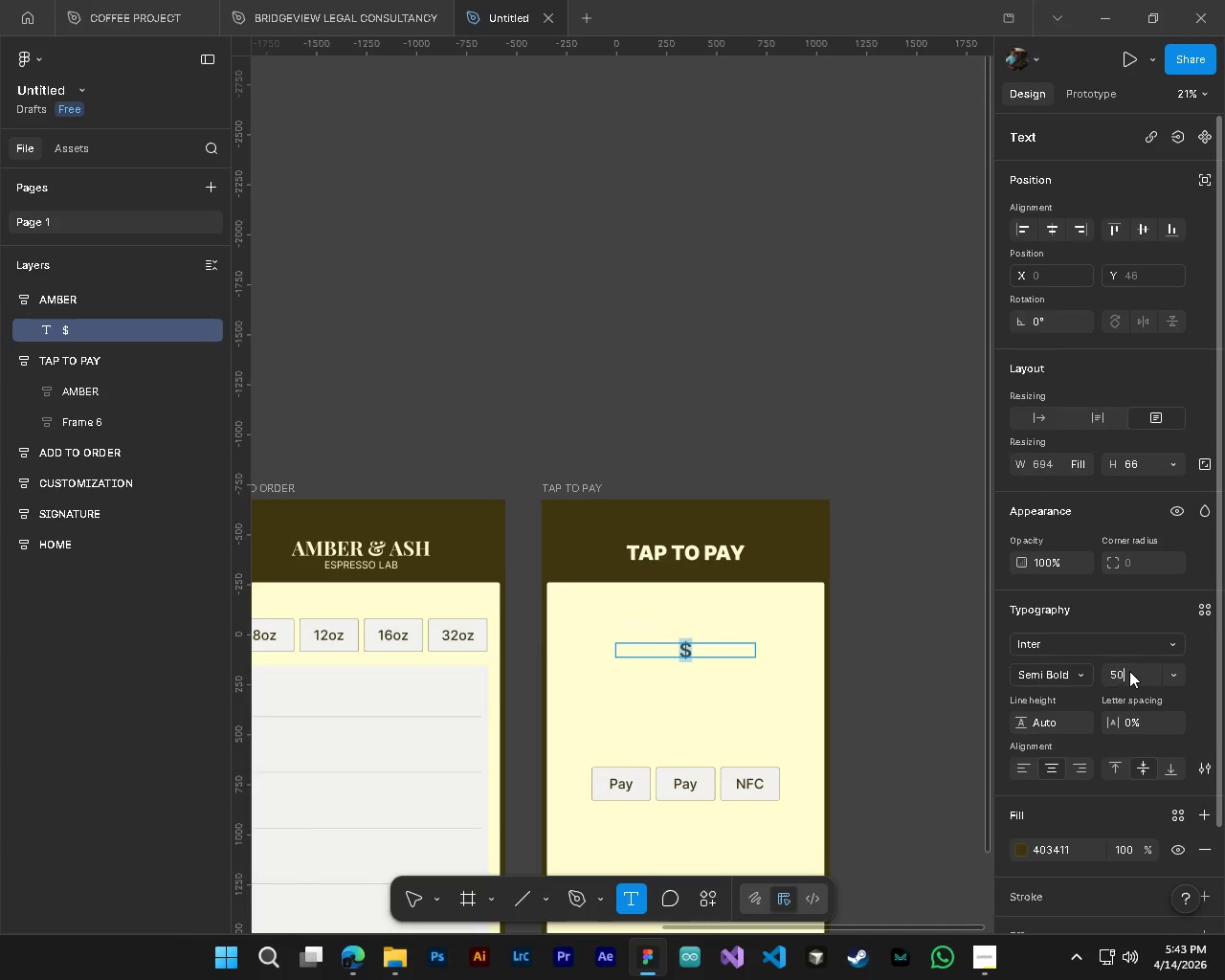 
key(Numpad0)
 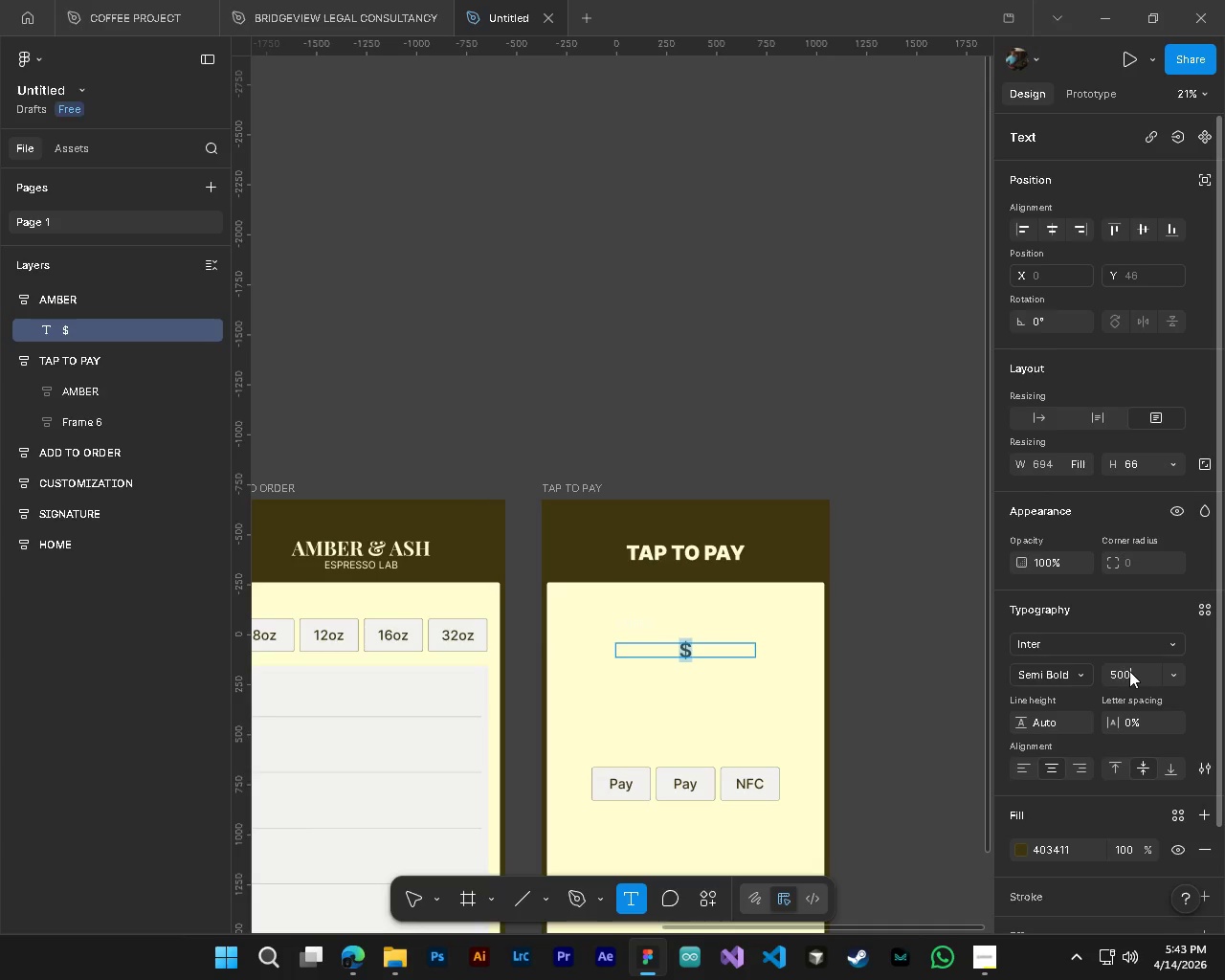 
key(Numpad0)
 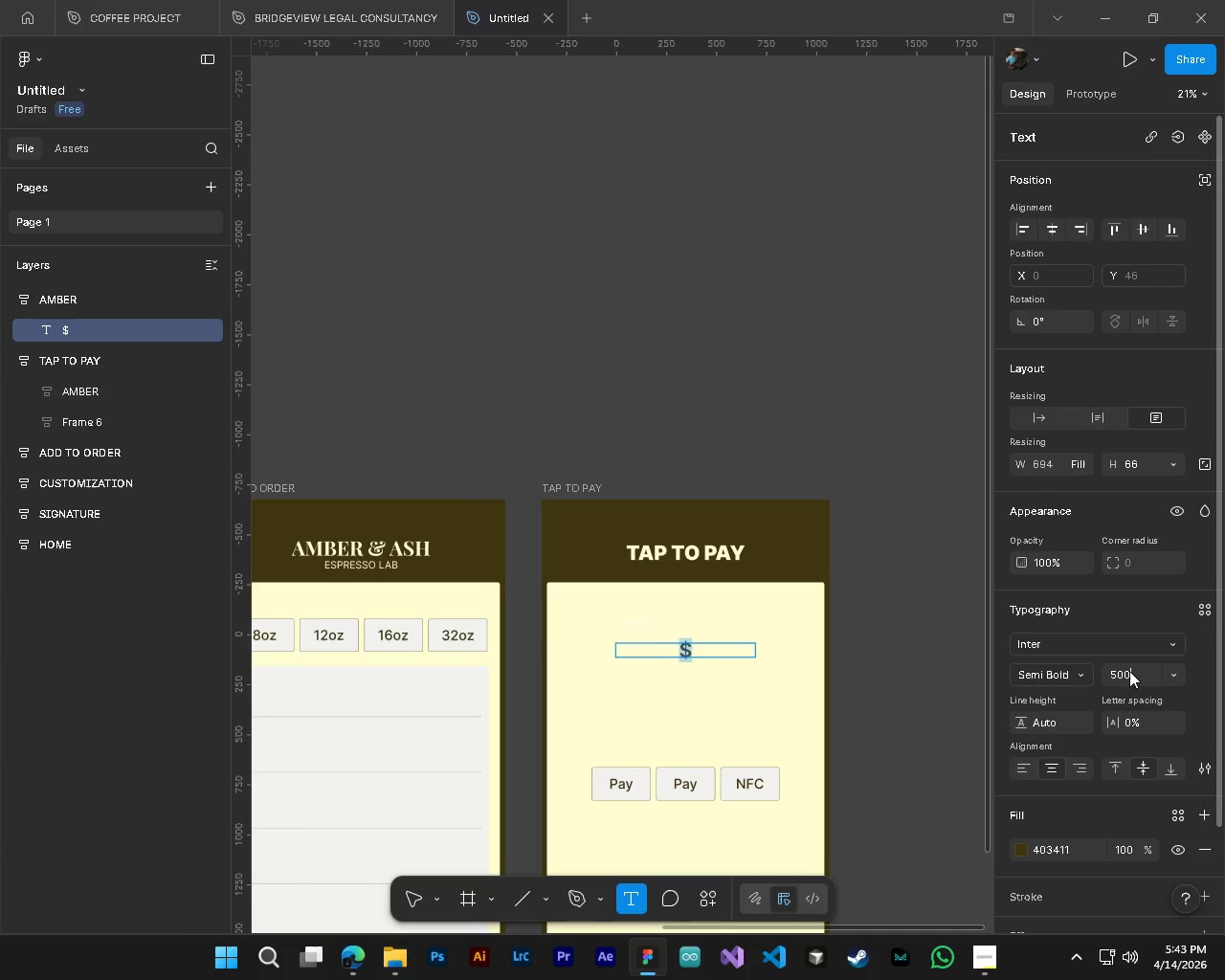 
key(NumpadEnter)
 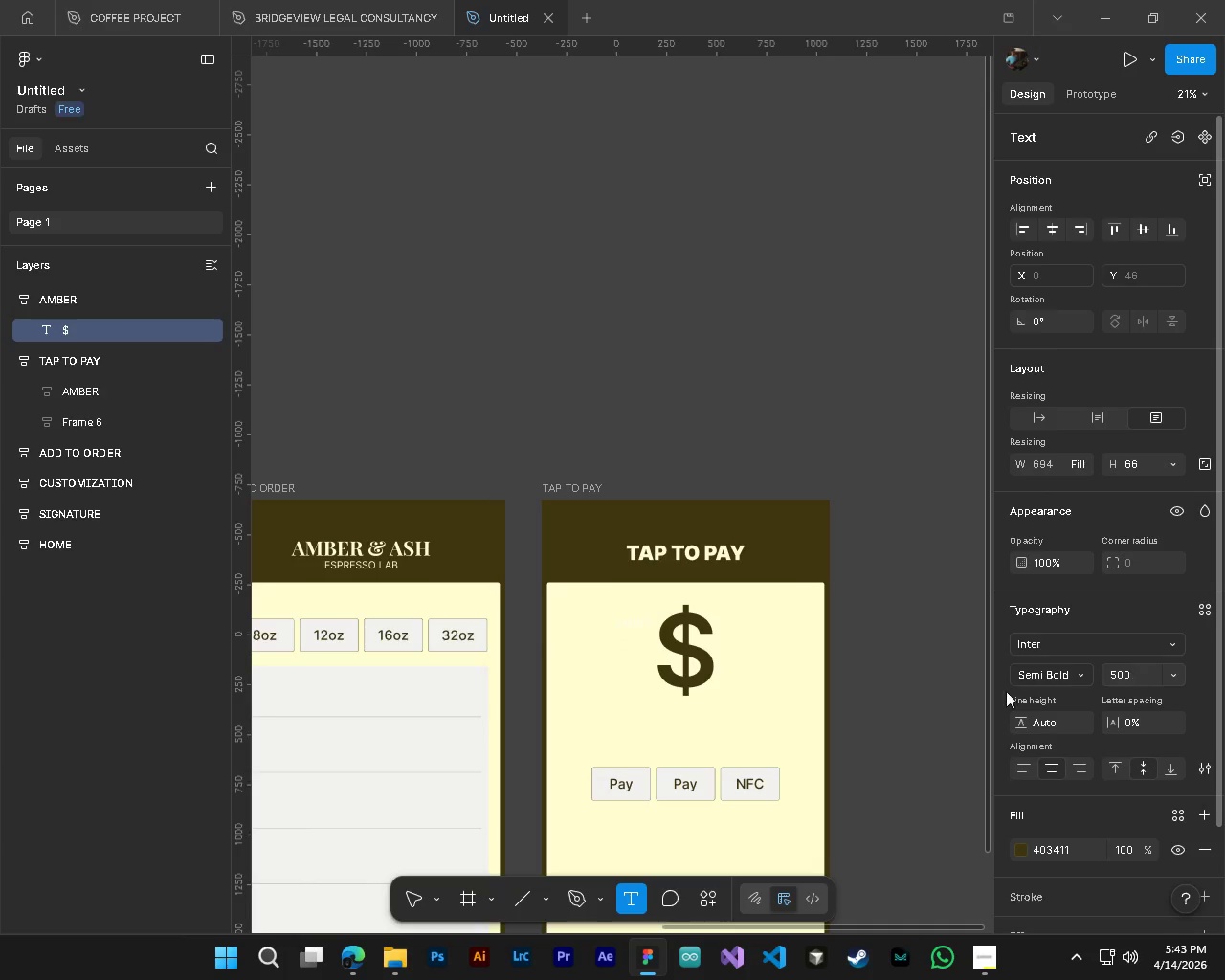 
hold_key(key=AltLeft, duration=0.41)
 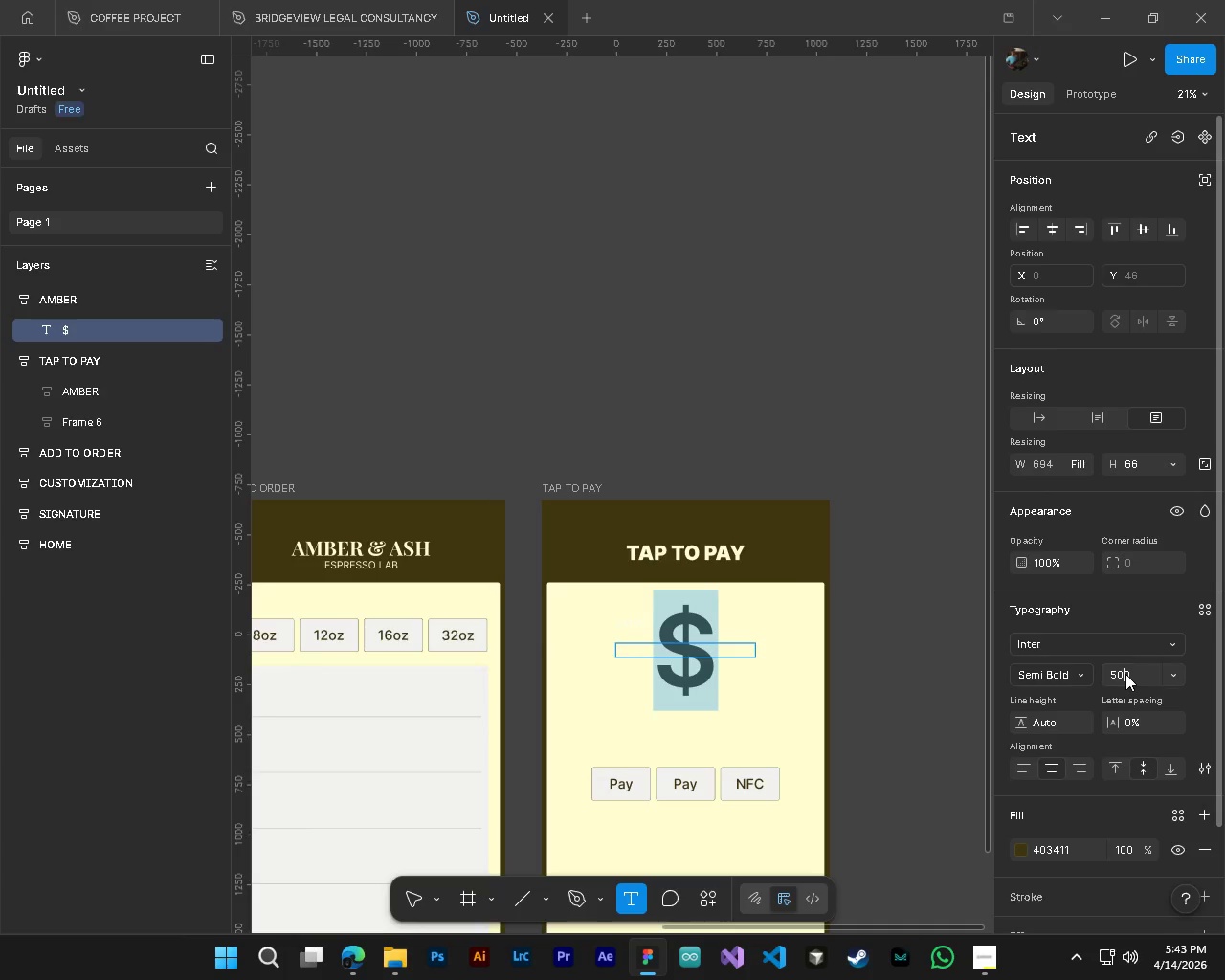 
hold_key(key=ControlLeft, duration=0.44)
 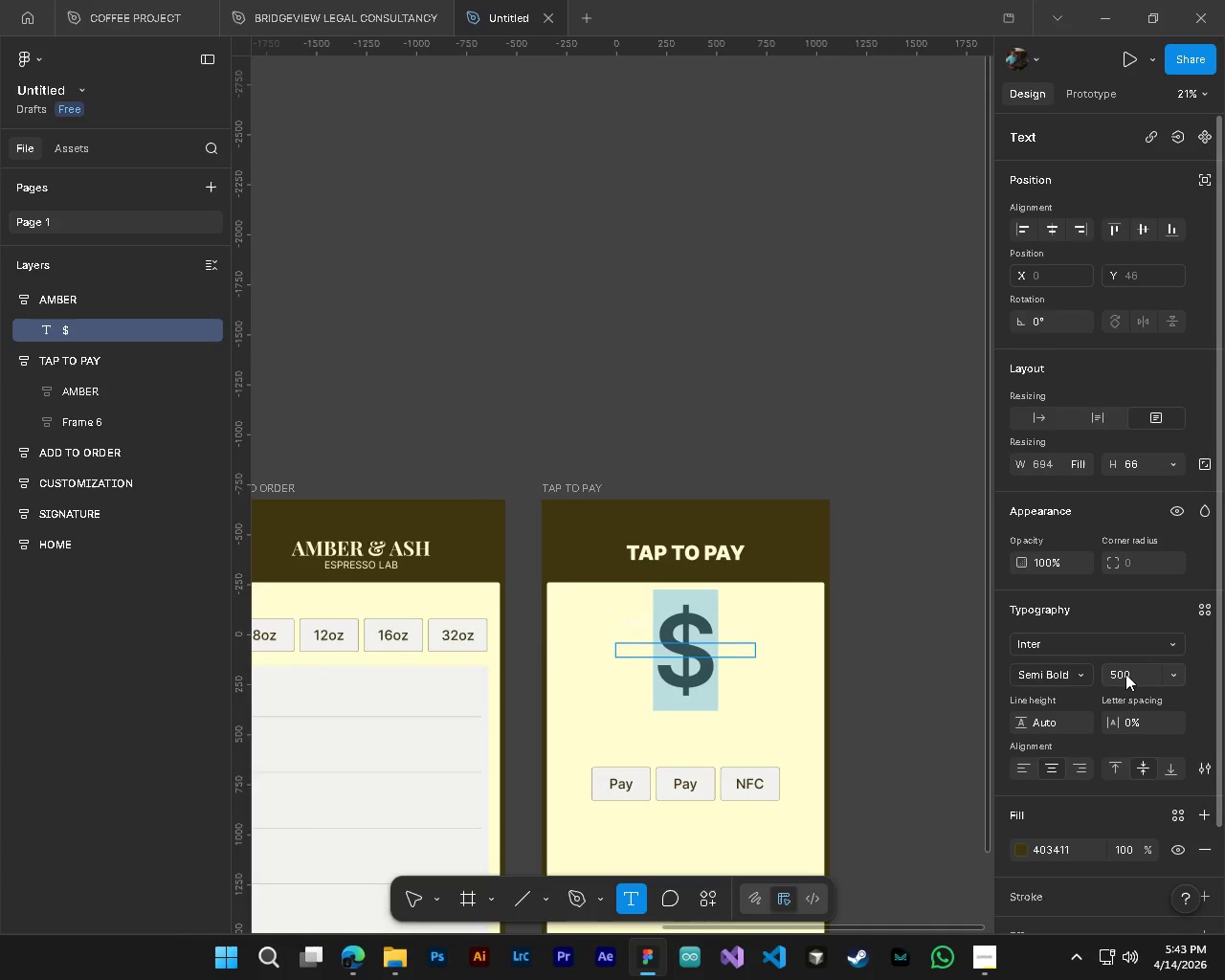 
left_click([1125, 674])
 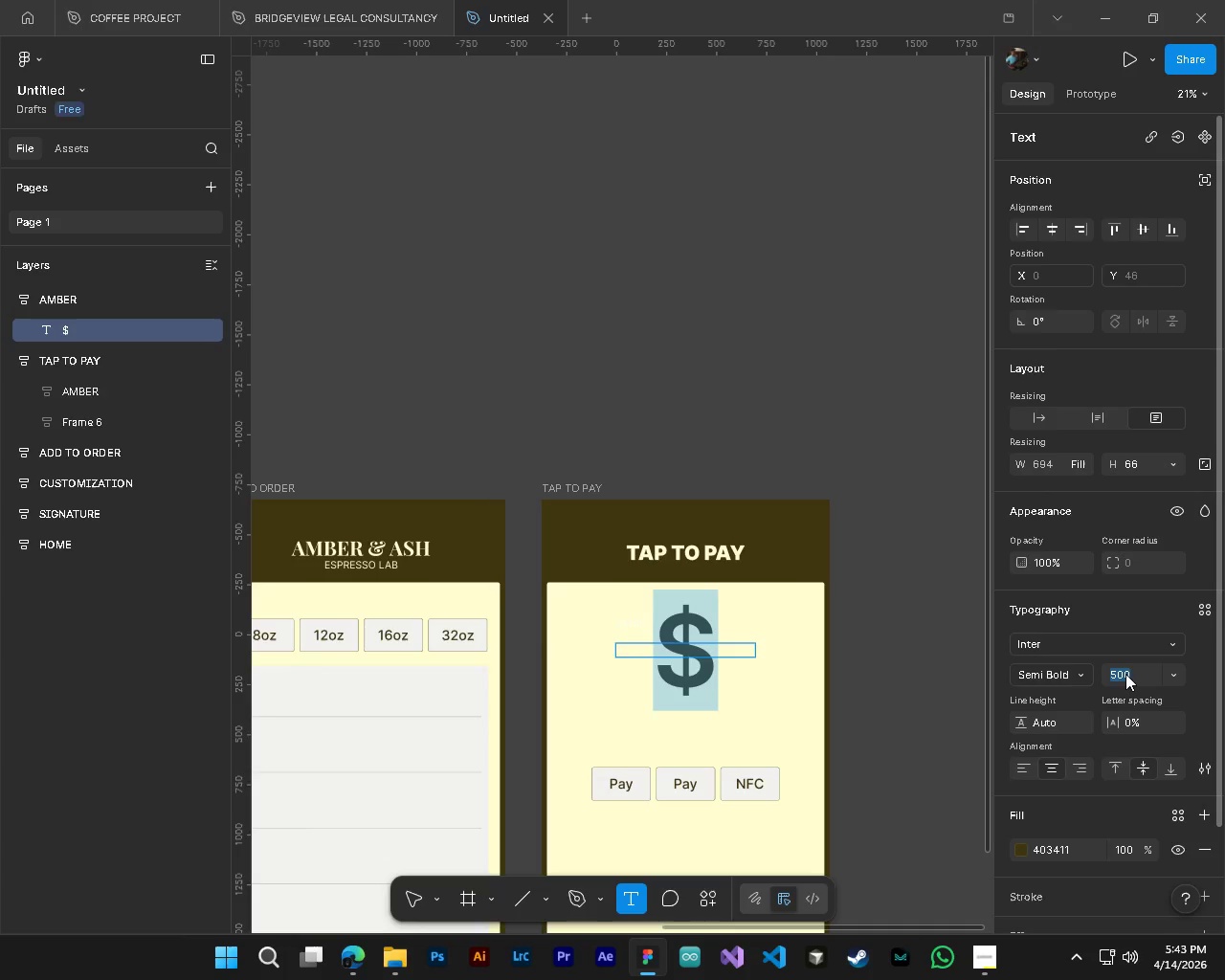 
key(Numpad1)
 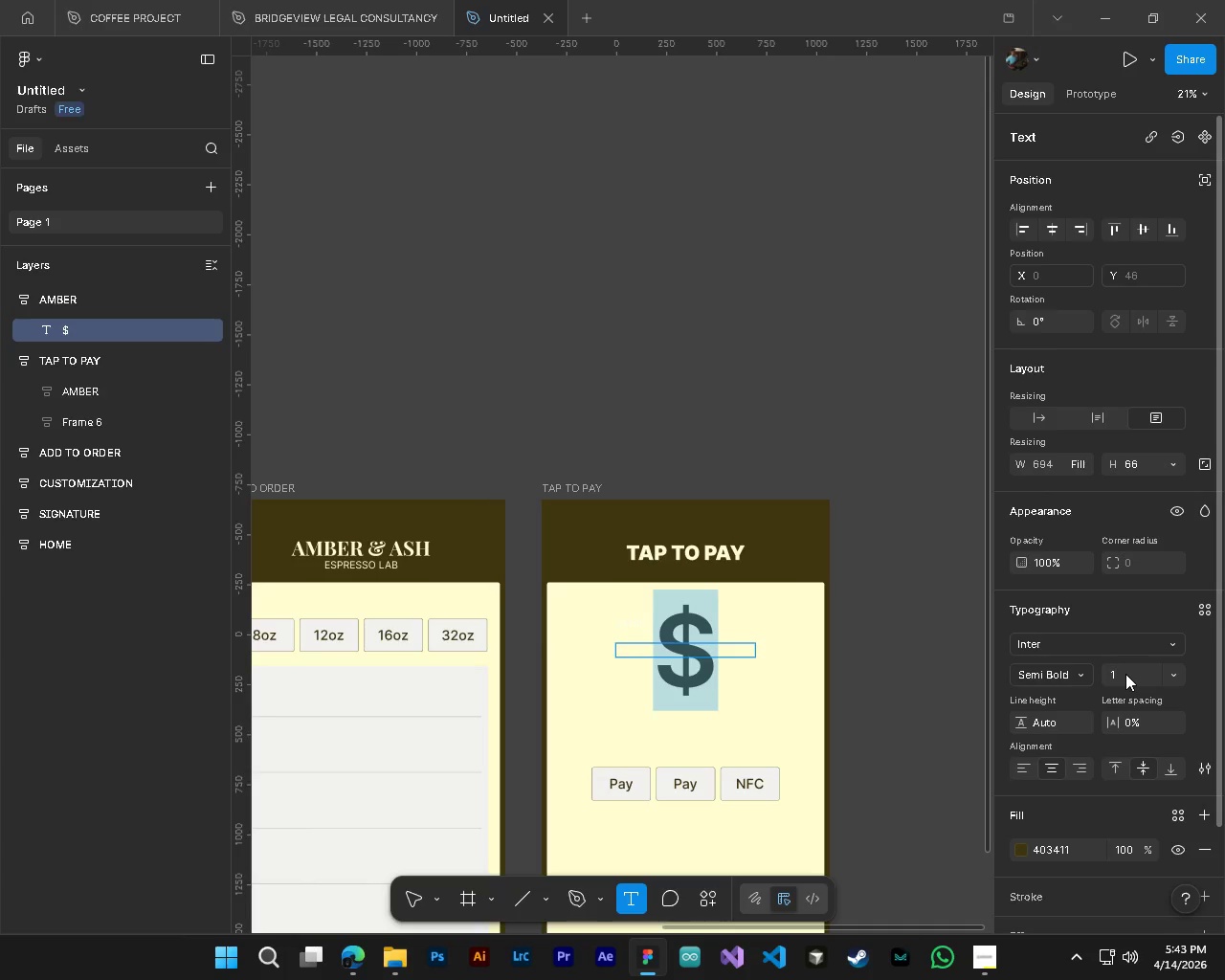 
key(Control+ControlLeft)
 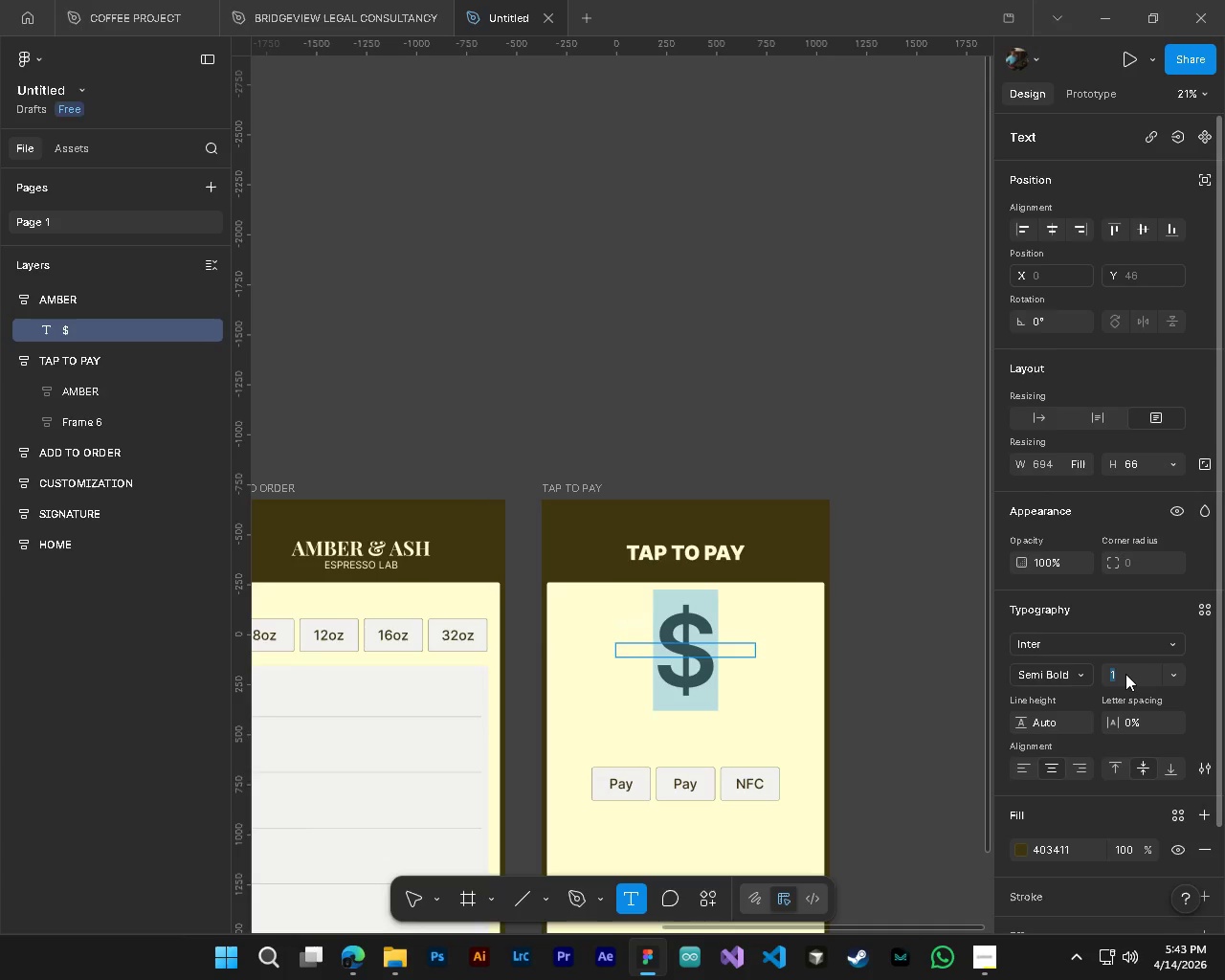 
key(Control+A)
 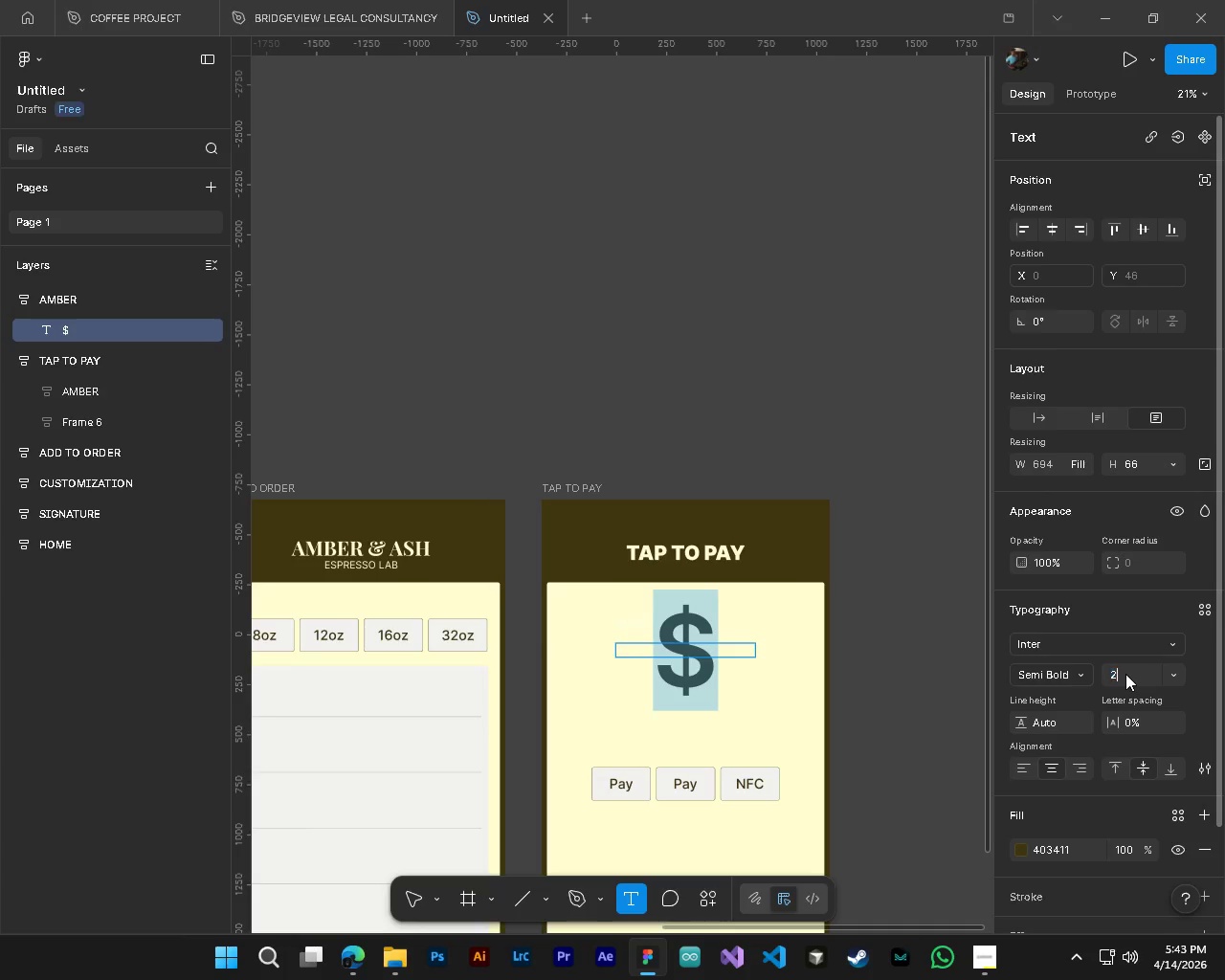 
key(Numpad2)
 